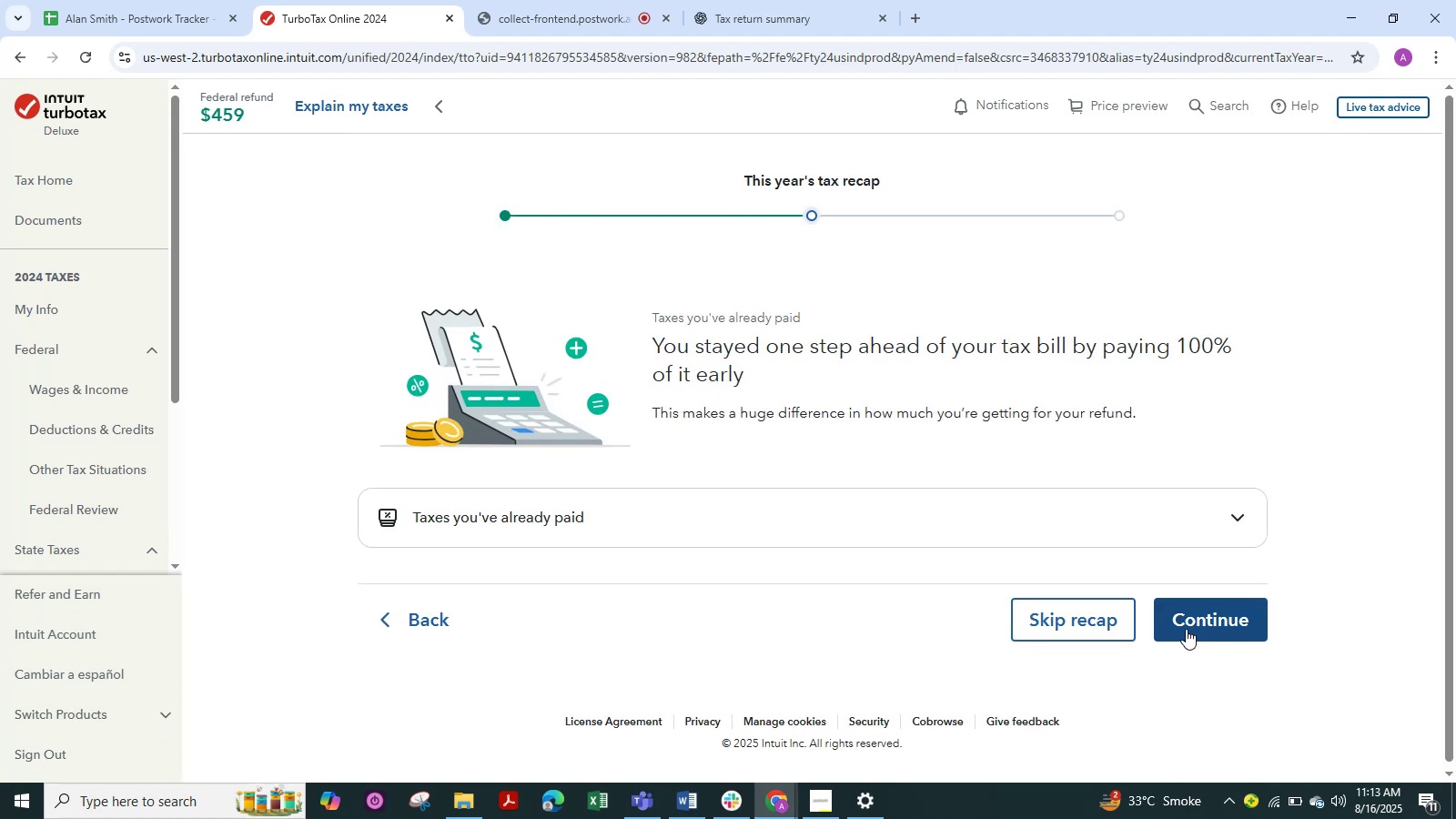 
left_click([1186, 629])
 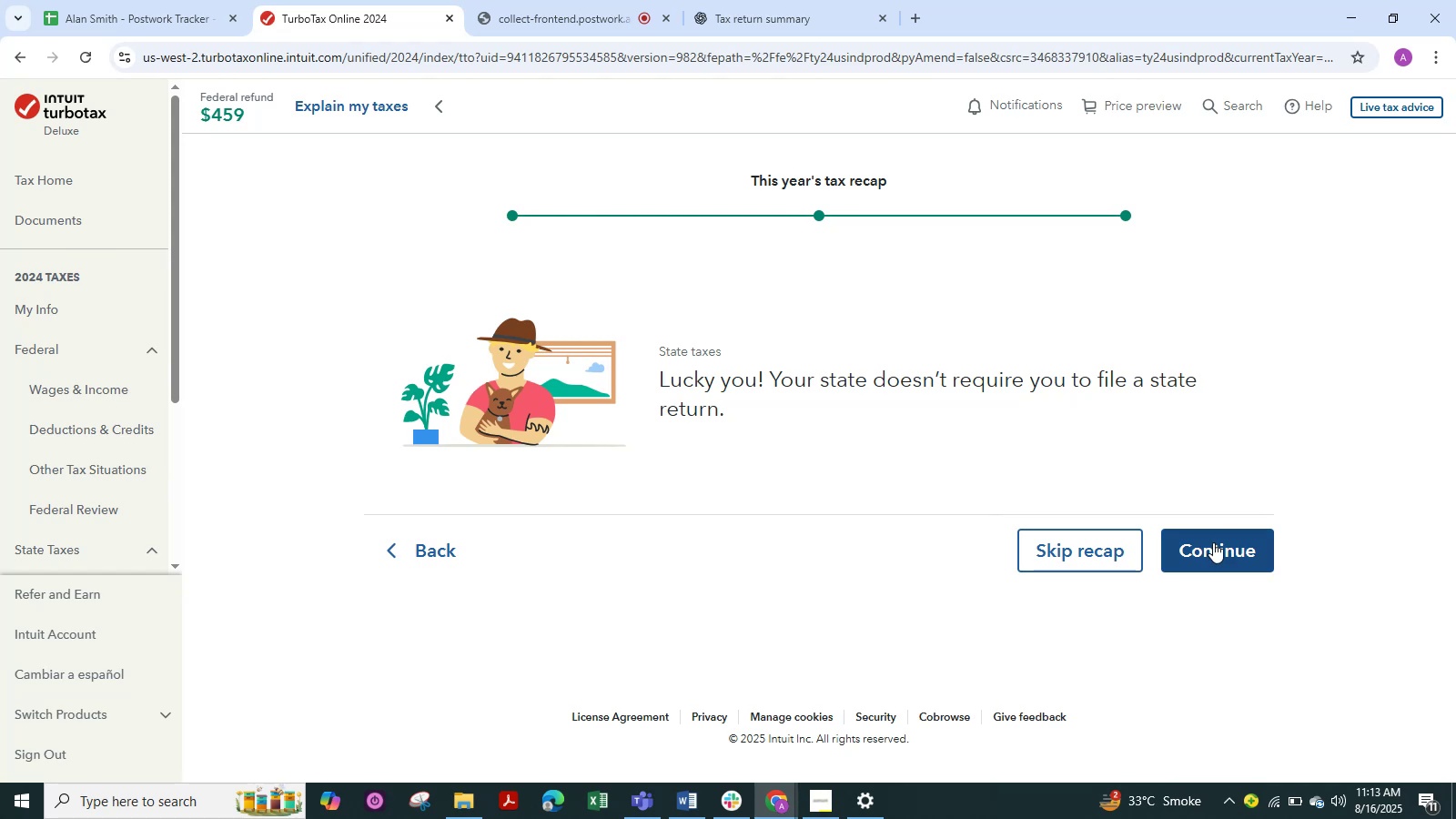 
left_click([1213, 542])
 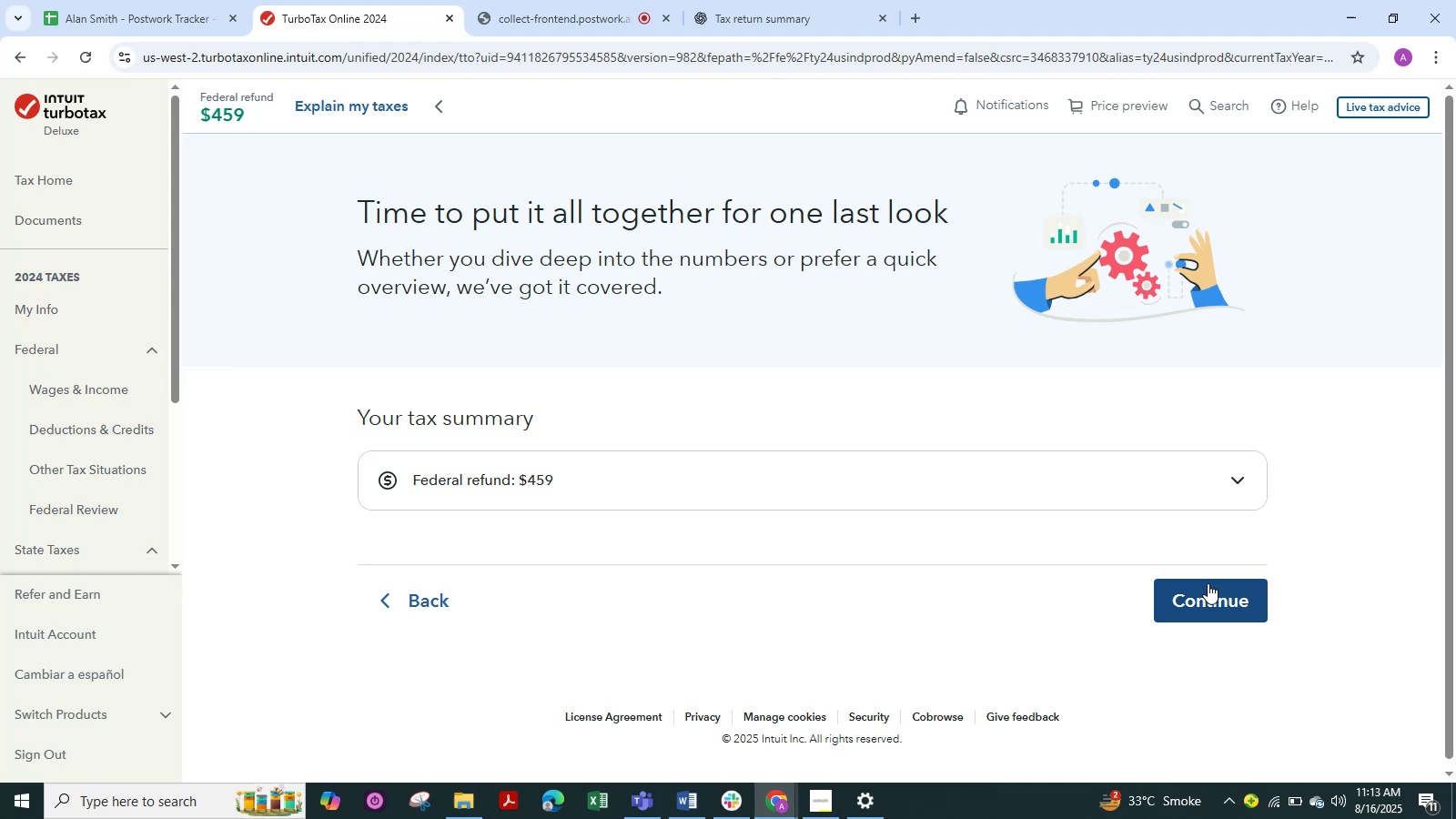 
wait(14.01)
 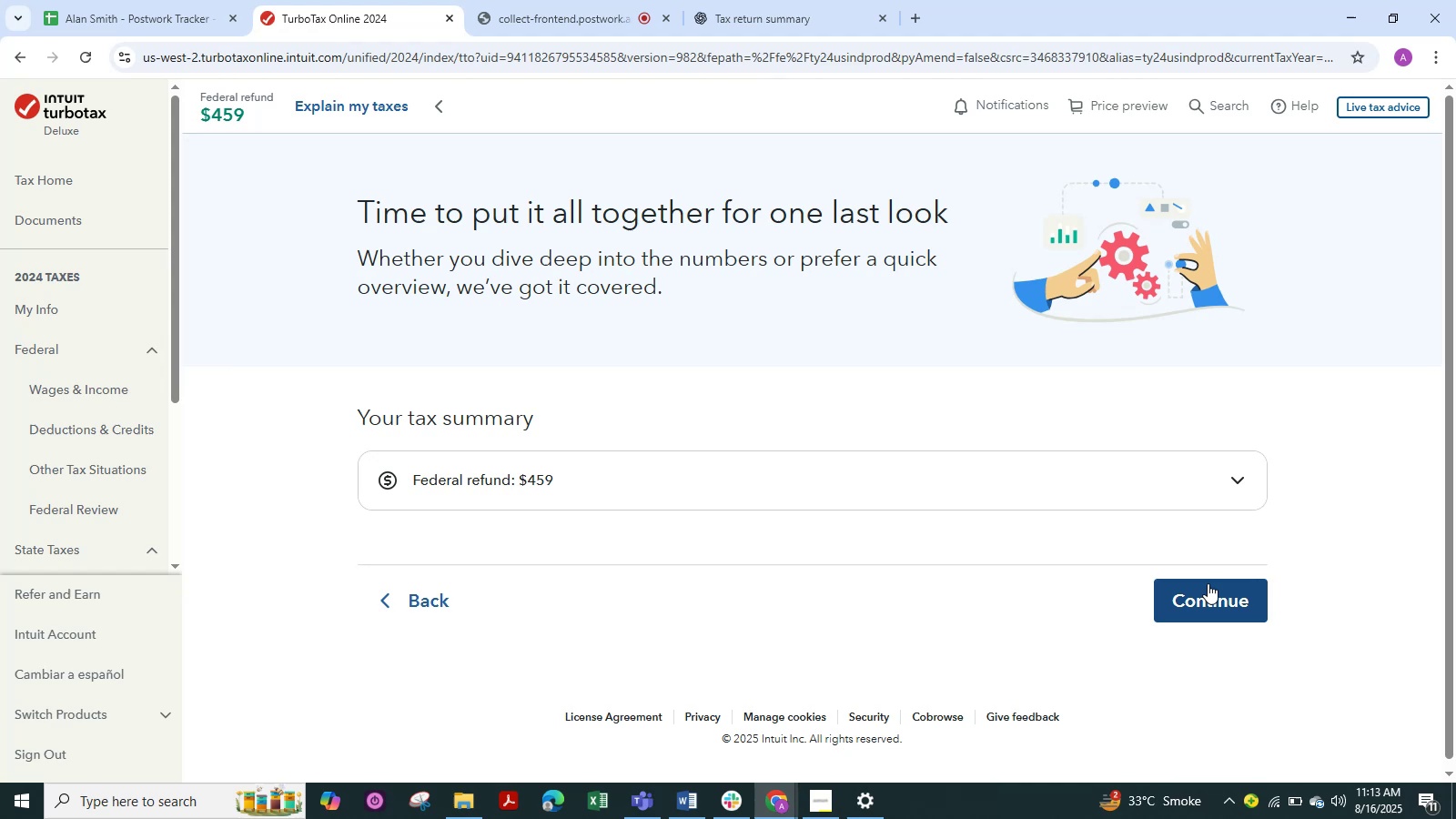 
left_click([1208, 583])
 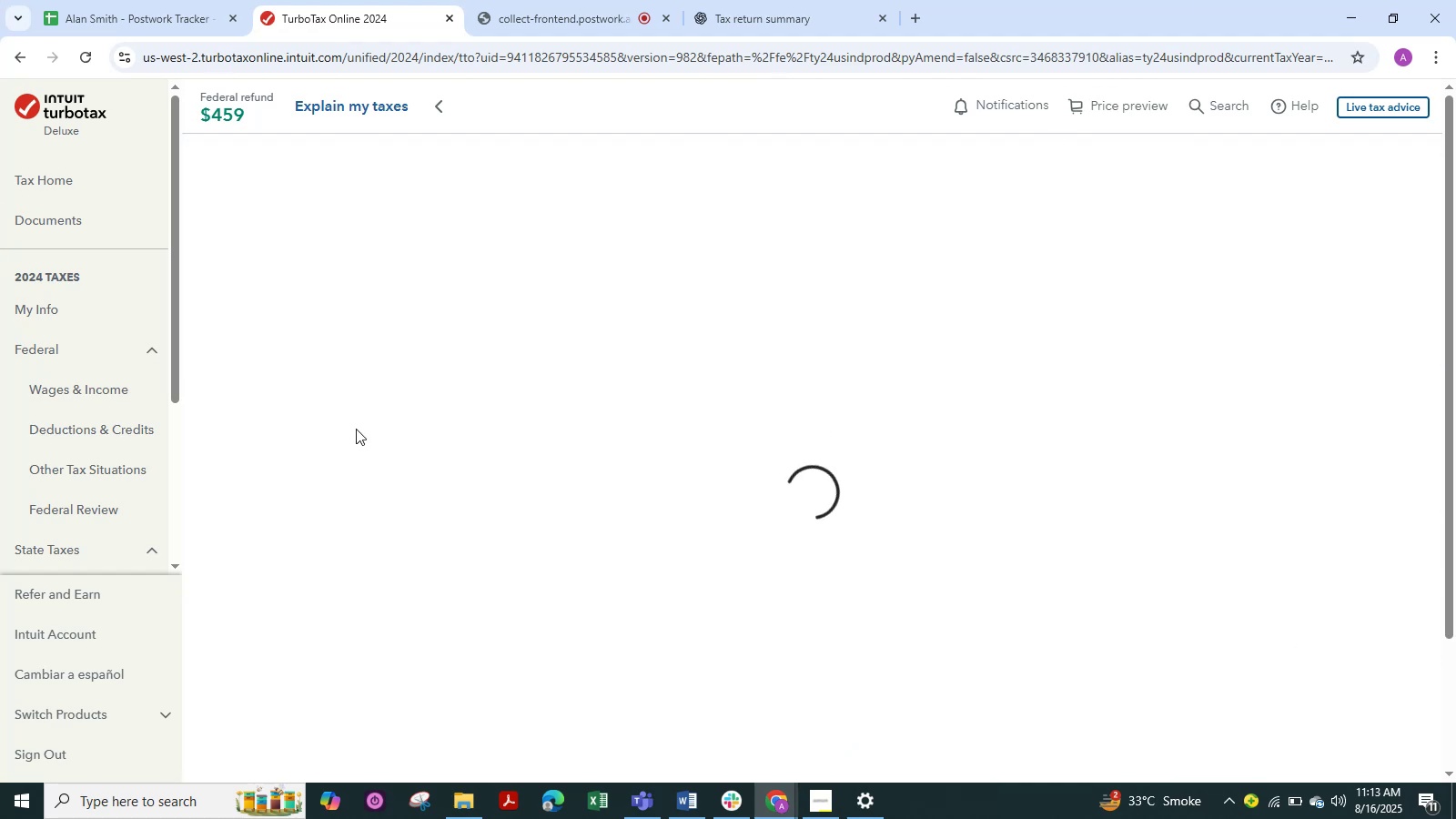 
left_click([106, 396])
 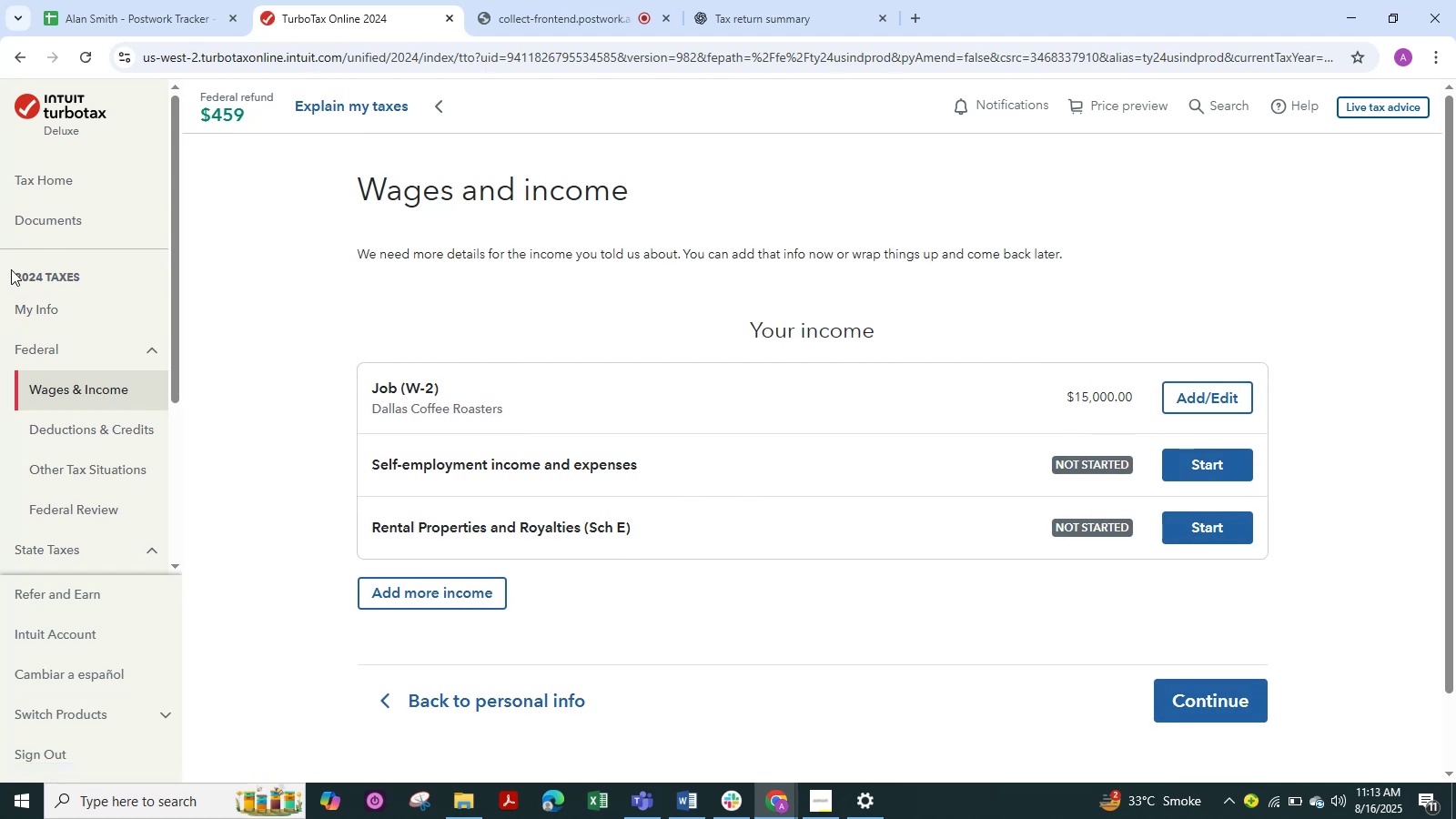 
wait(10.42)
 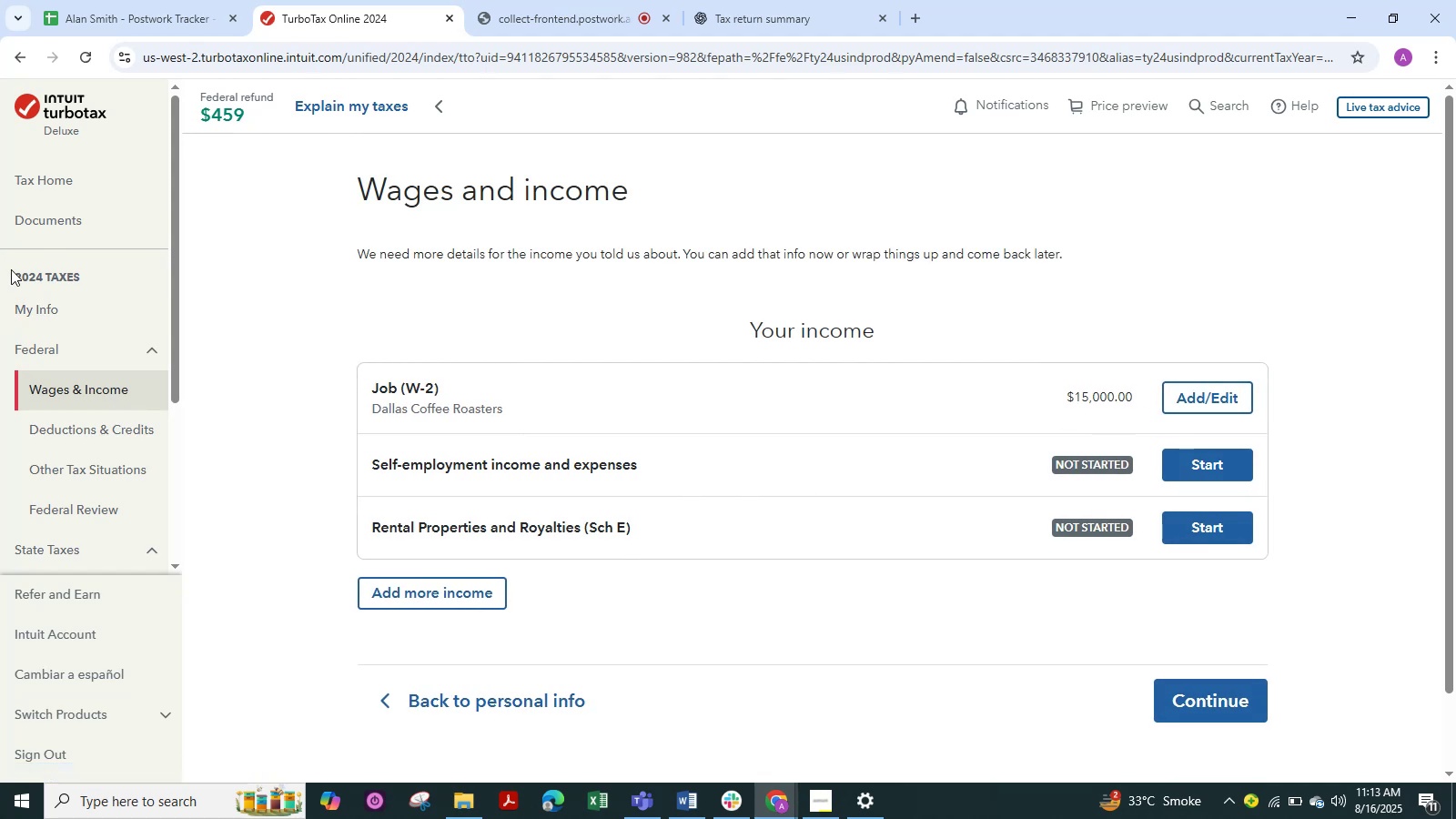 
left_click([1230, 390])
 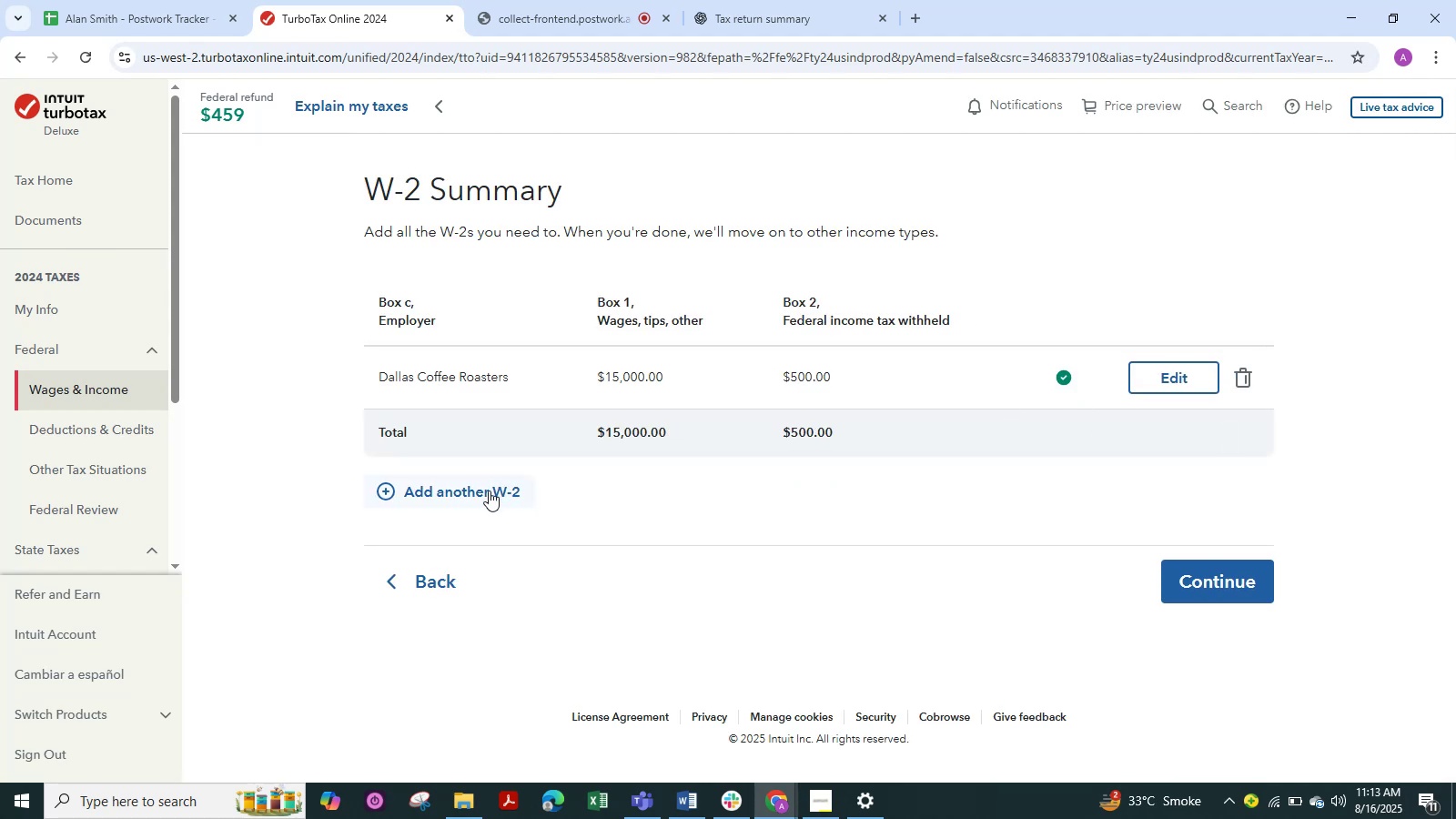 
wait(9.6)
 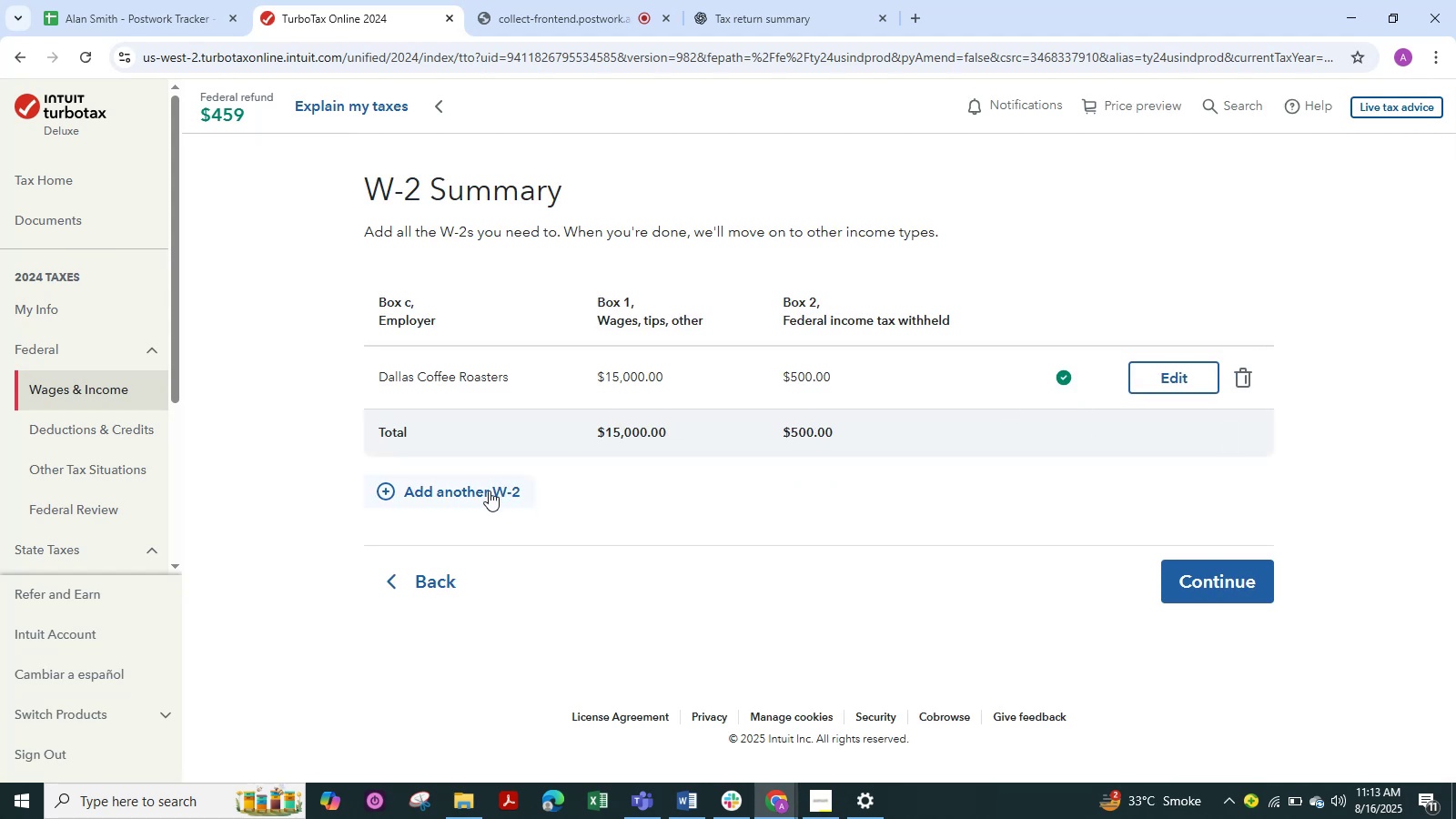 
left_click([492, 490])
 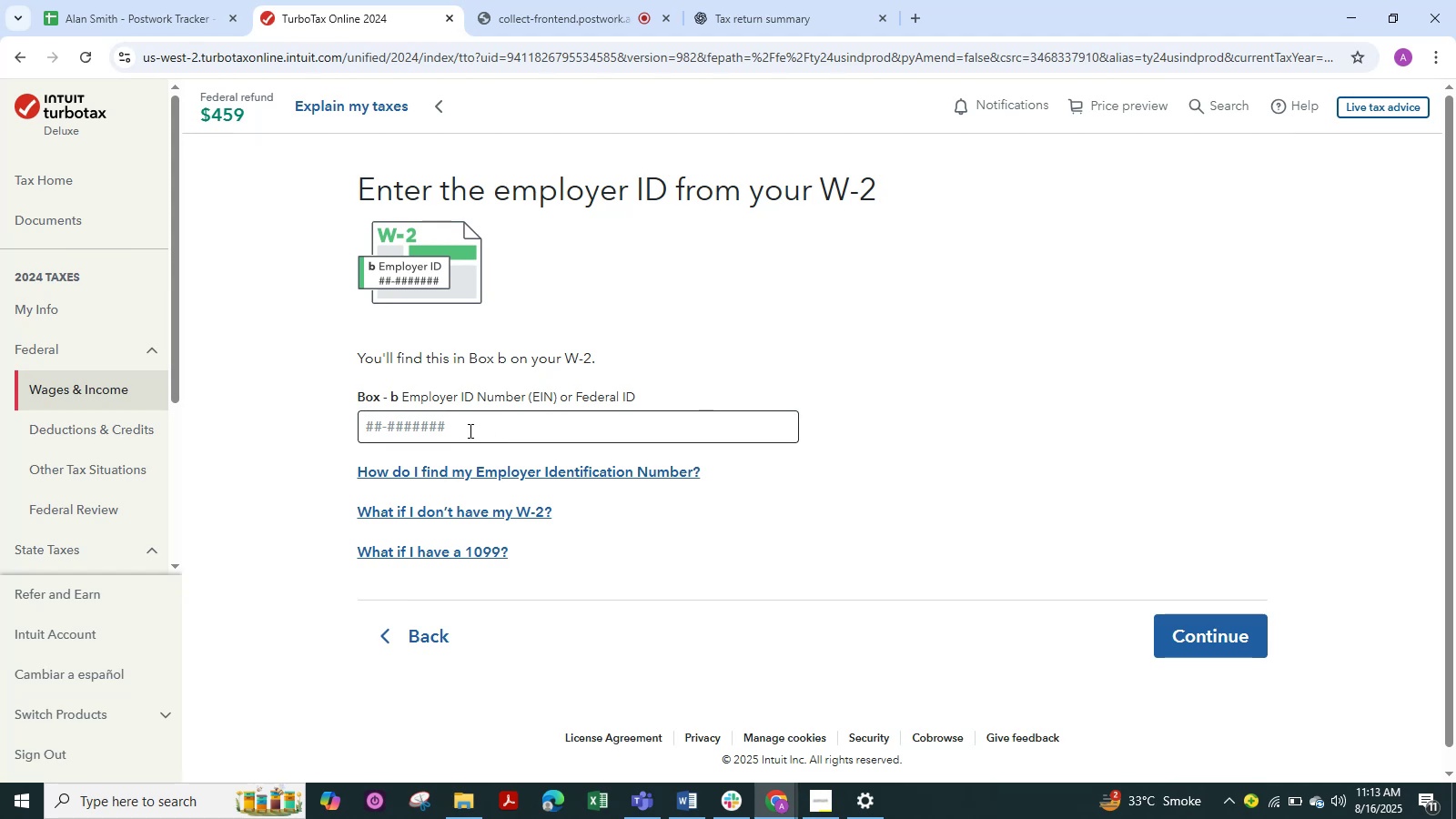 
left_click([469, 430])
 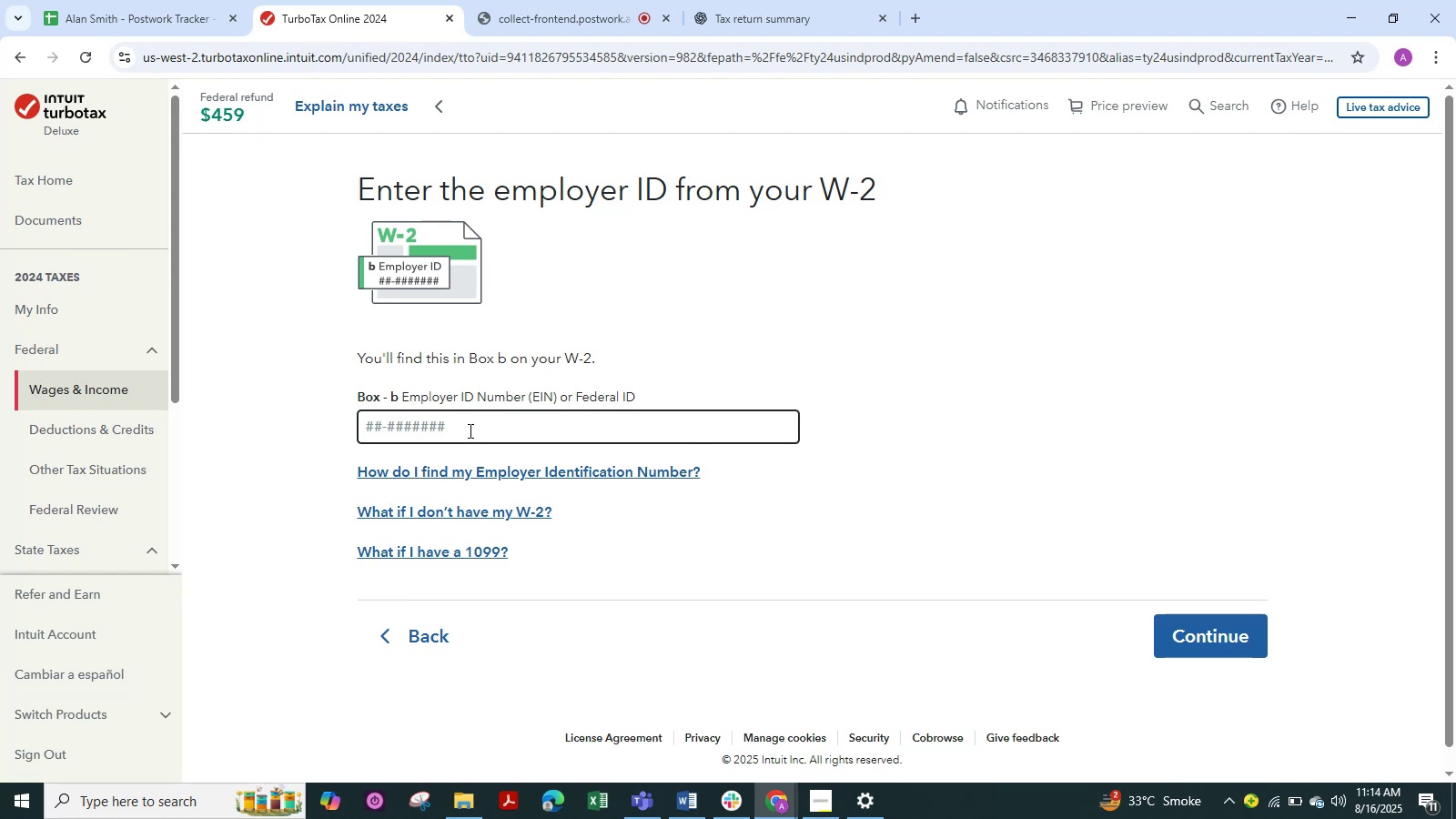 
key(Alt+Tab)
 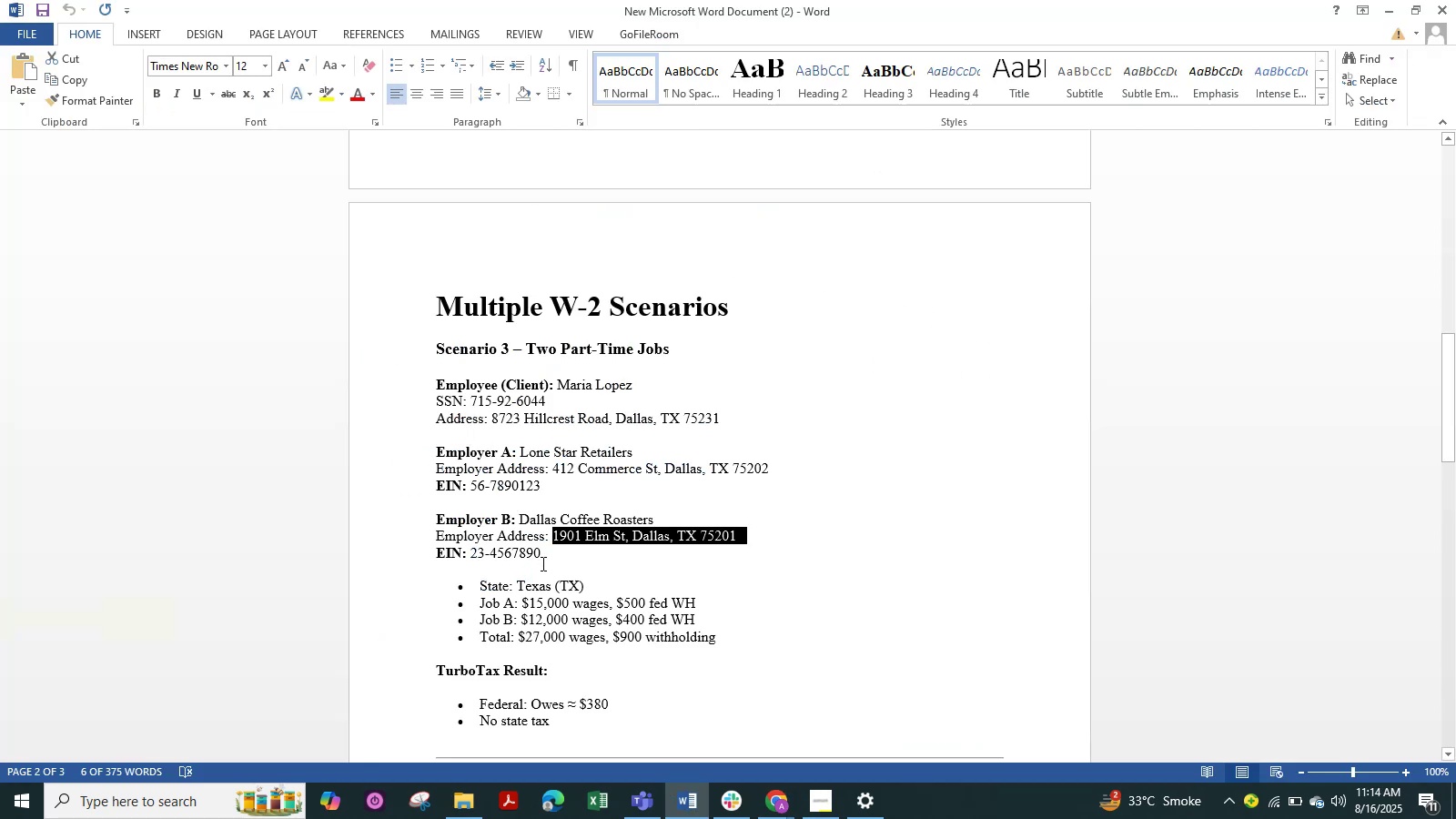 
left_click_drag(start_coordinate=[546, 559], to_coordinate=[468, 550])
 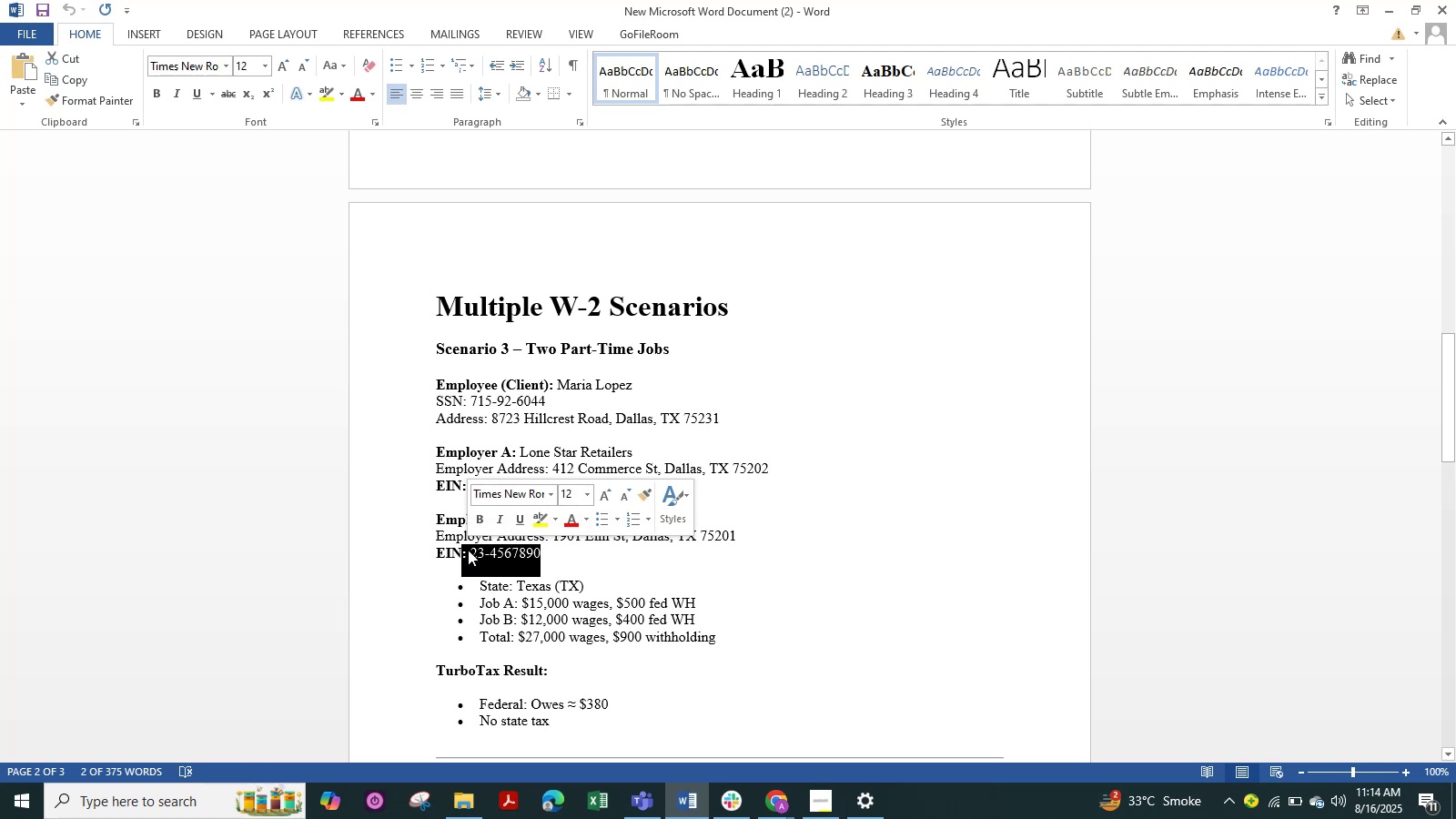 
key(Control+C)
 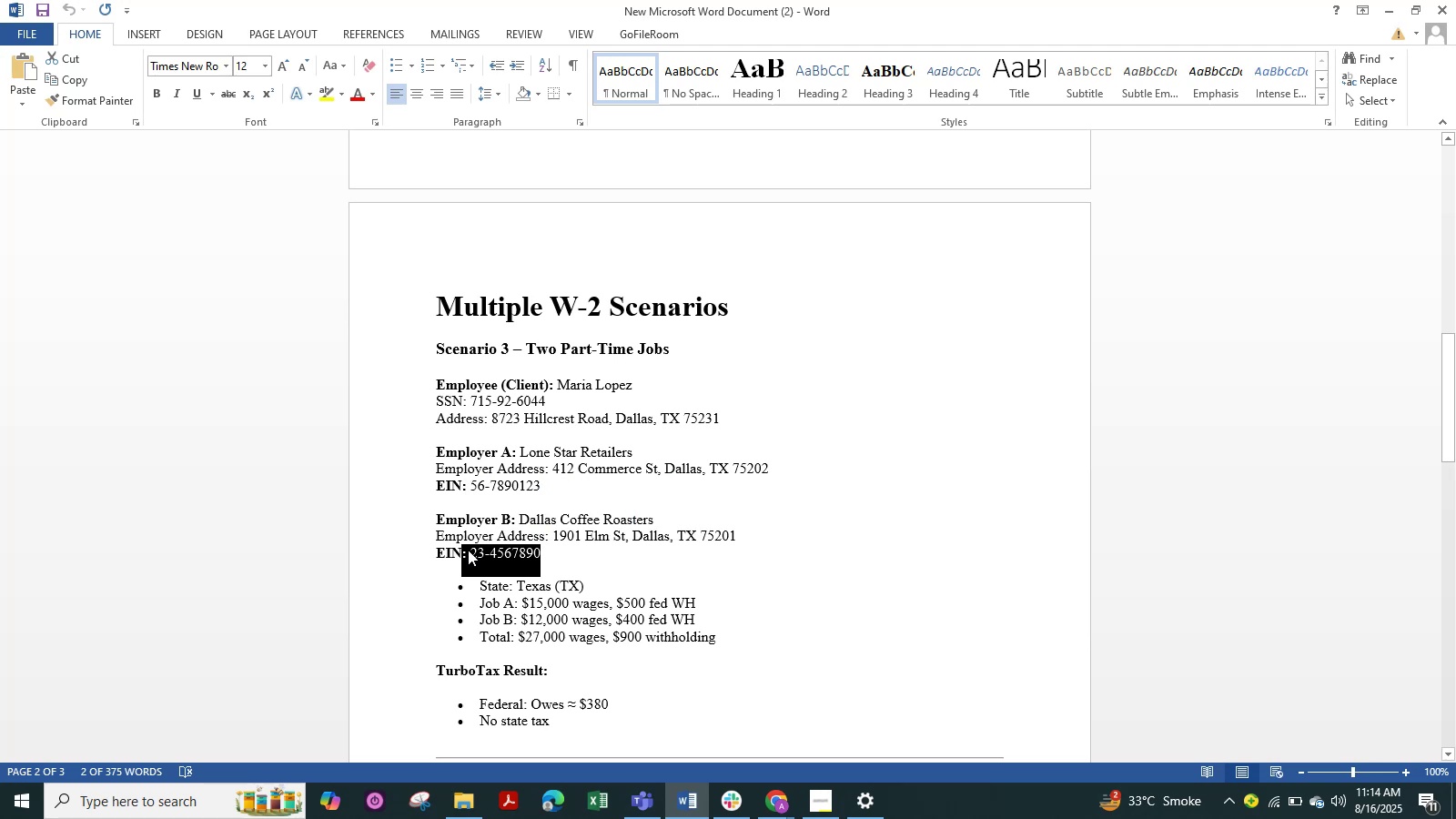 
key(Alt+Tab)
 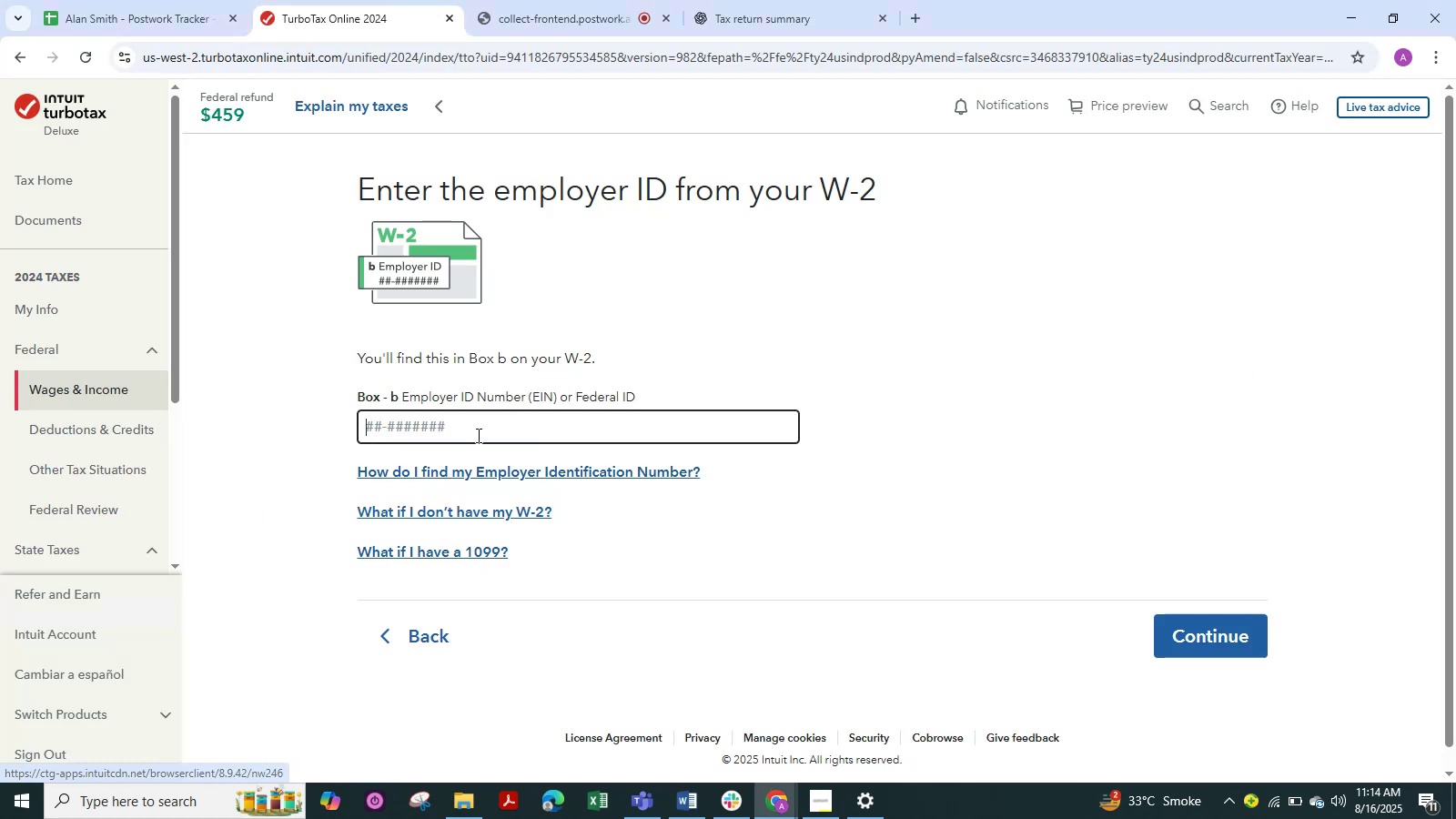 
left_click([477, 435])
 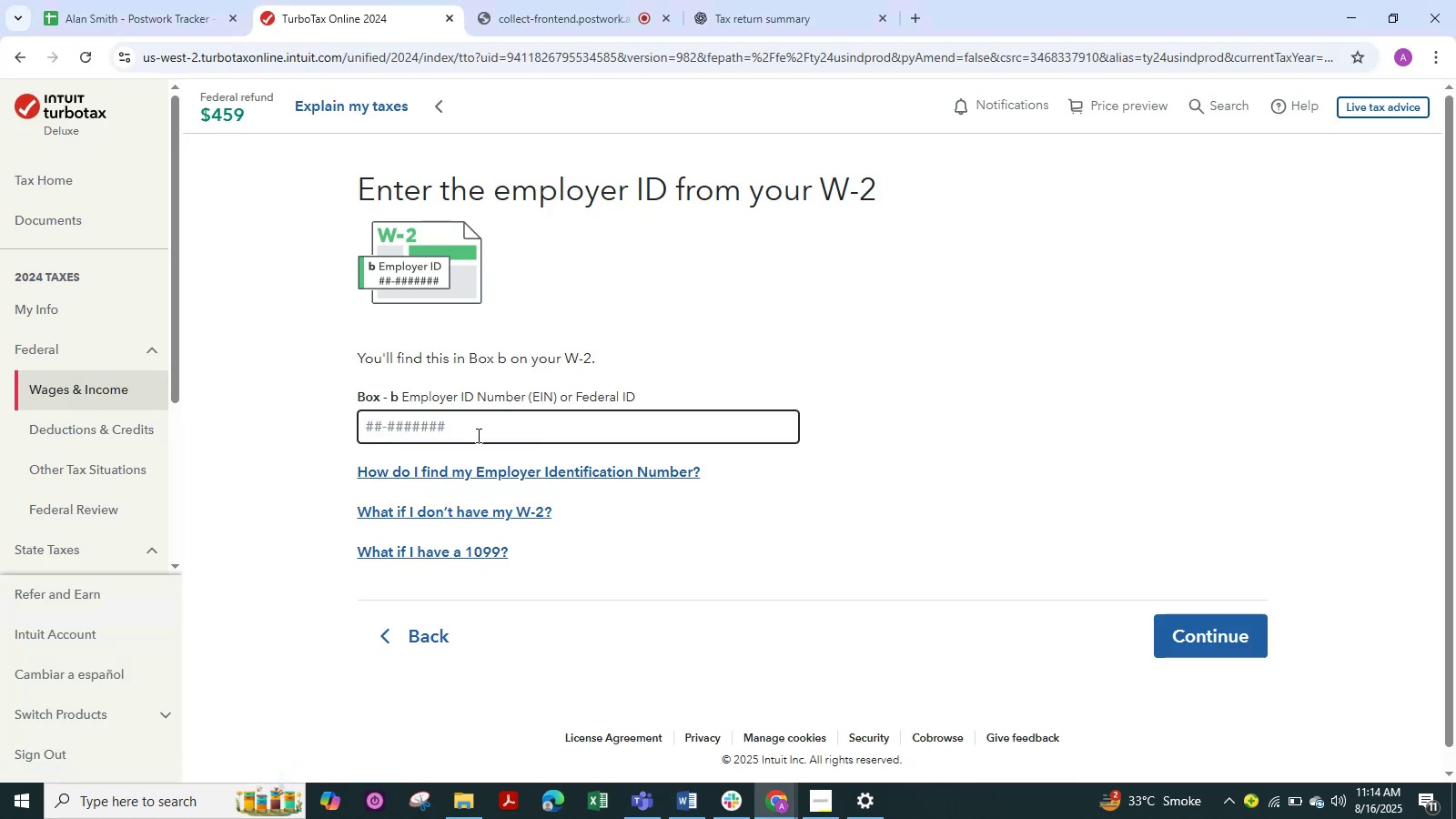 
key(Control+V)
 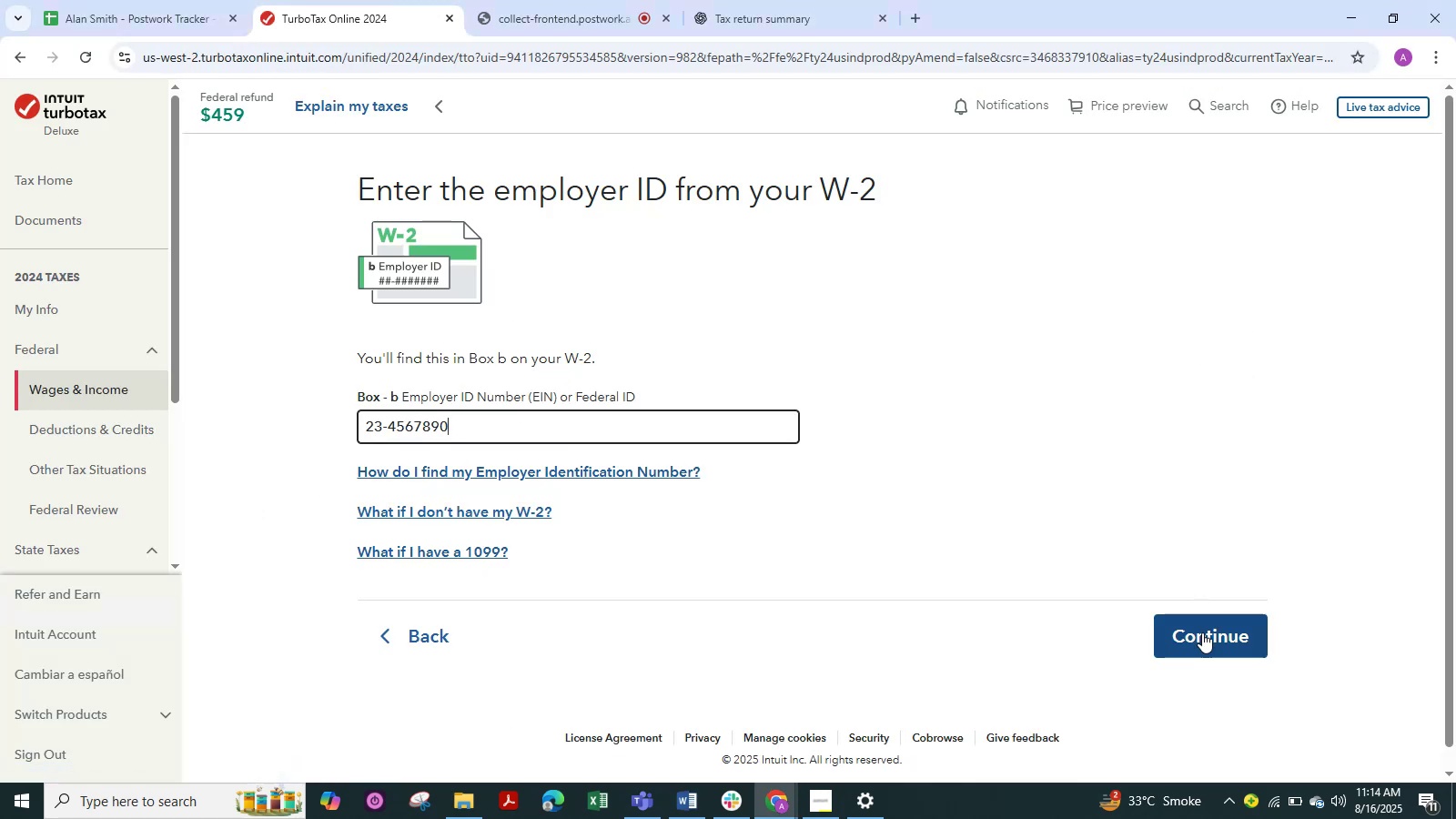 
left_click([1203, 635])
 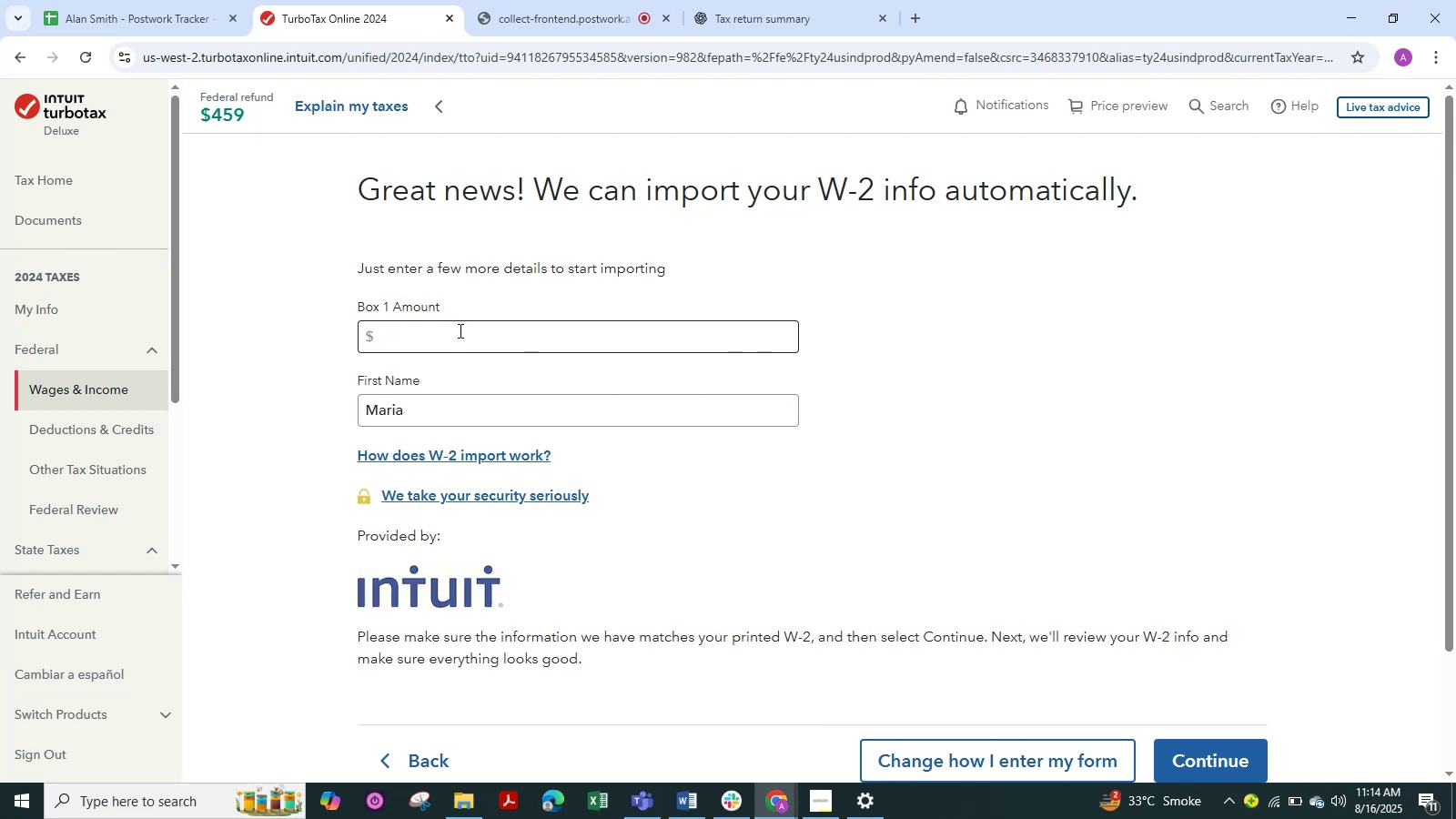 
scroll: coordinate [914, 537], scroll_direction: down, amount: 2.0
 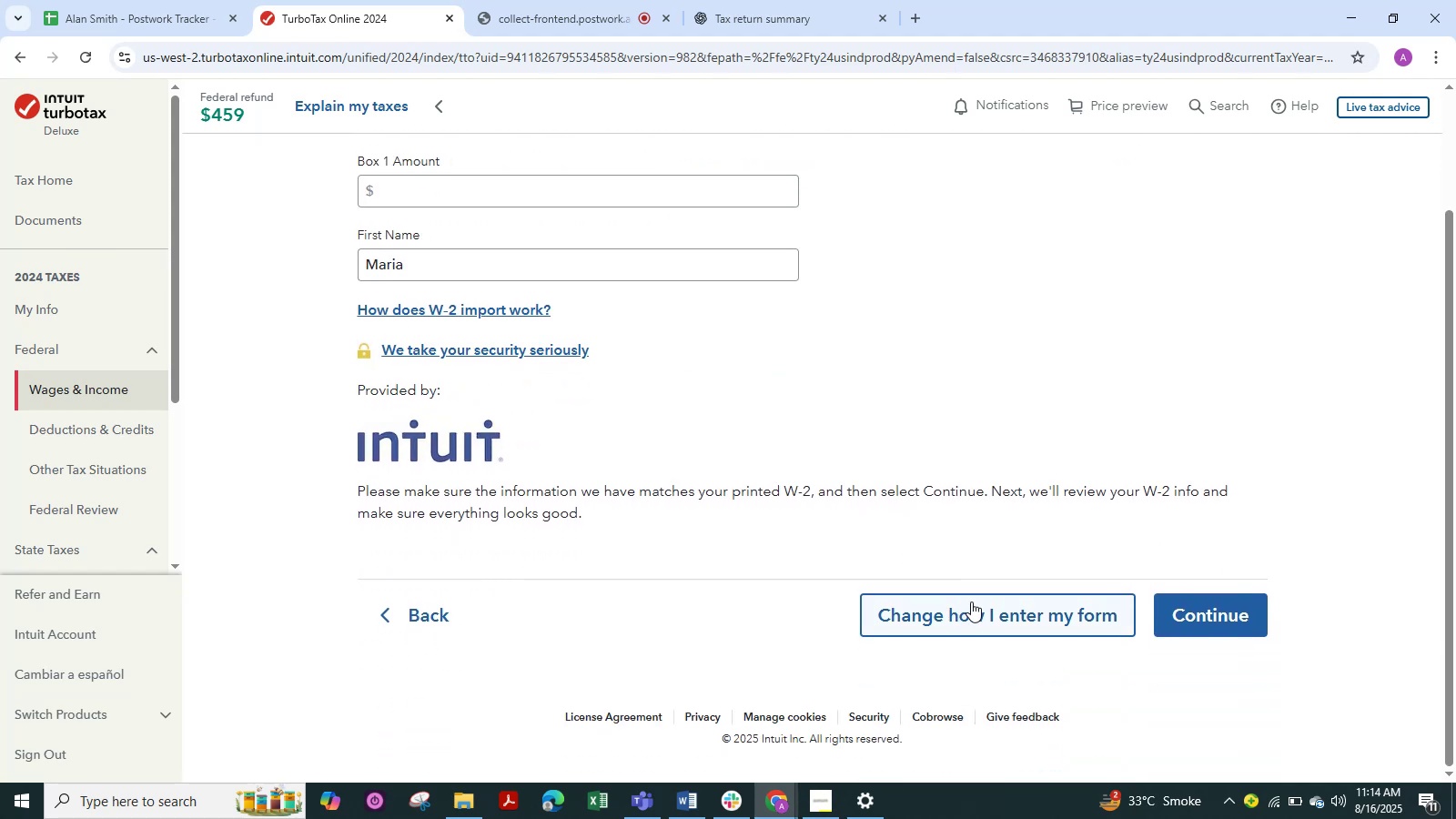 
left_click([971, 602])
 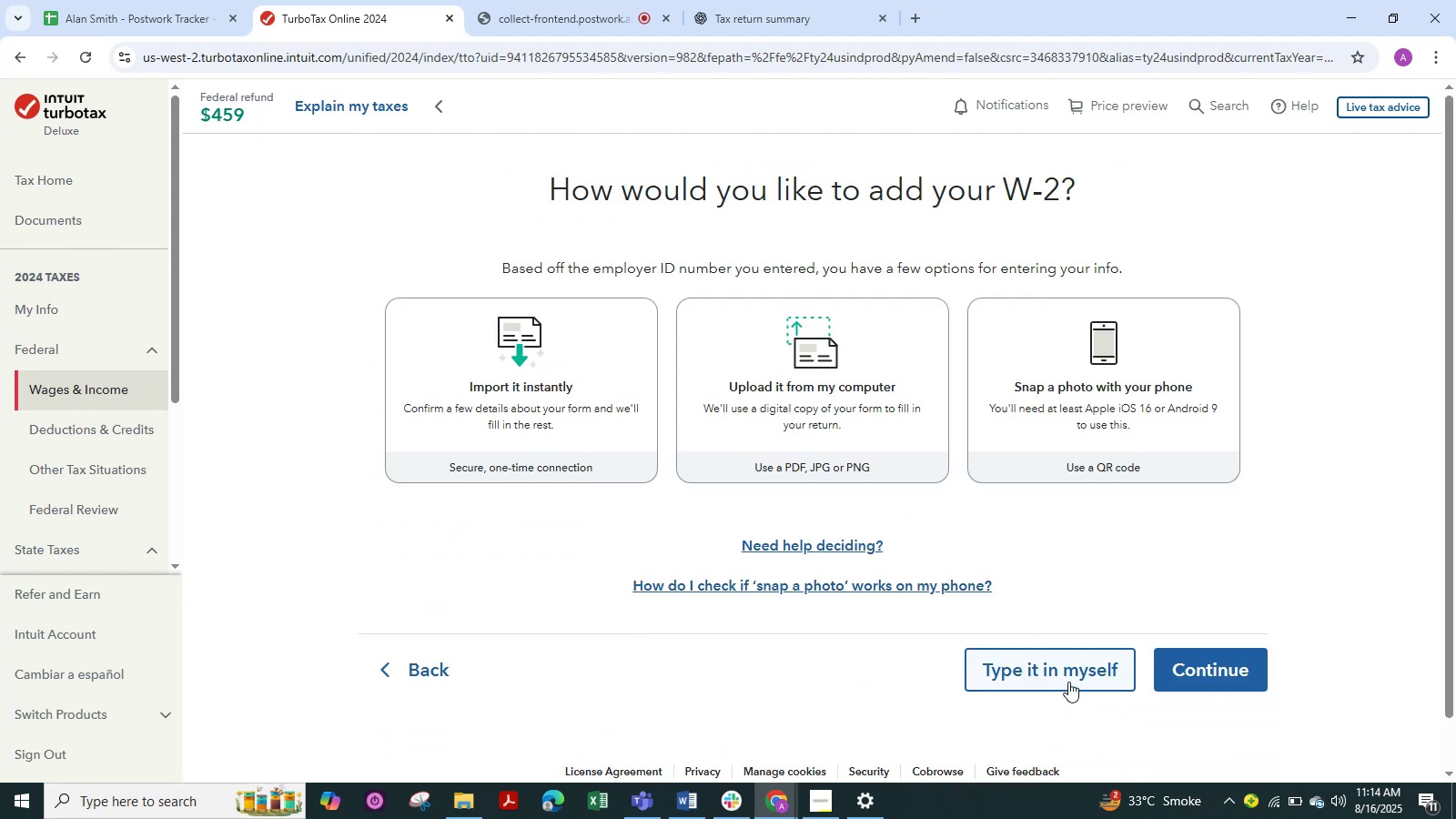 
left_click([1068, 682])
 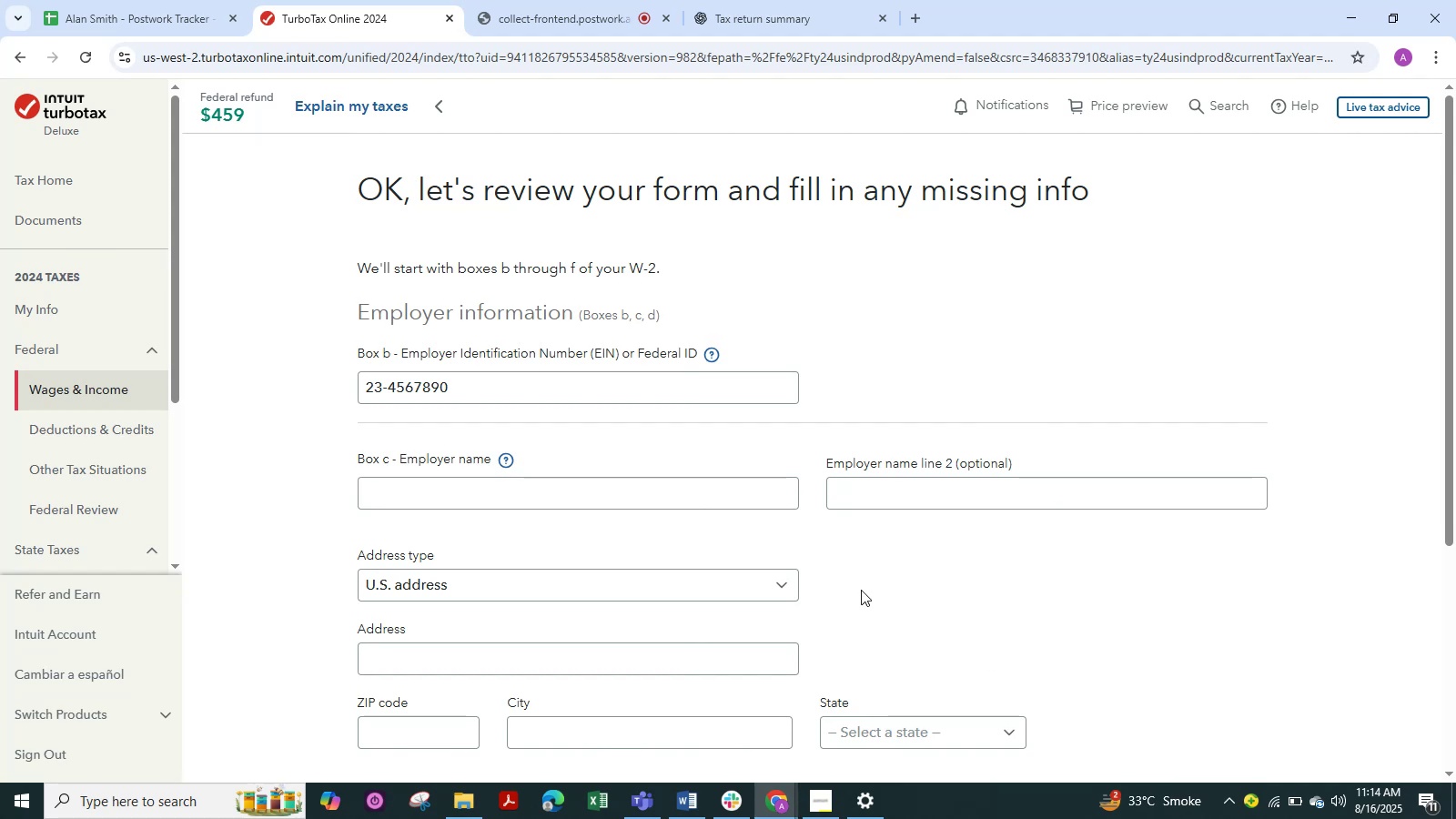 
wait(5.05)
 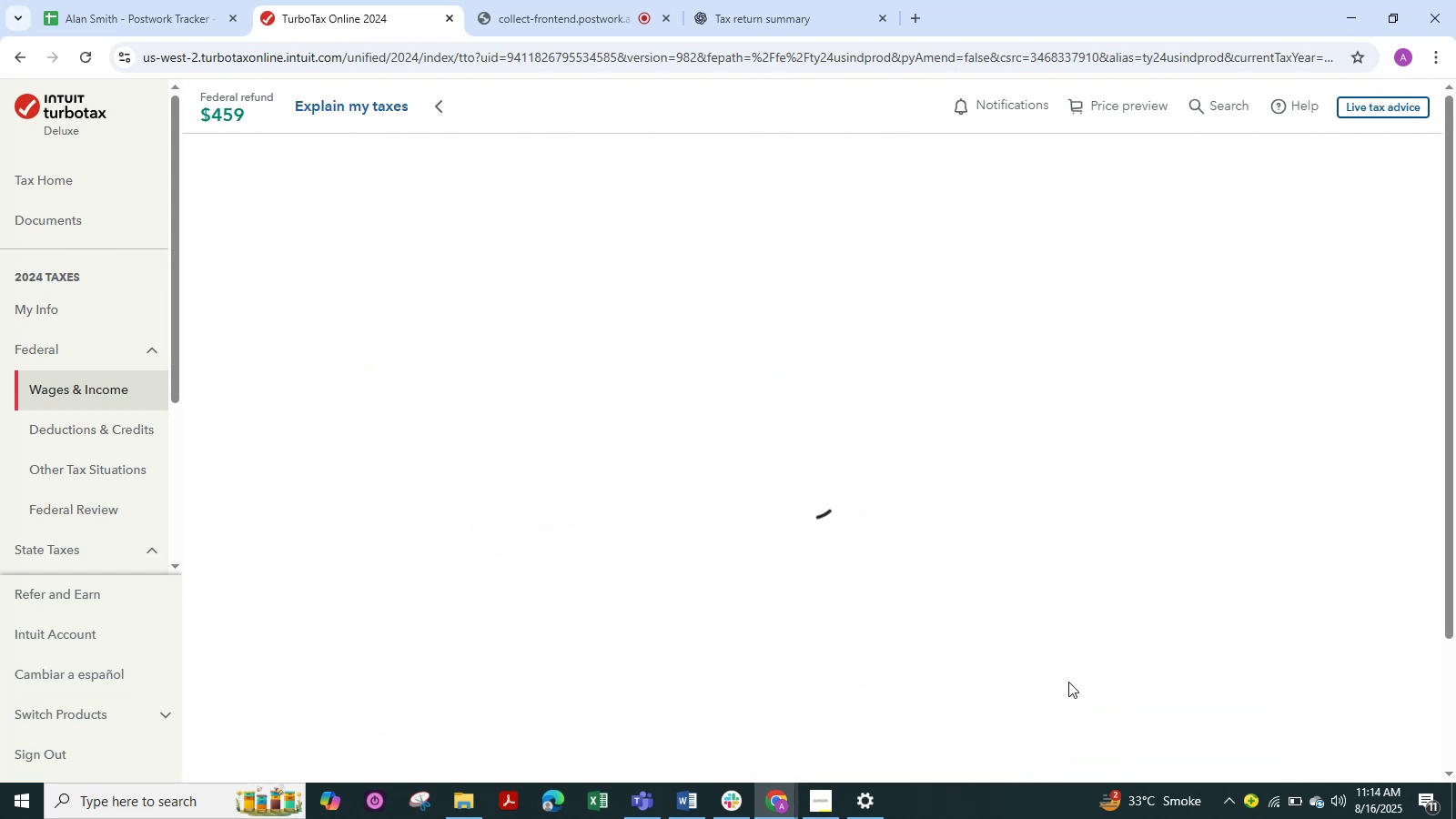 
left_click([540, 496])
 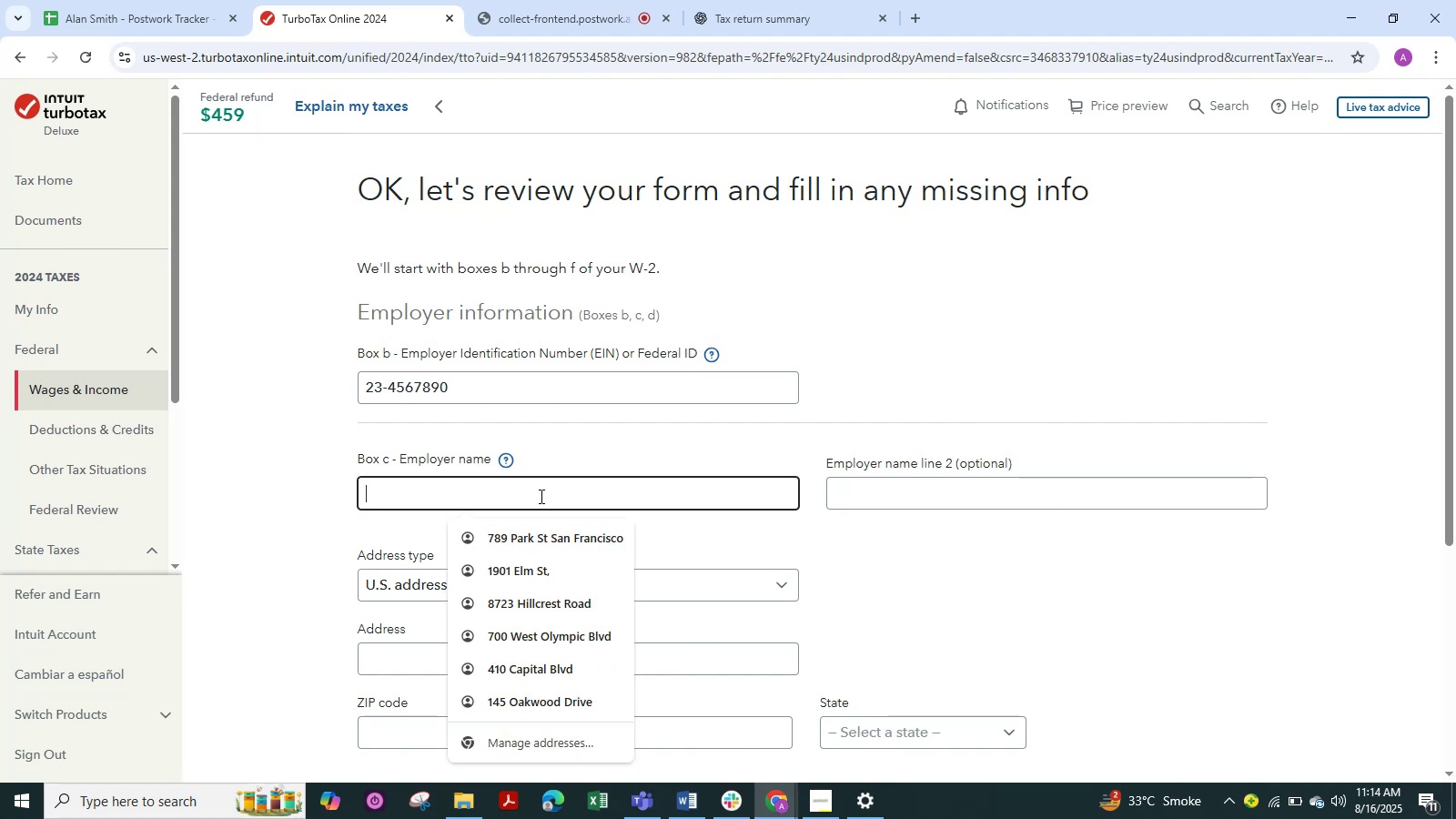 
key(Alt+Tab)
 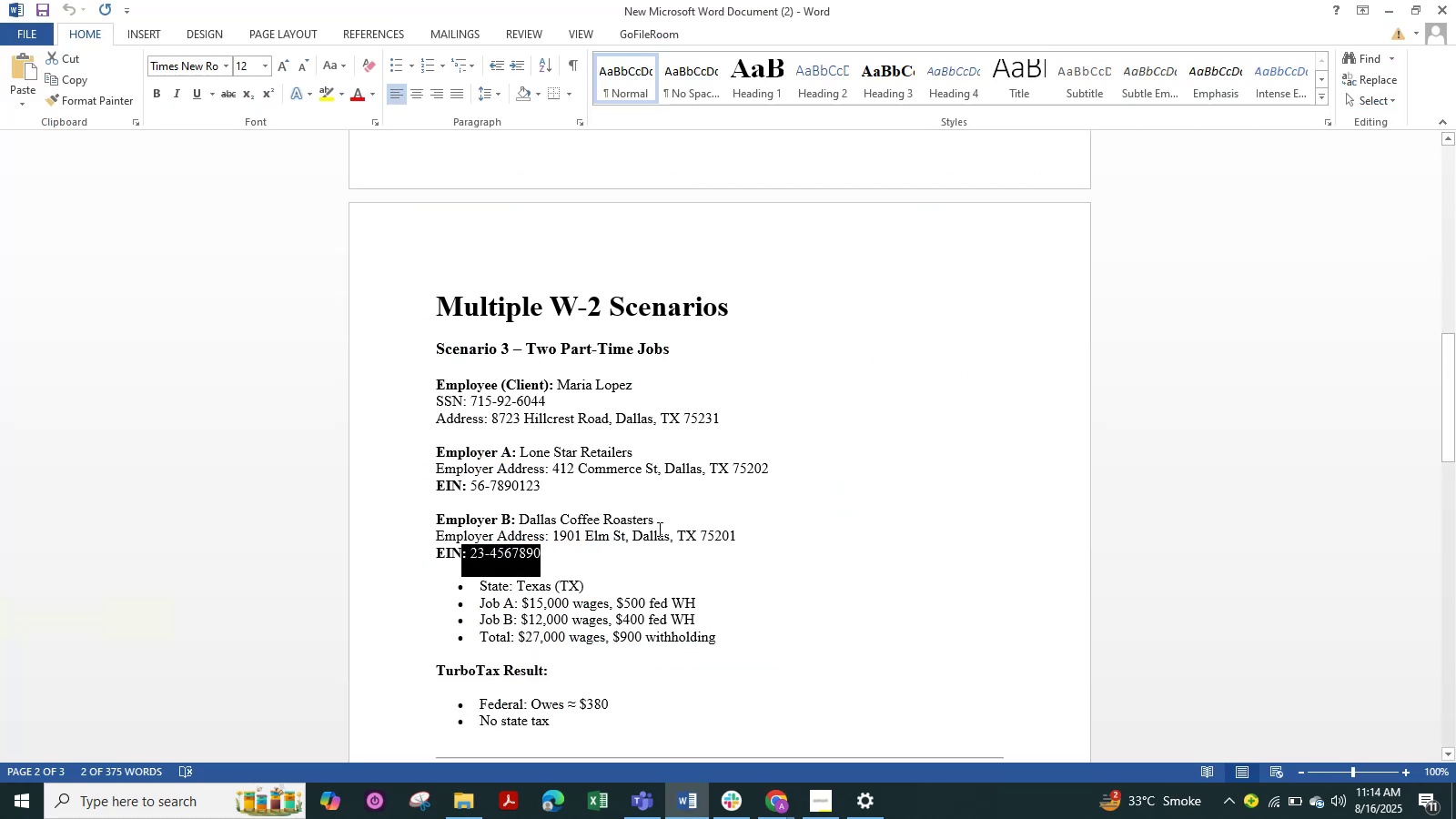 
left_click_drag(start_coordinate=[659, 521], to_coordinate=[524, 522])
 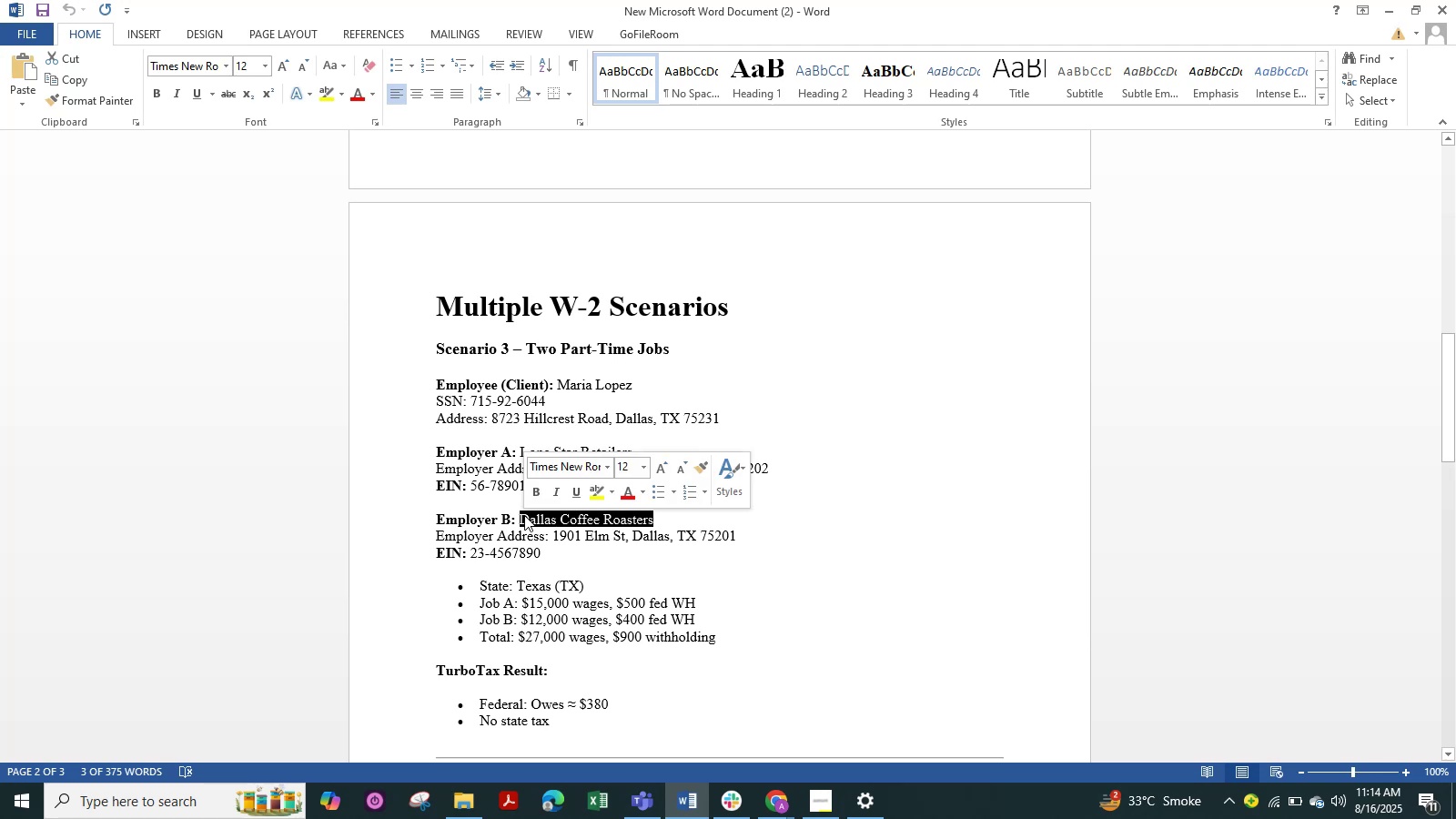 
key(Control+C)
 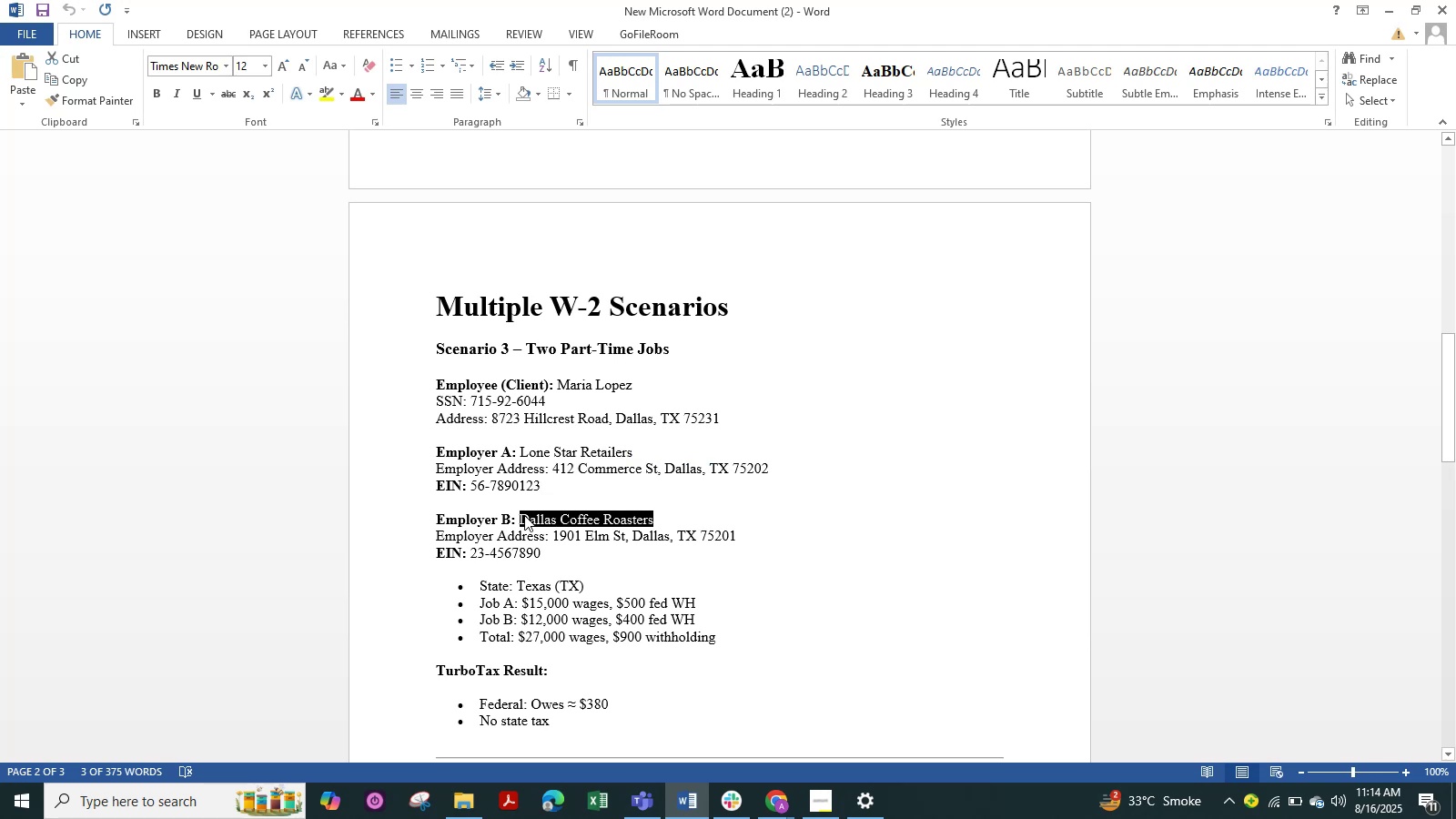 
key(Alt+Tab)
 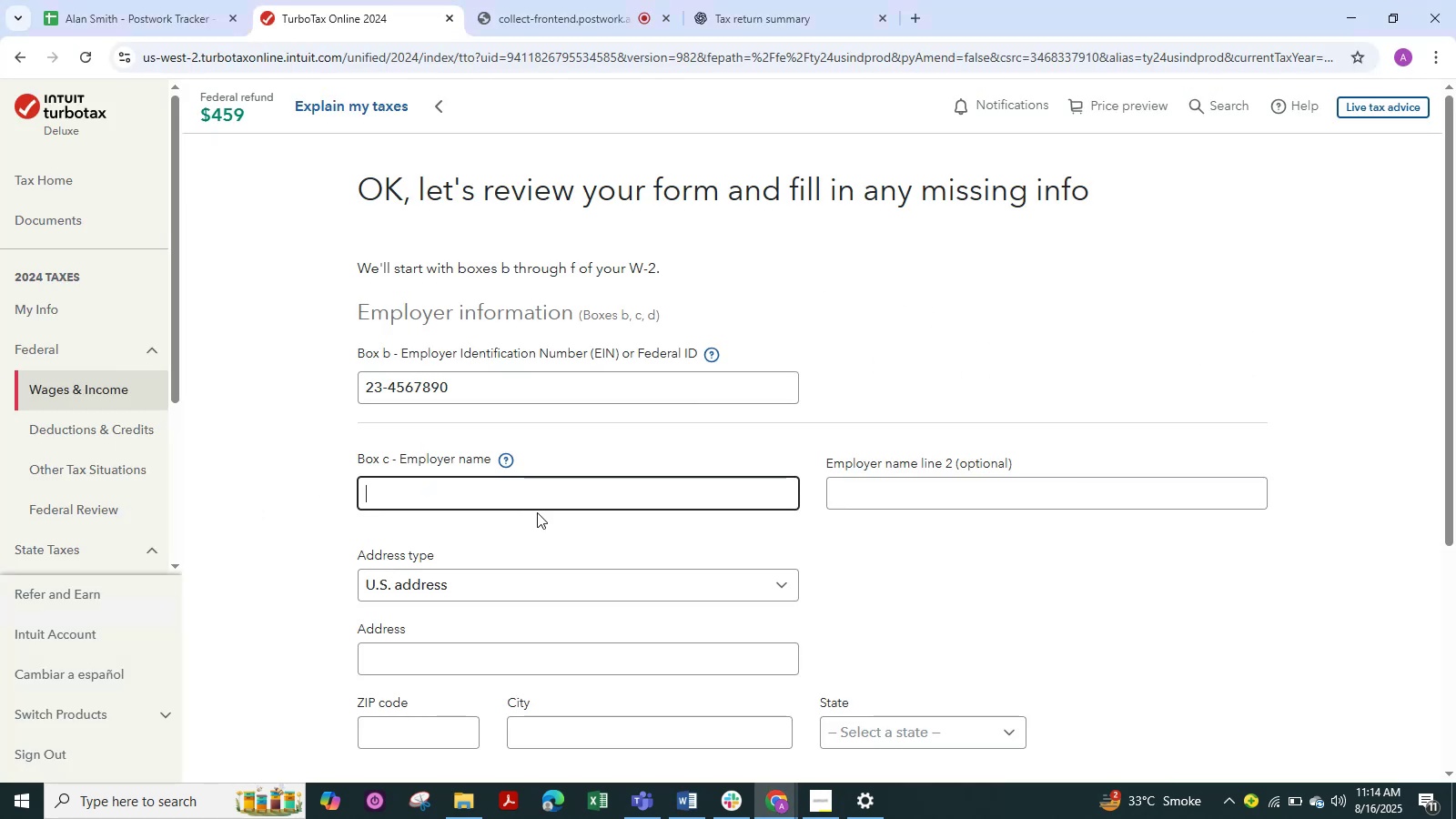 
key(Control+V)
 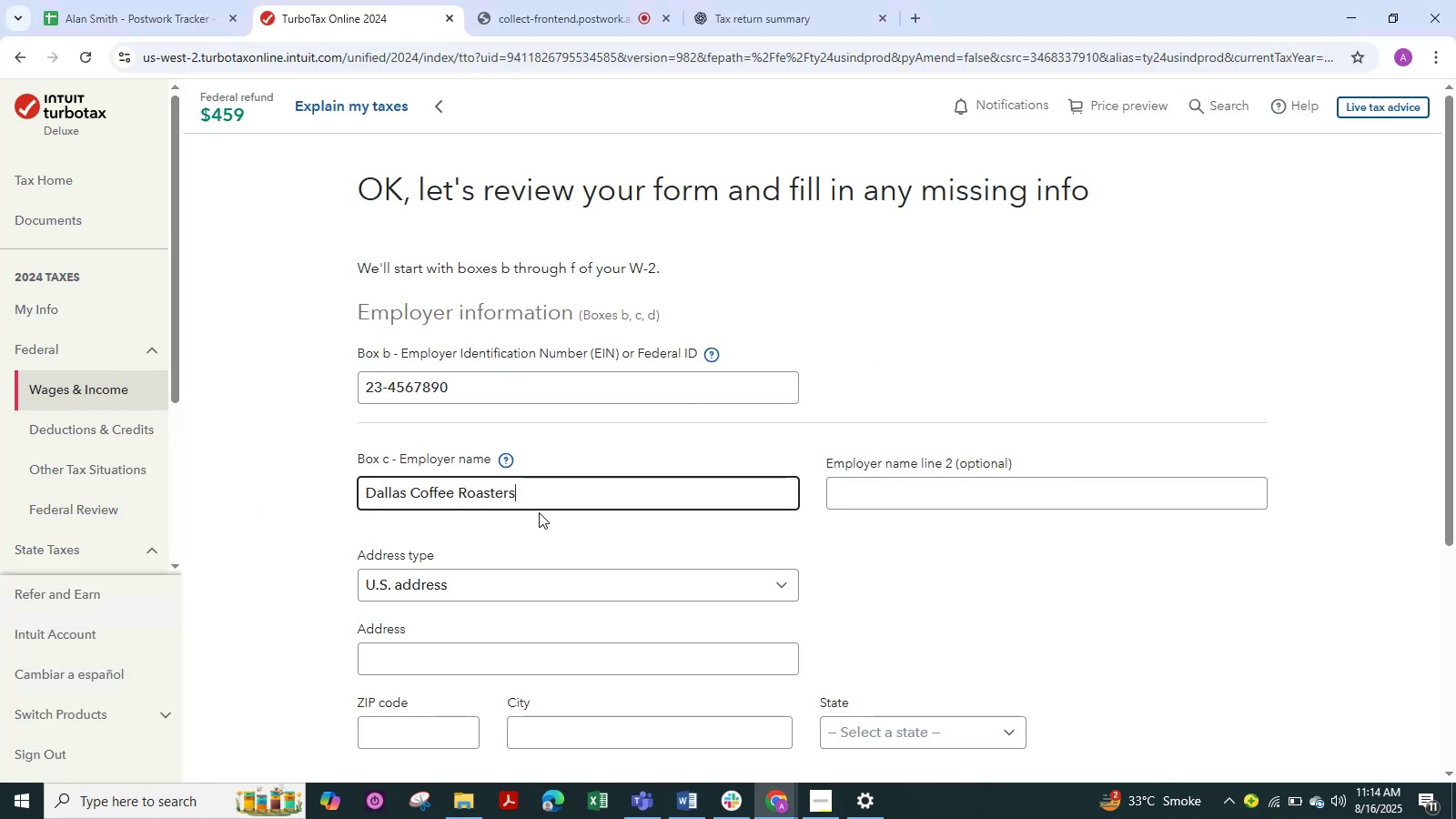 
scroll: coordinate [539, 512], scroll_direction: down, amount: 3.0
 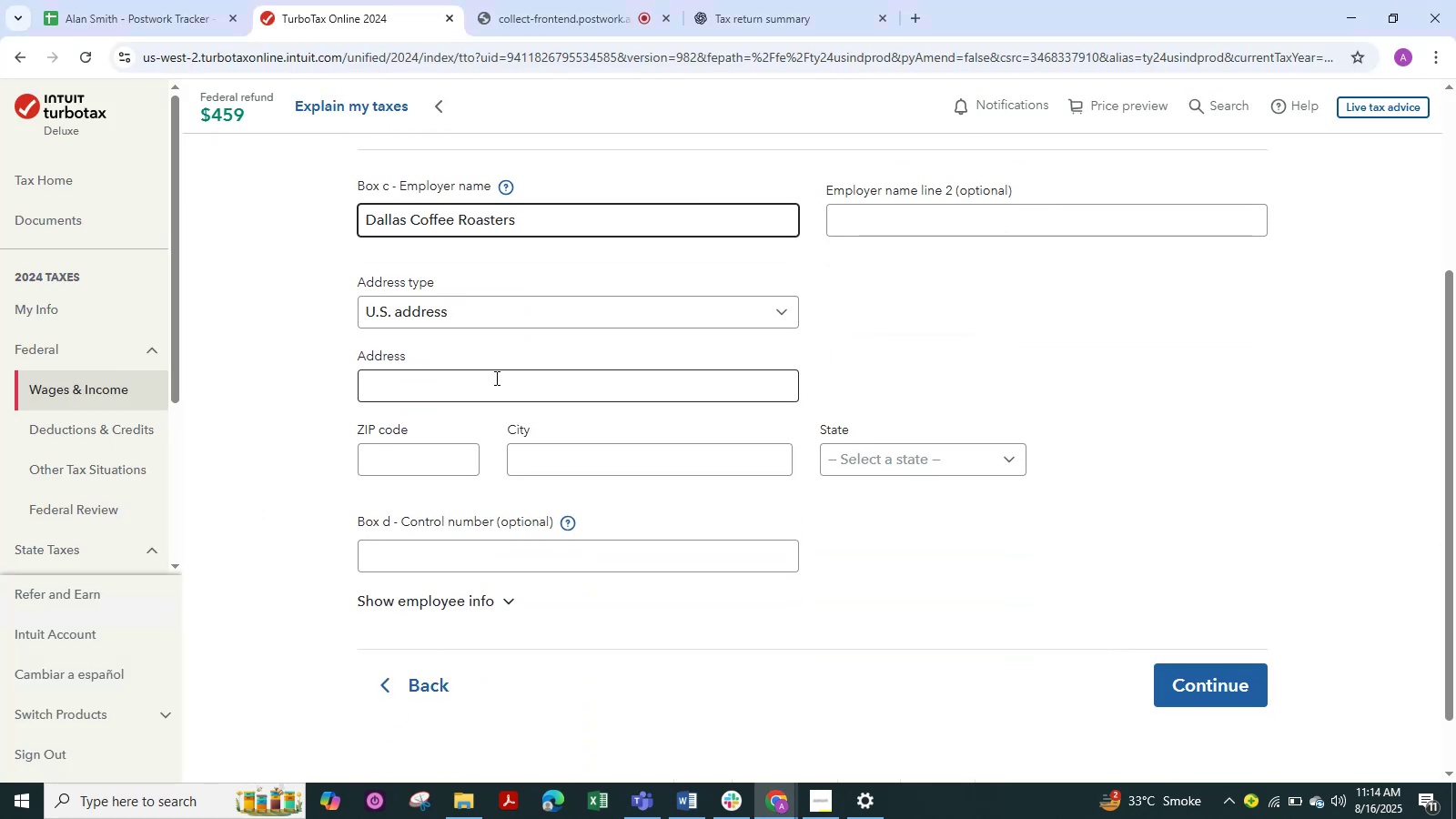 
left_click([495, 378])
 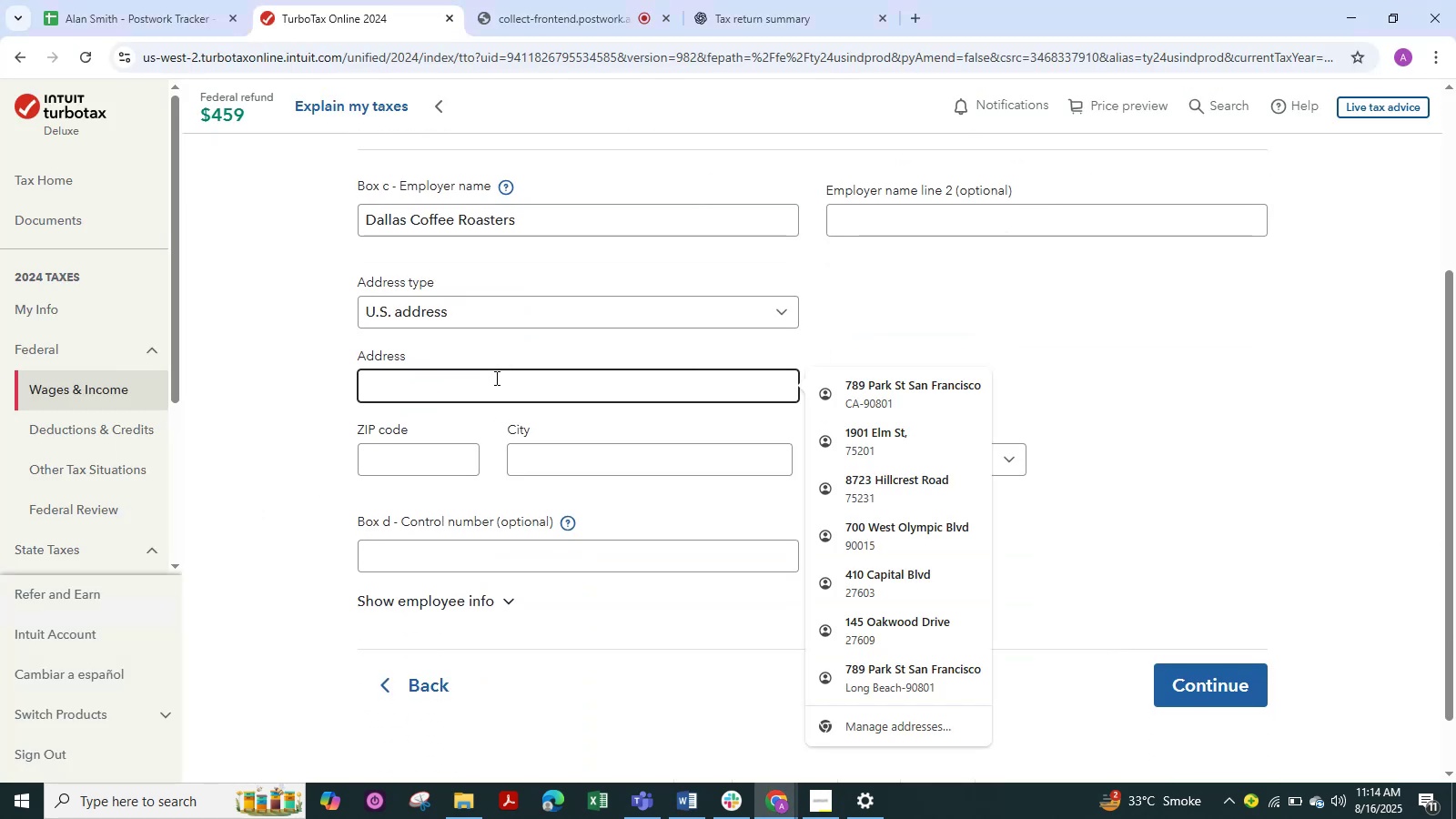 
key(Alt+Tab)
 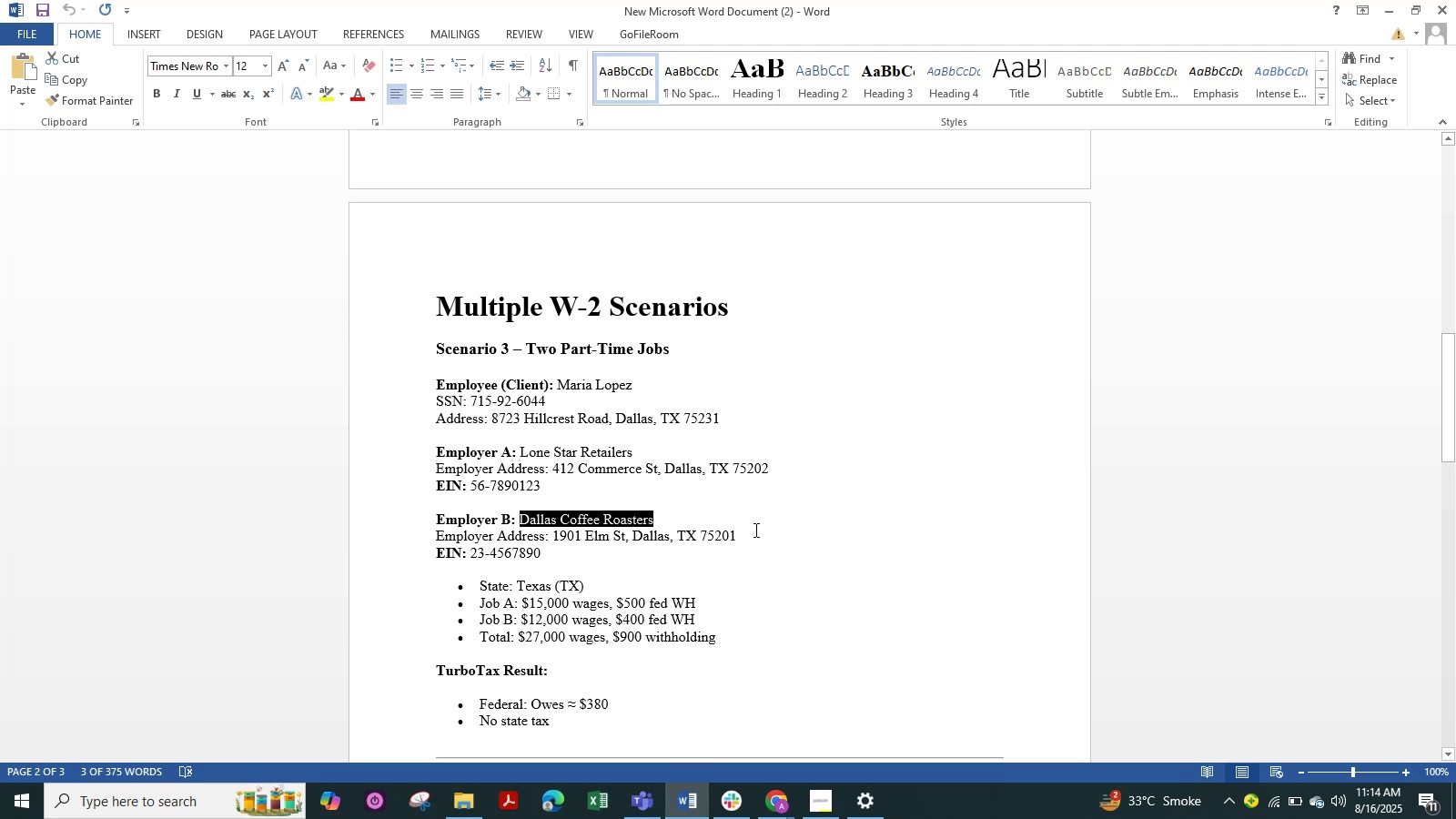 
left_click_drag(start_coordinate=[754, 533], to_coordinate=[555, 547])
 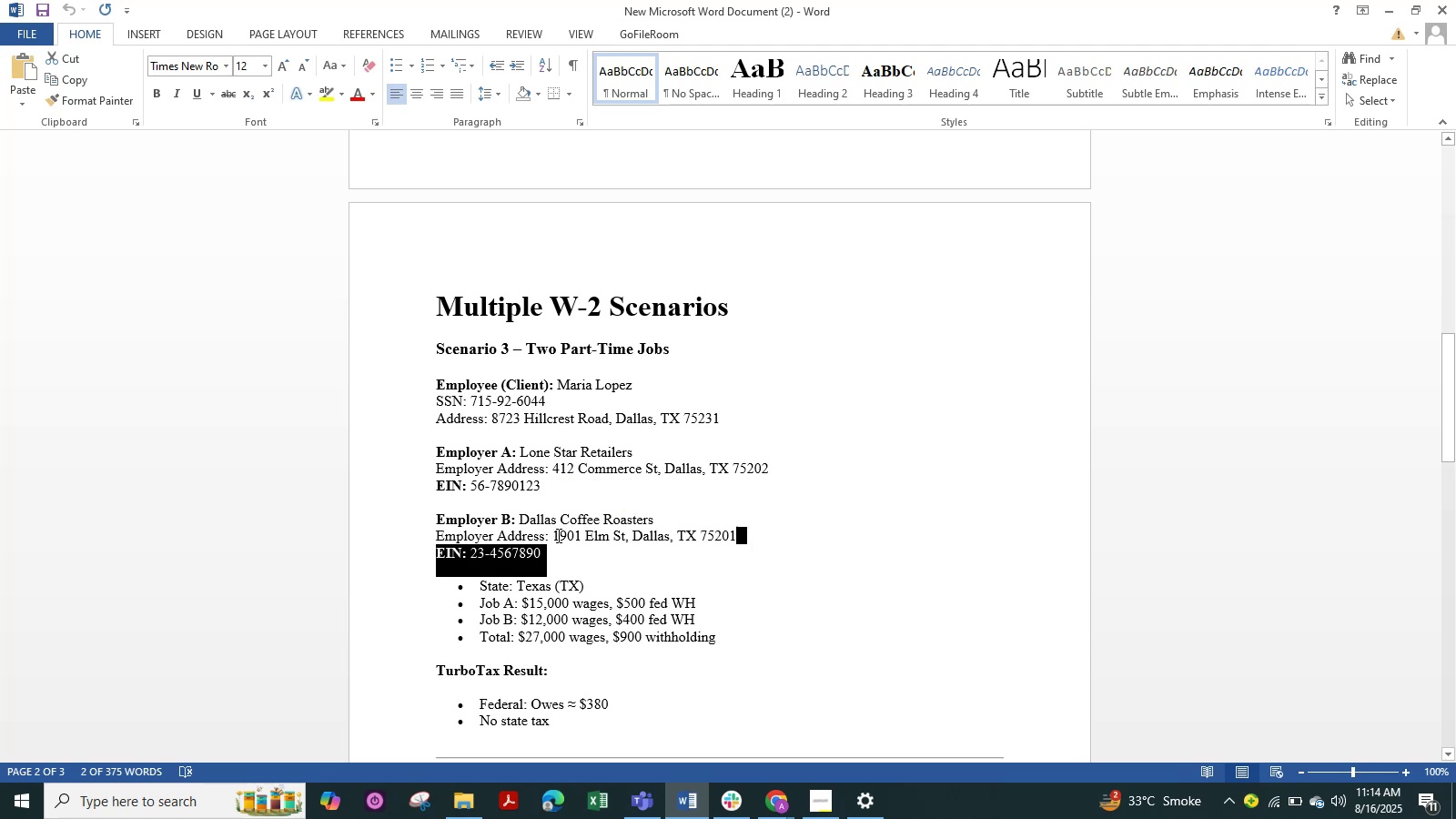 
left_click([557, 535])
 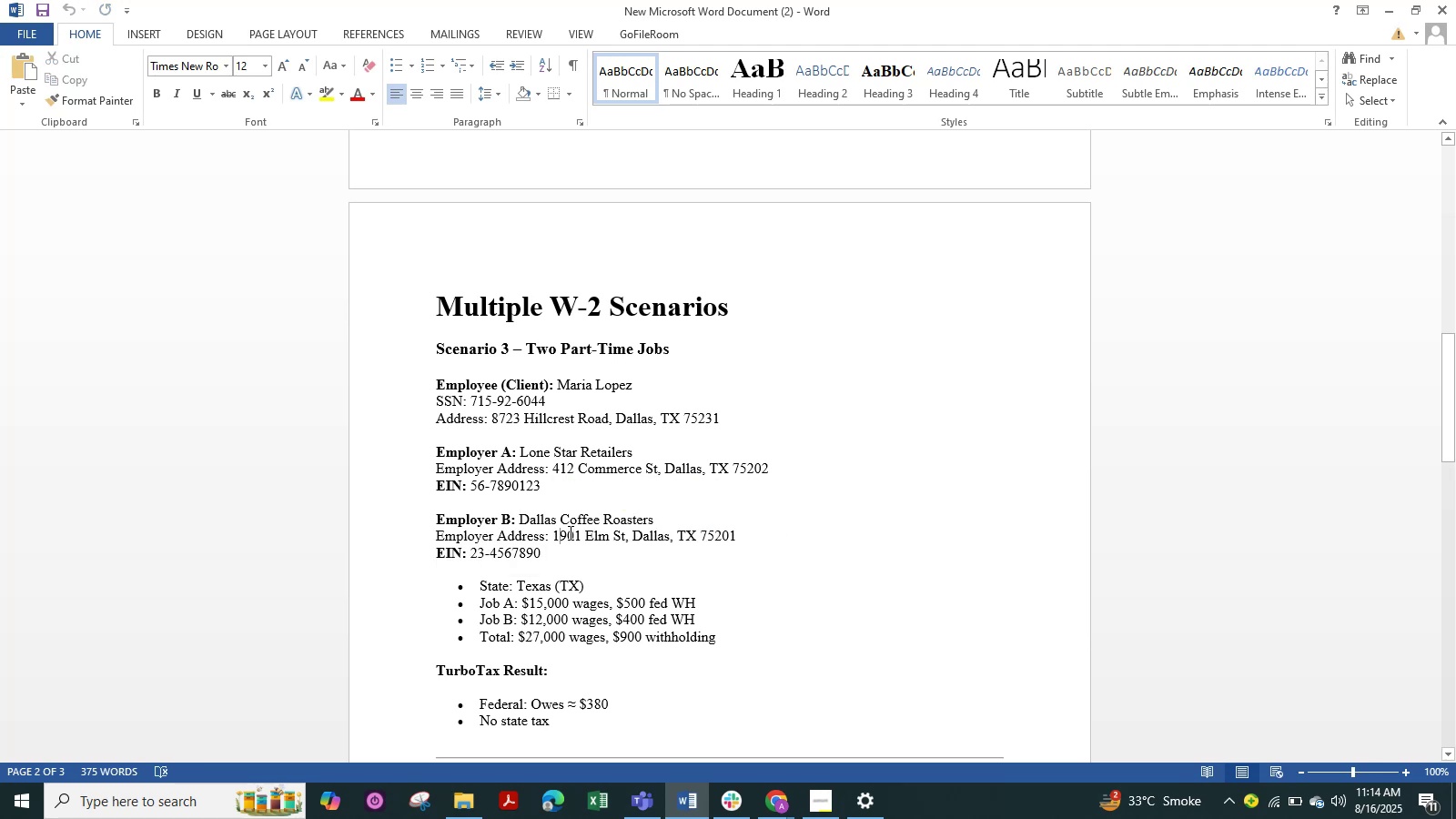 
left_click_drag(start_coordinate=[557, 535], to_coordinate=[734, 541])
 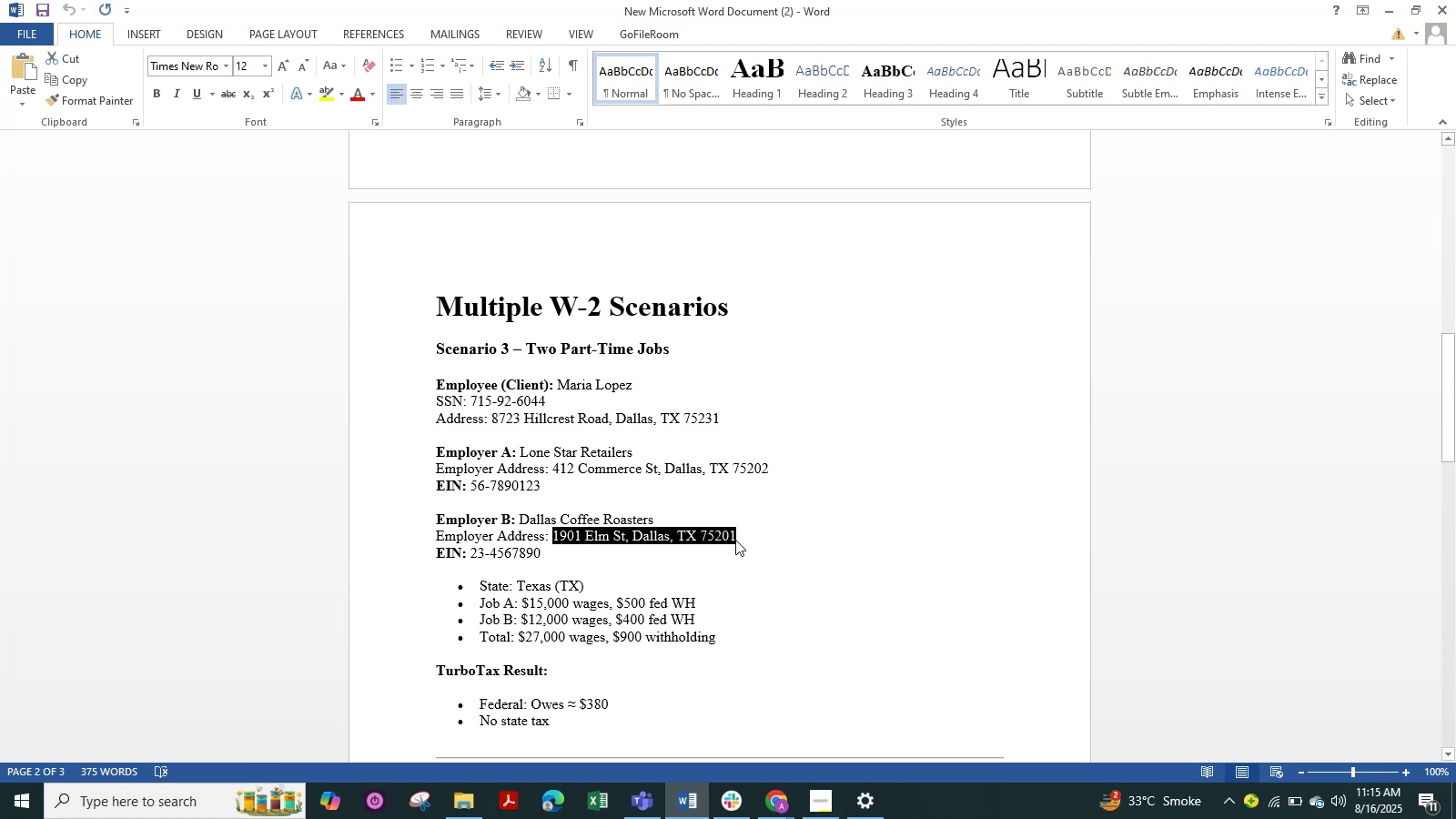 
key(Control+C)
 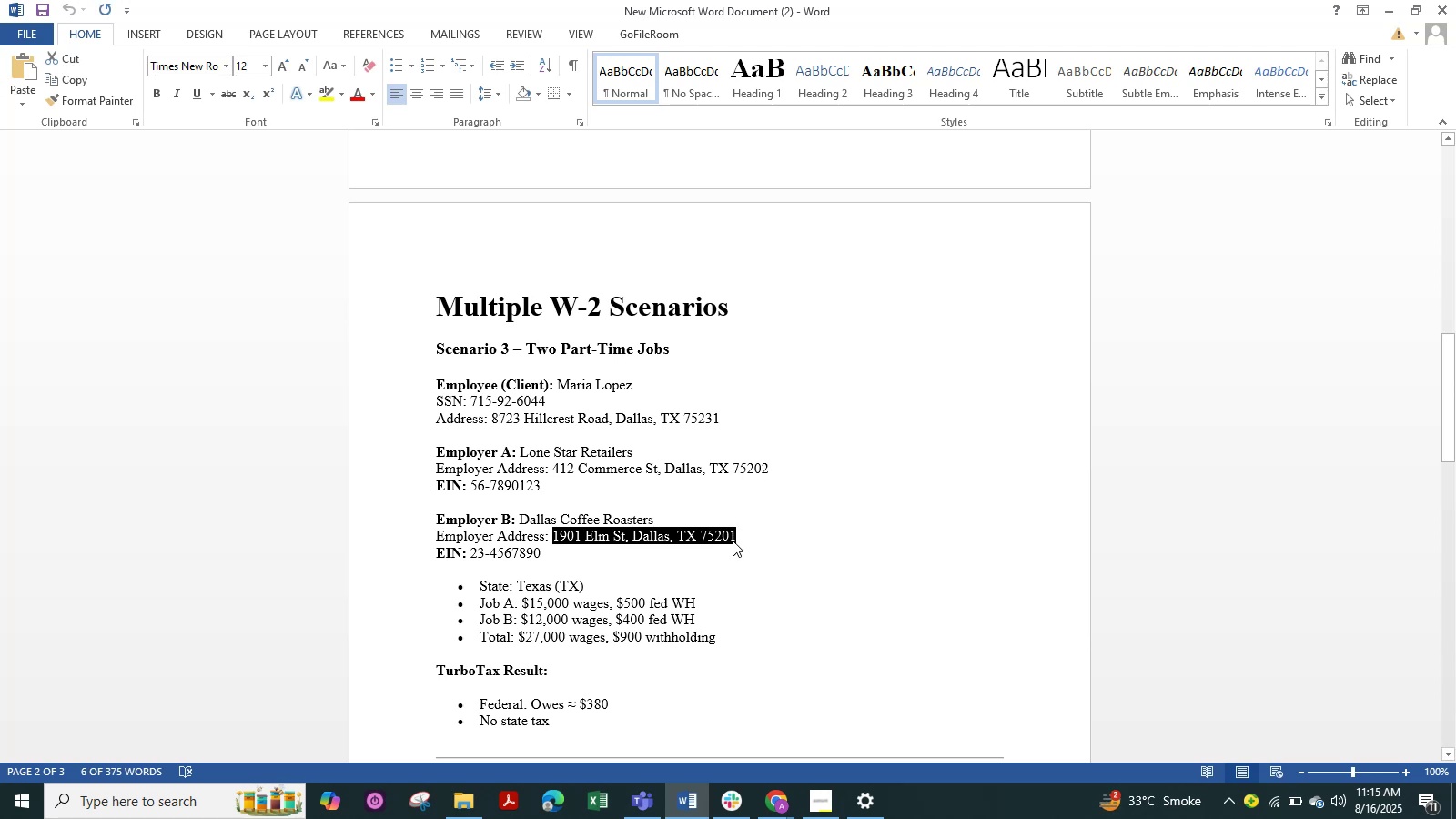 
key(Alt+Tab)
 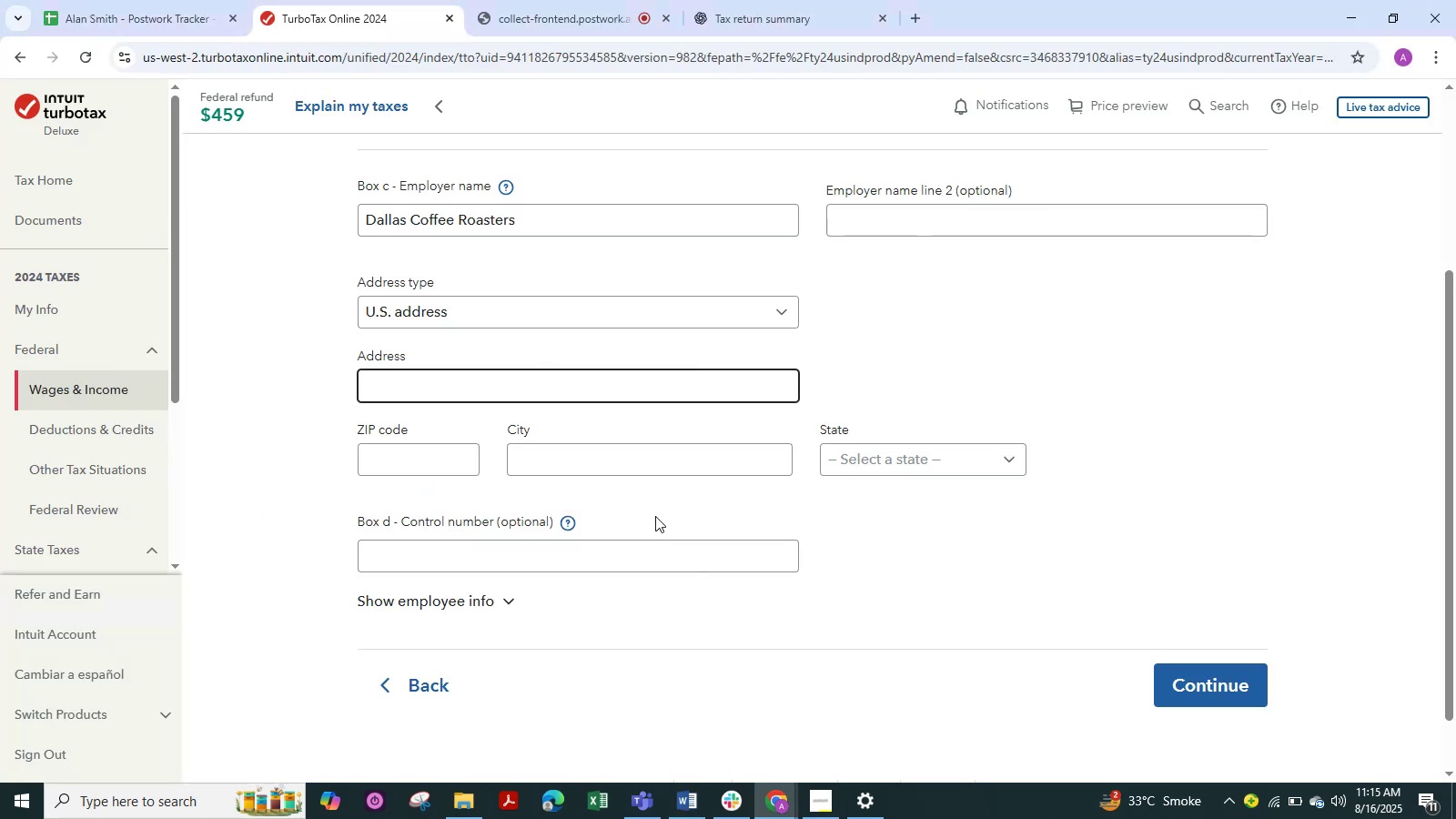 
key(Control+V)
 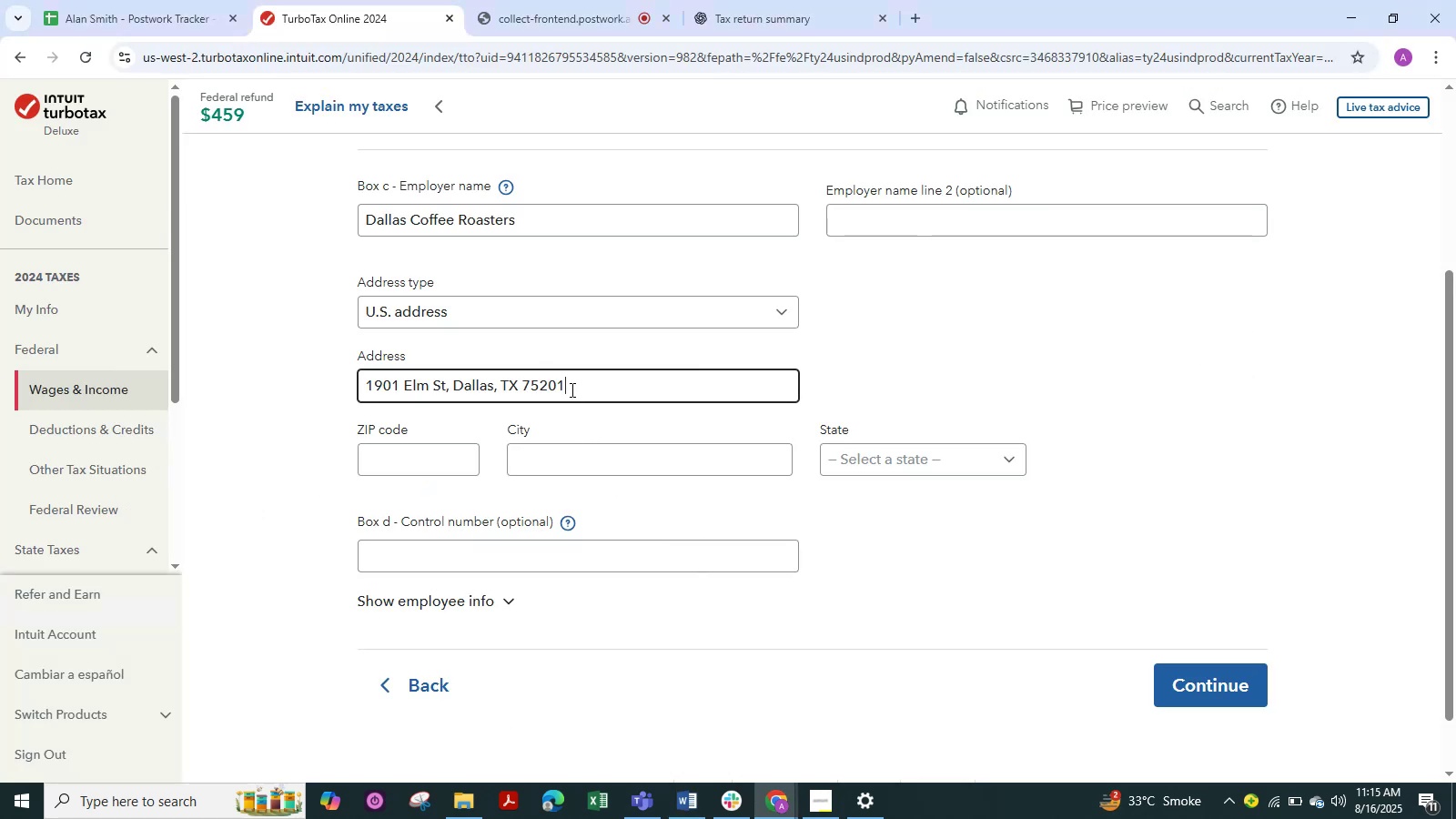 
left_click_drag(start_coordinate=[571, 389], to_coordinate=[501, 389])
 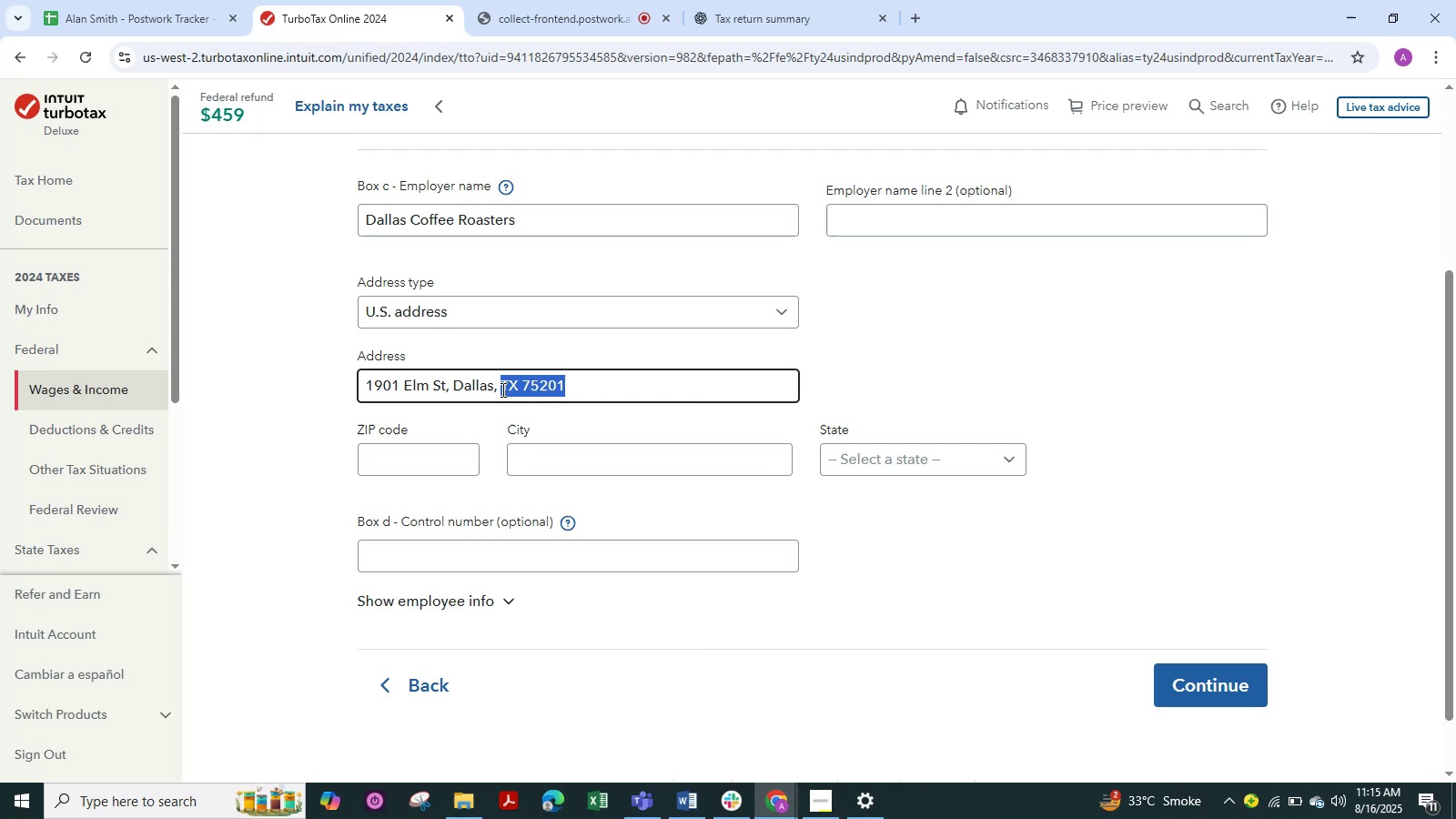 
key(Control+X)
 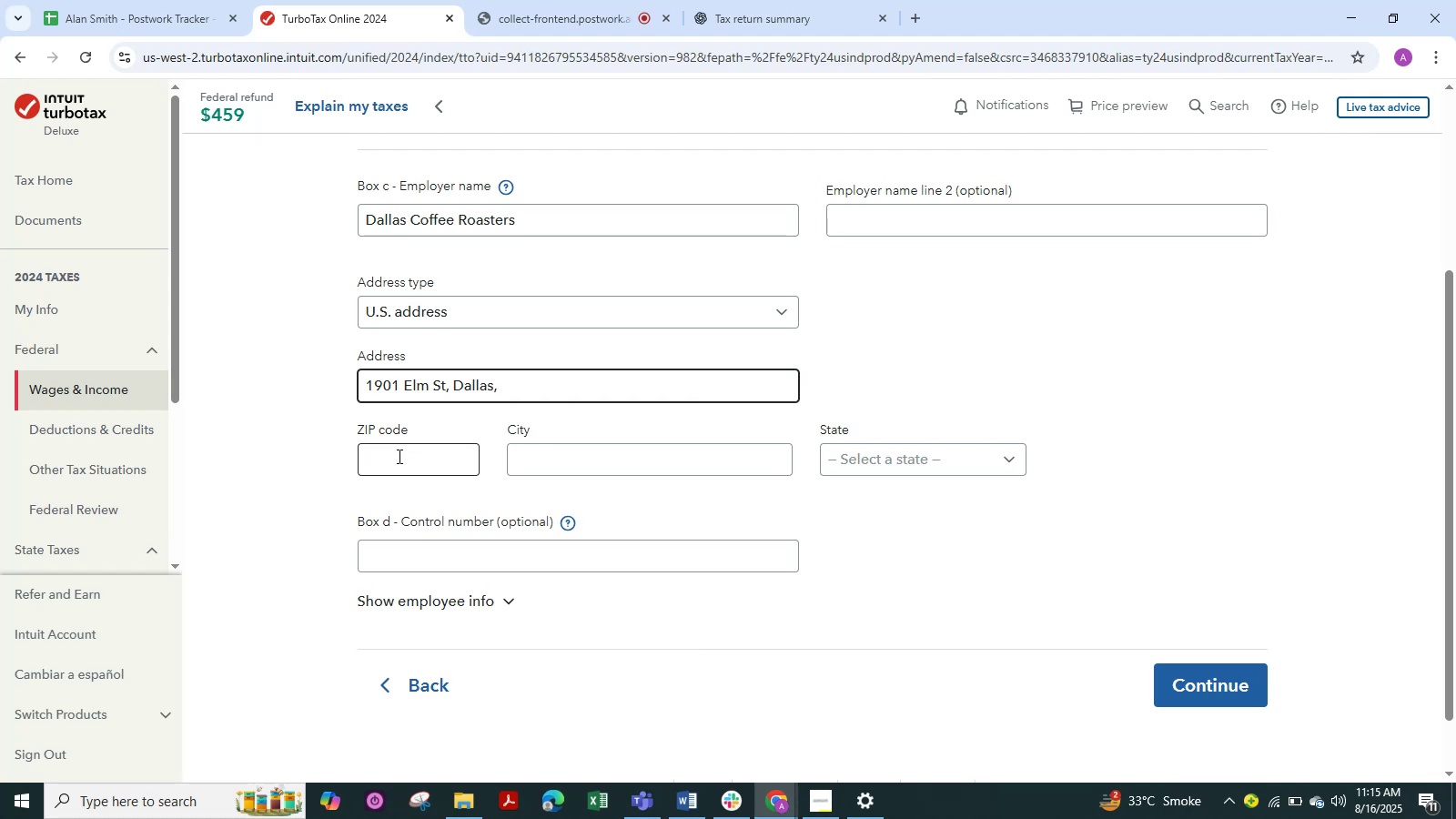 
left_click([398, 456])
 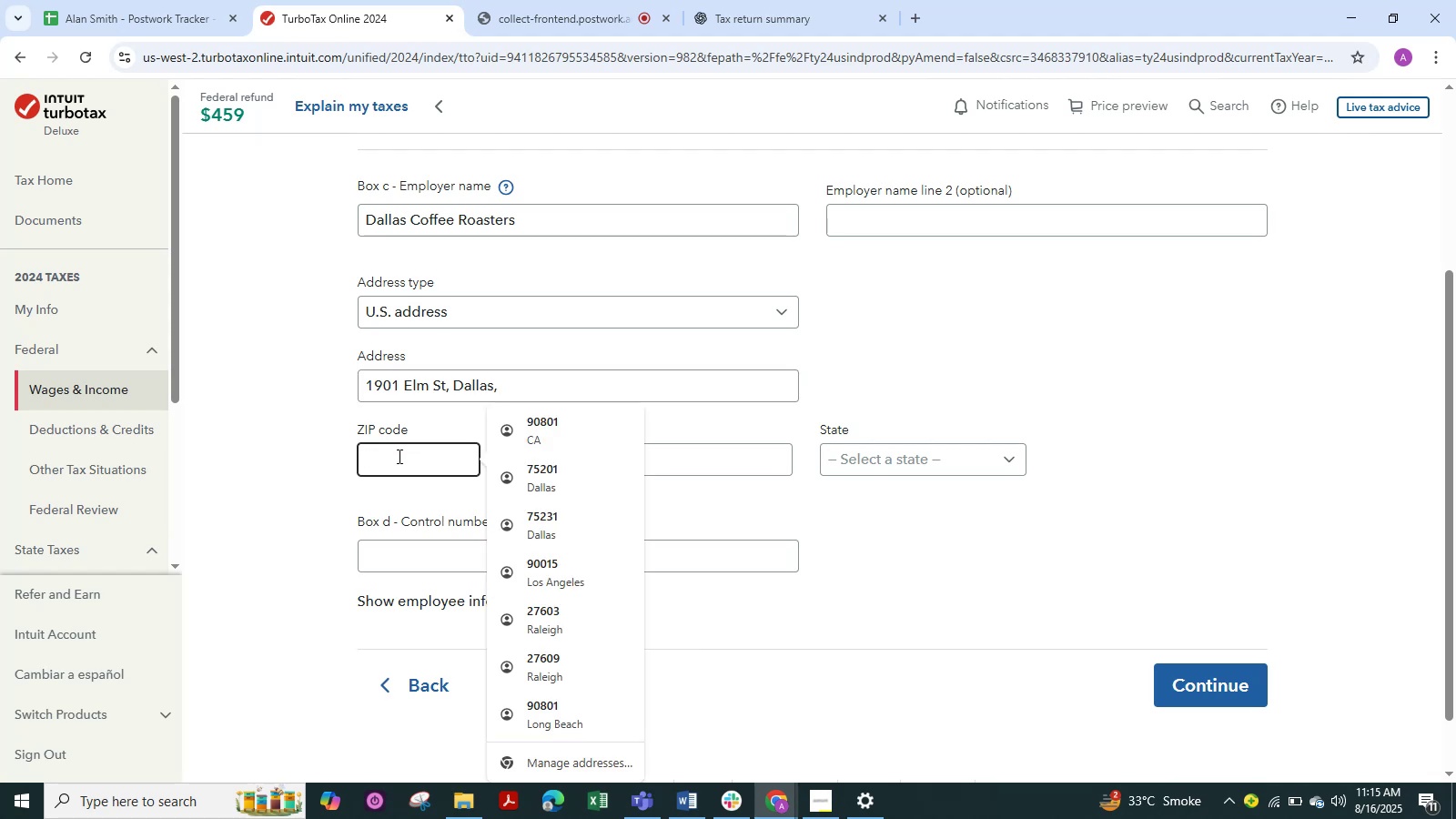 
key(Control+V)
 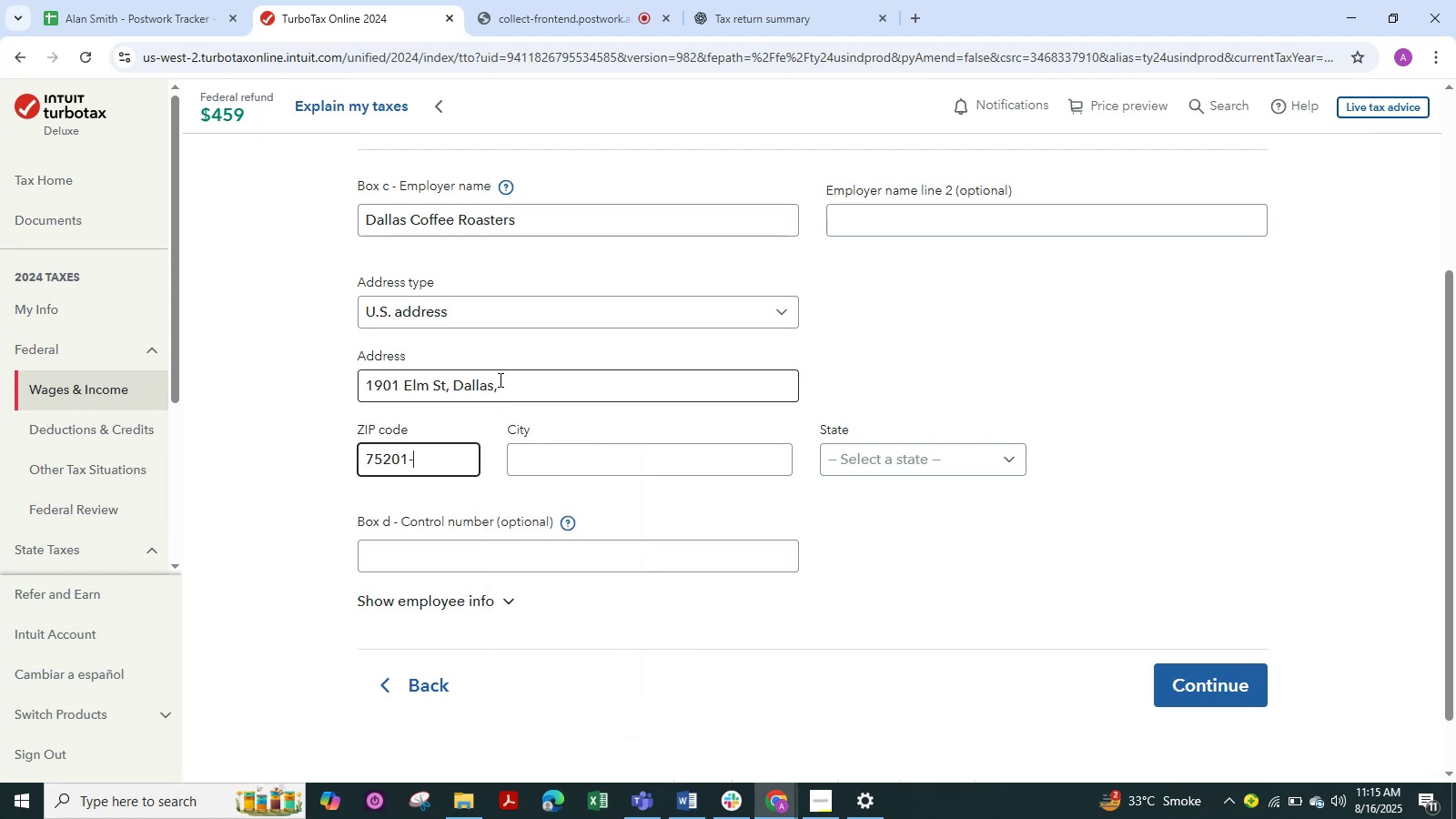 
left_click_drag(start_coordinate=[499, 379], to_coordinate=[449, 400])
 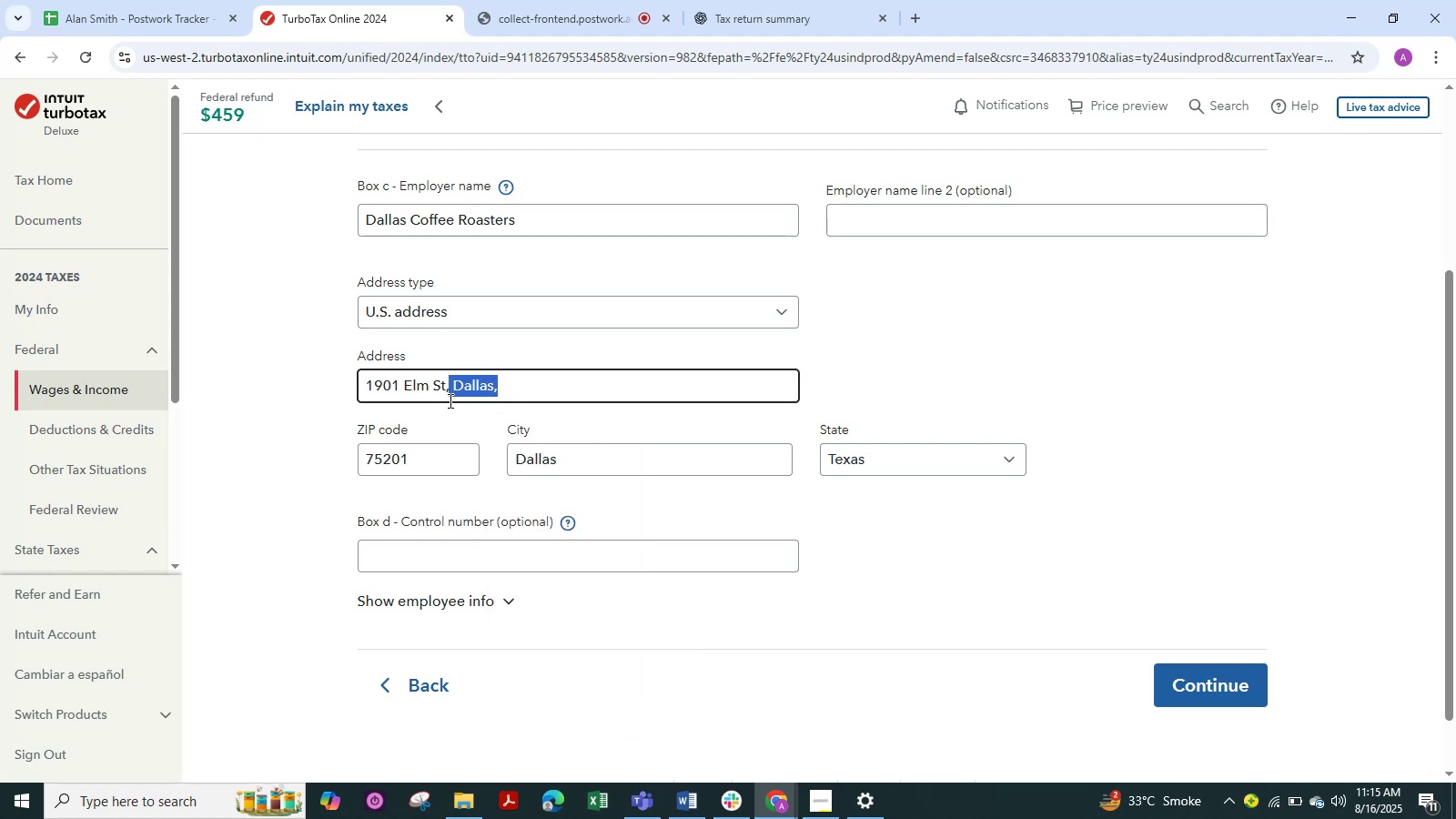 
key(Control+X)
 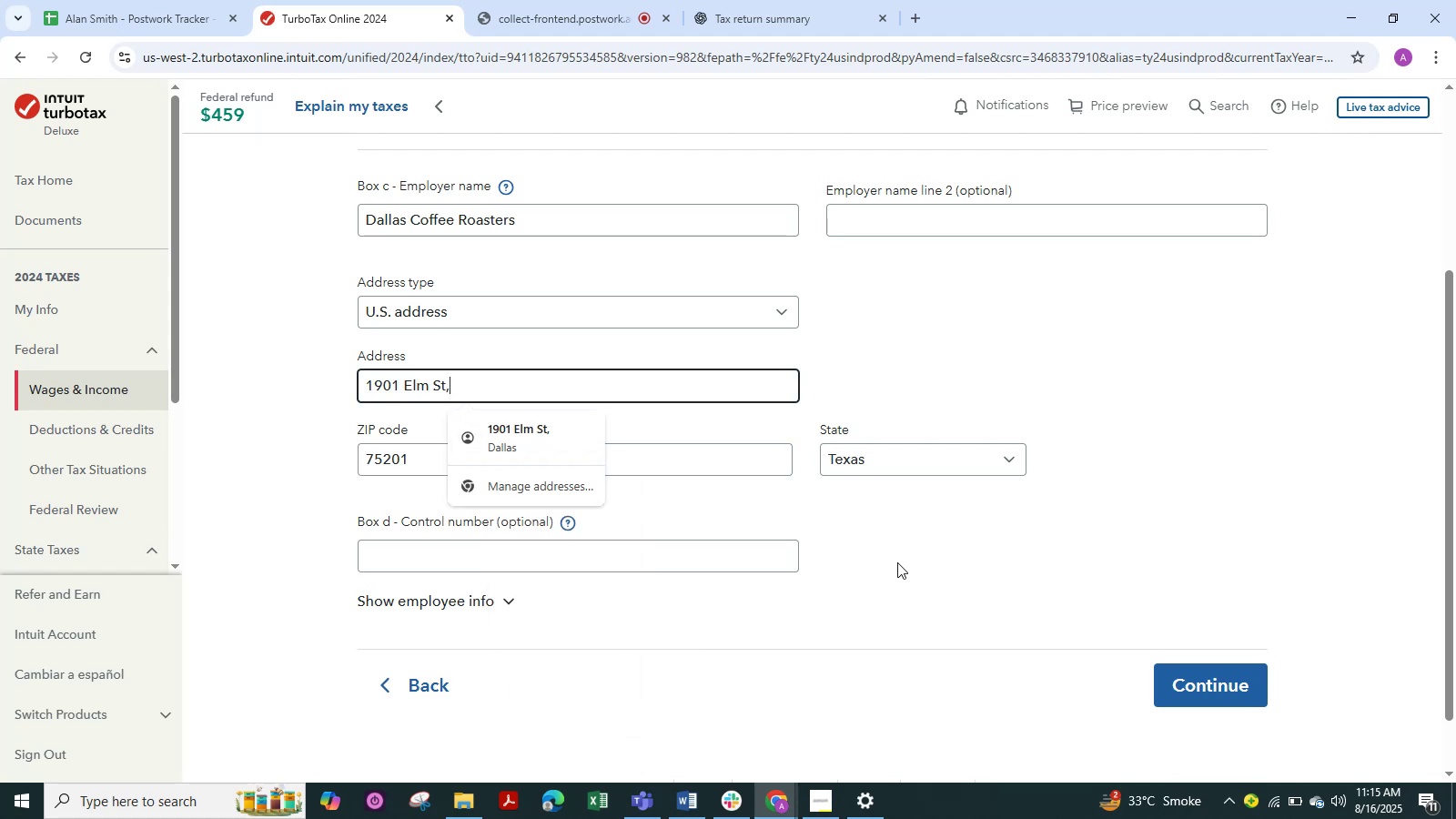 
left_click([897, 562])
 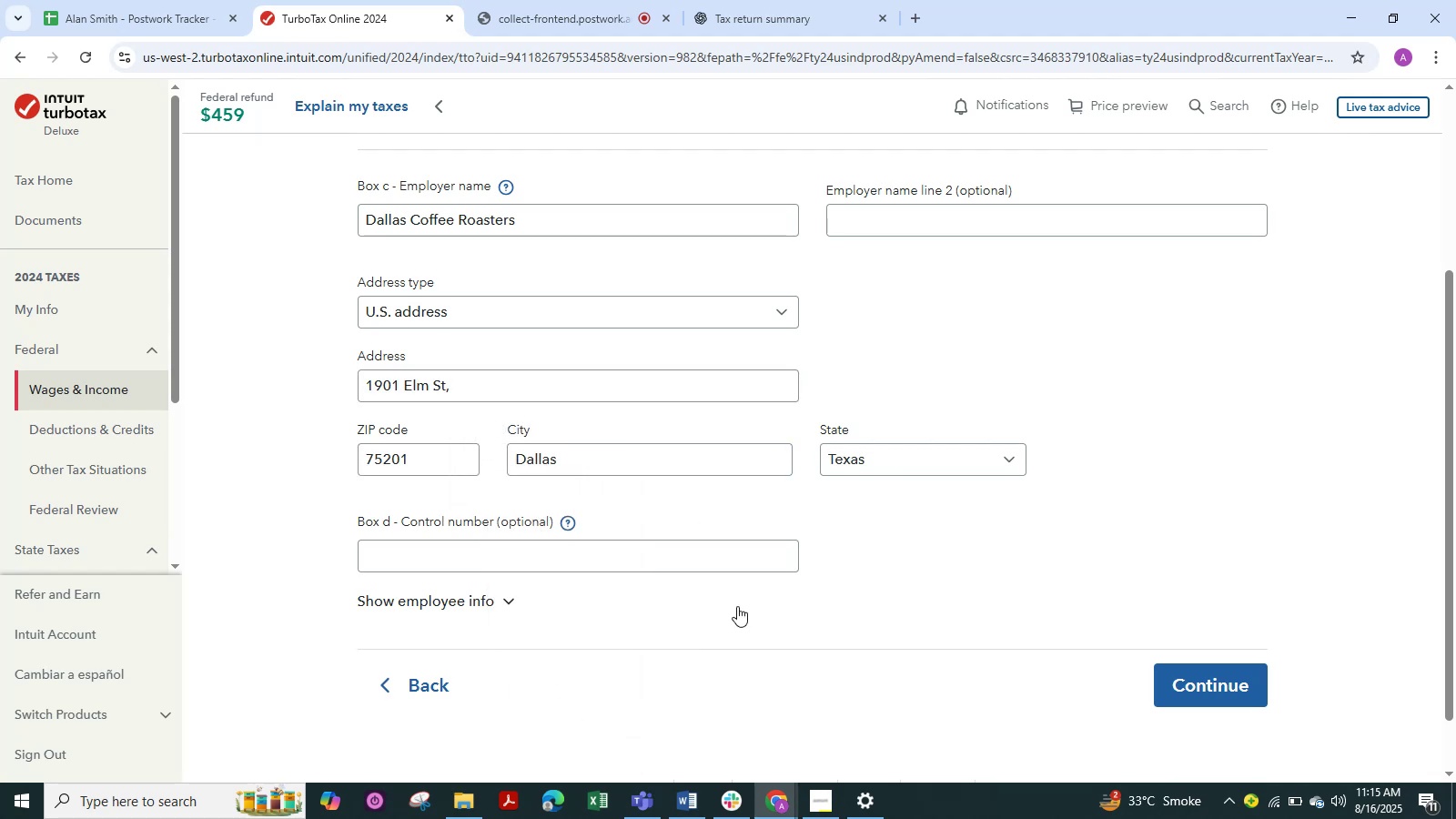 
scroll: coordinate [876, 603], scroll_direction: down, amount: 1.0
 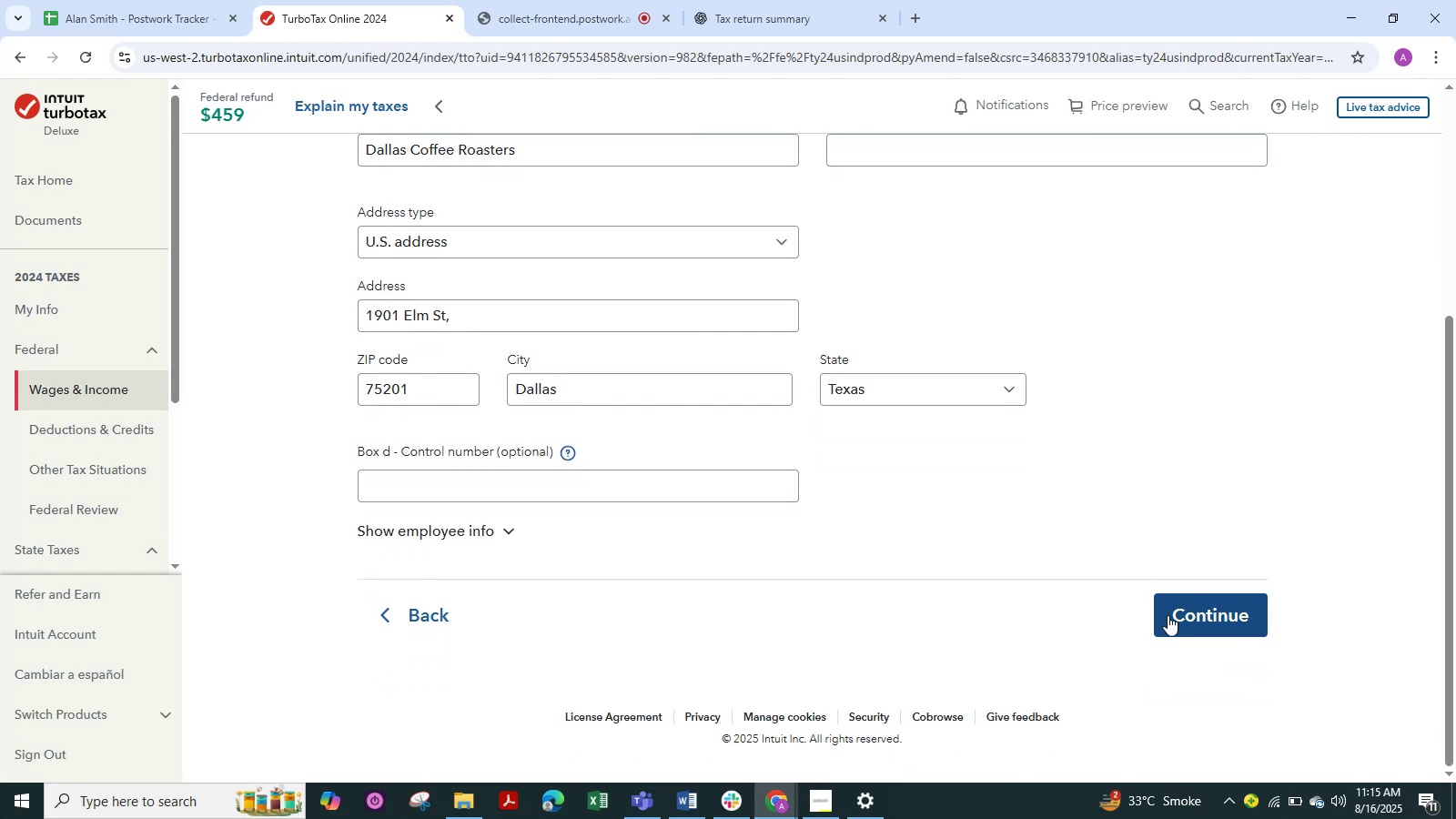 
left_click([1171, 615])
 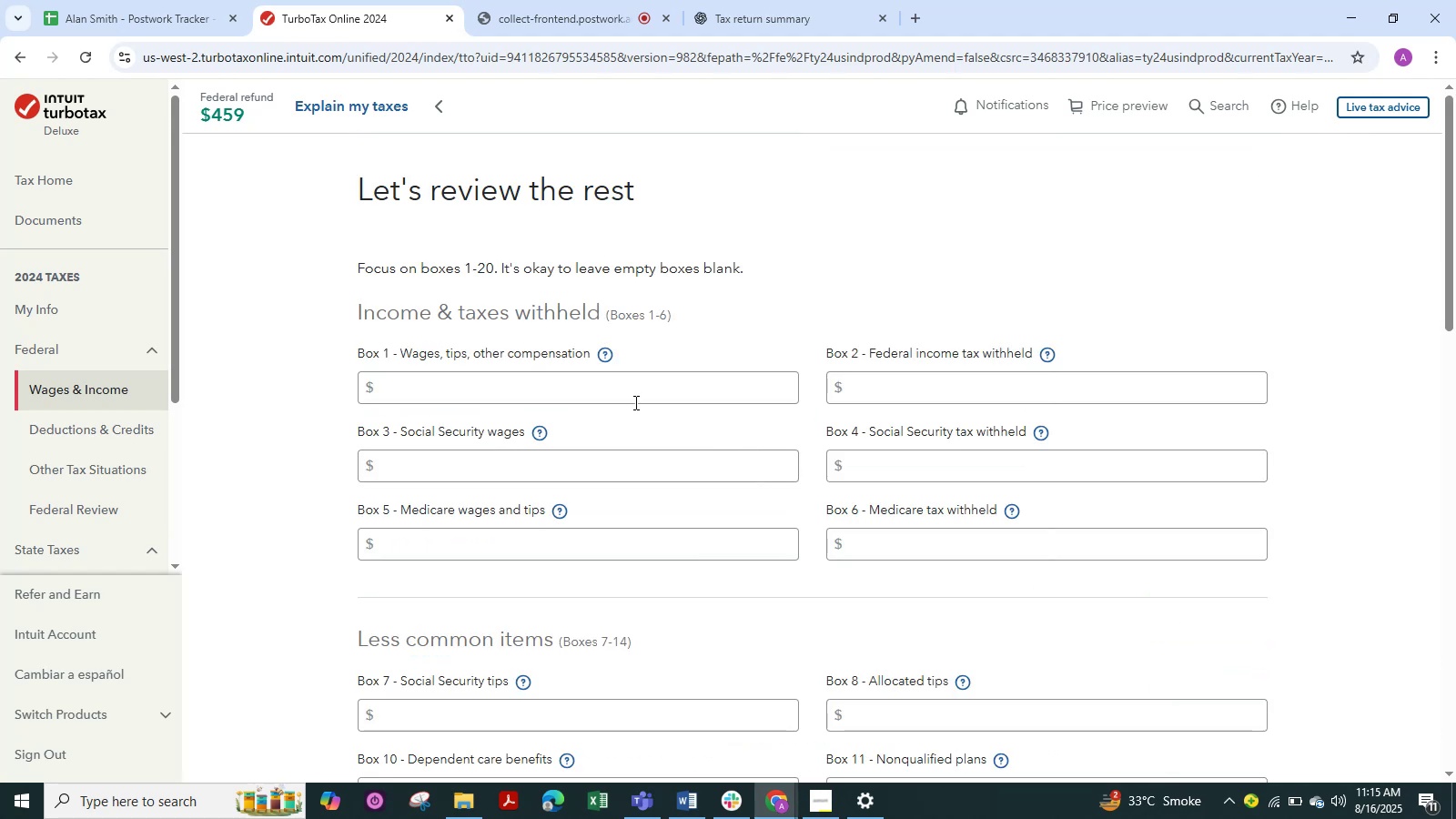 
left_click([573, 382])
 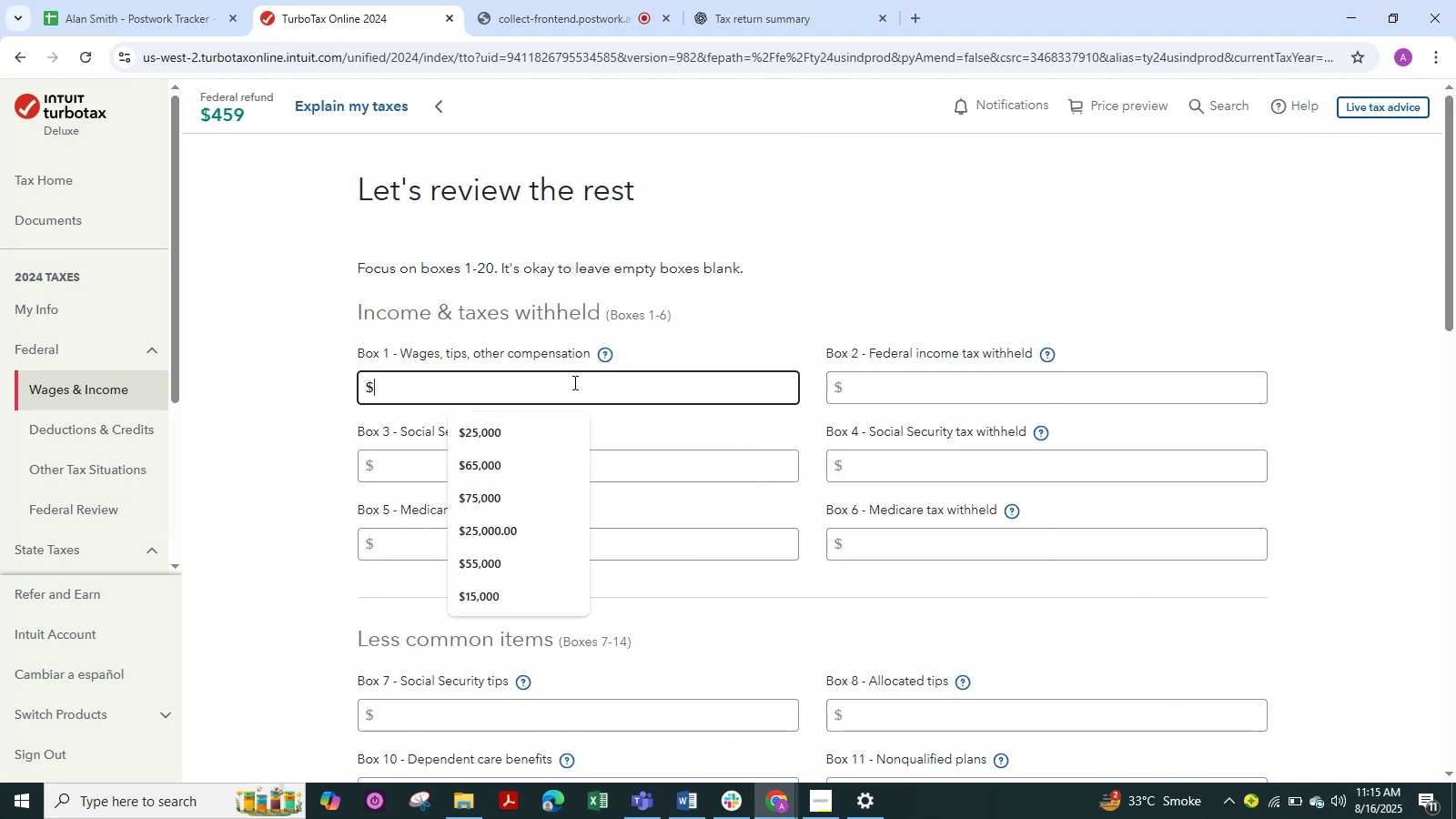 
key(Numpad1)
 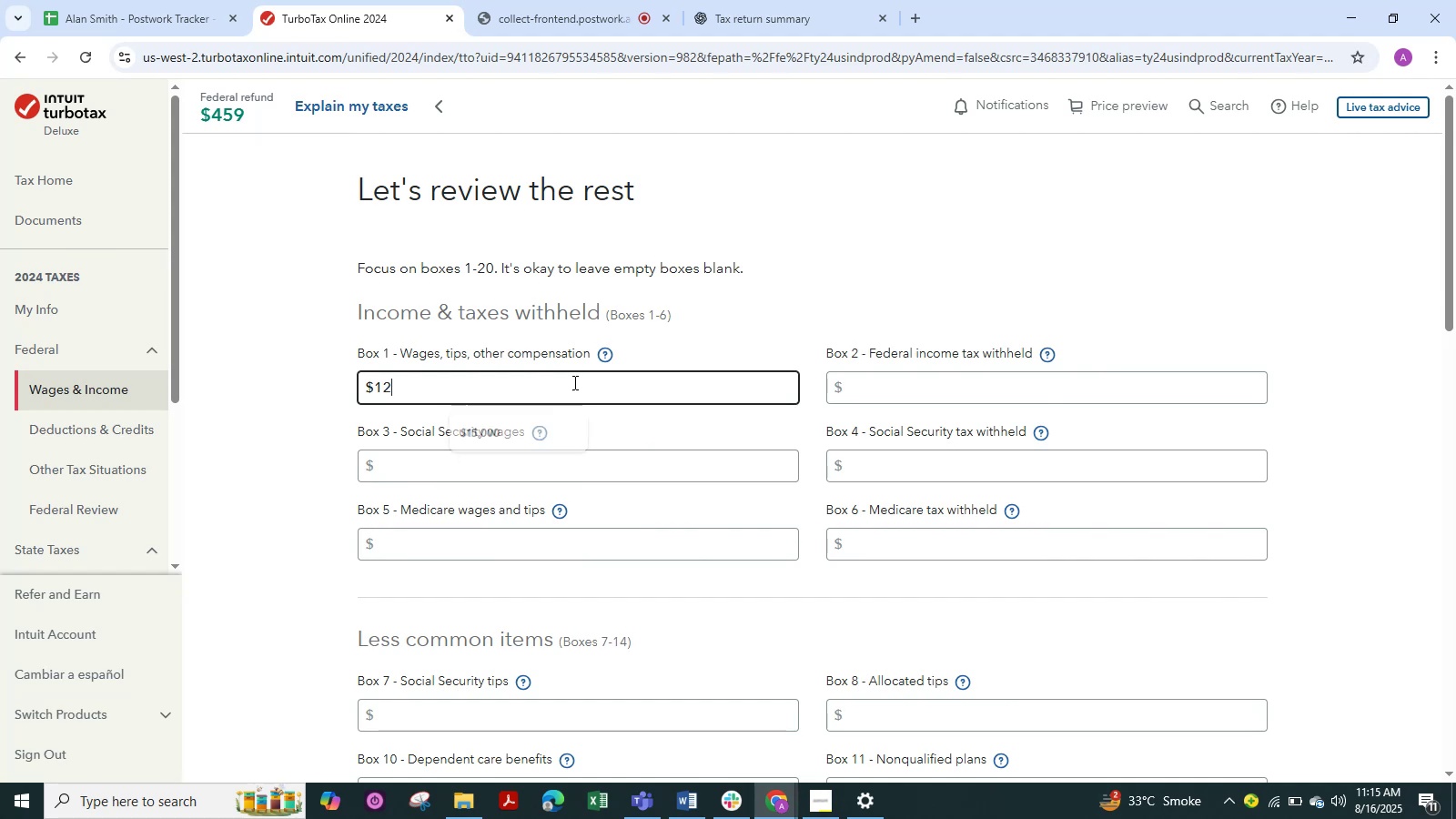 
key(Numpad2)
 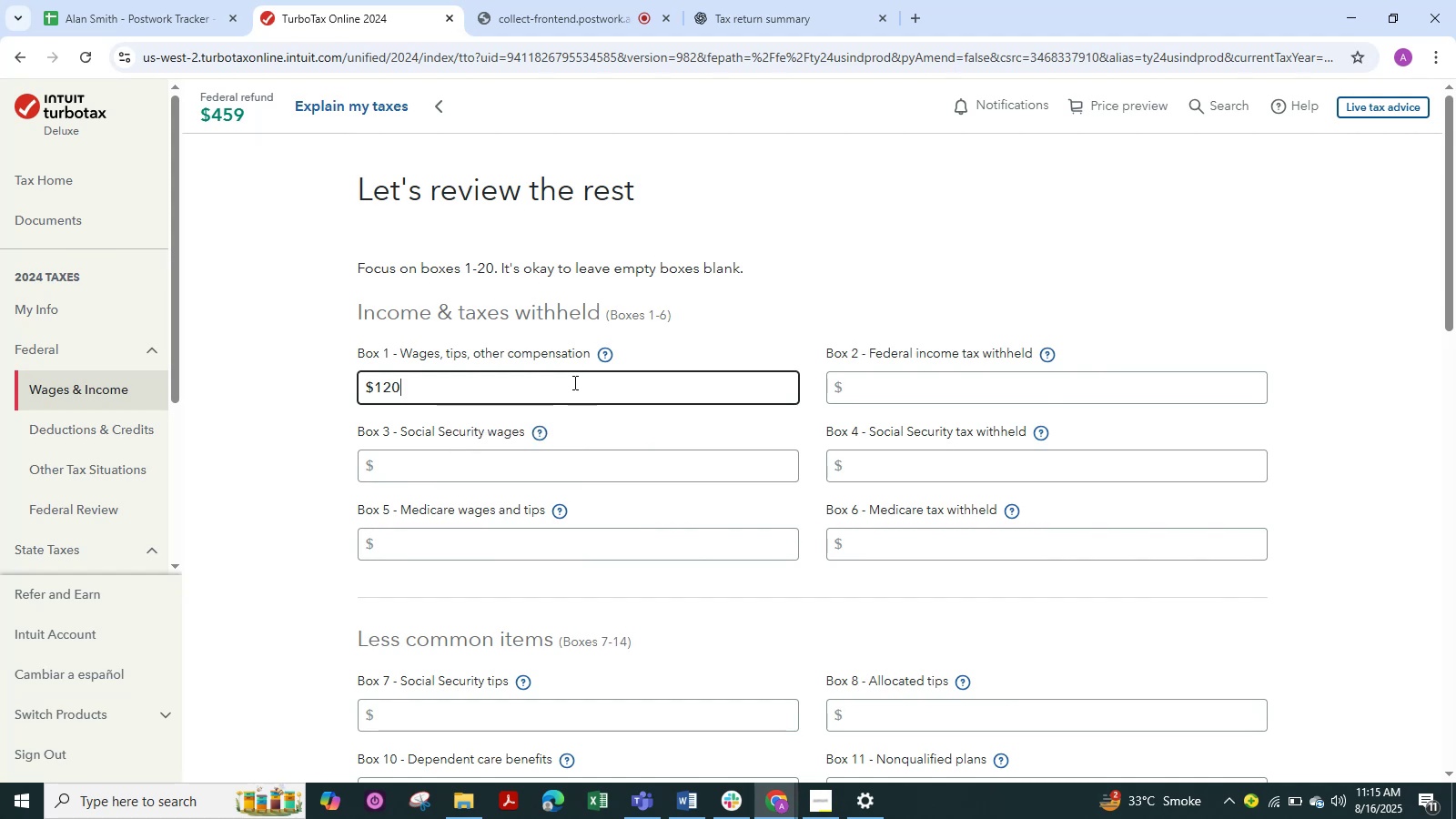 
key(Numpad0)
 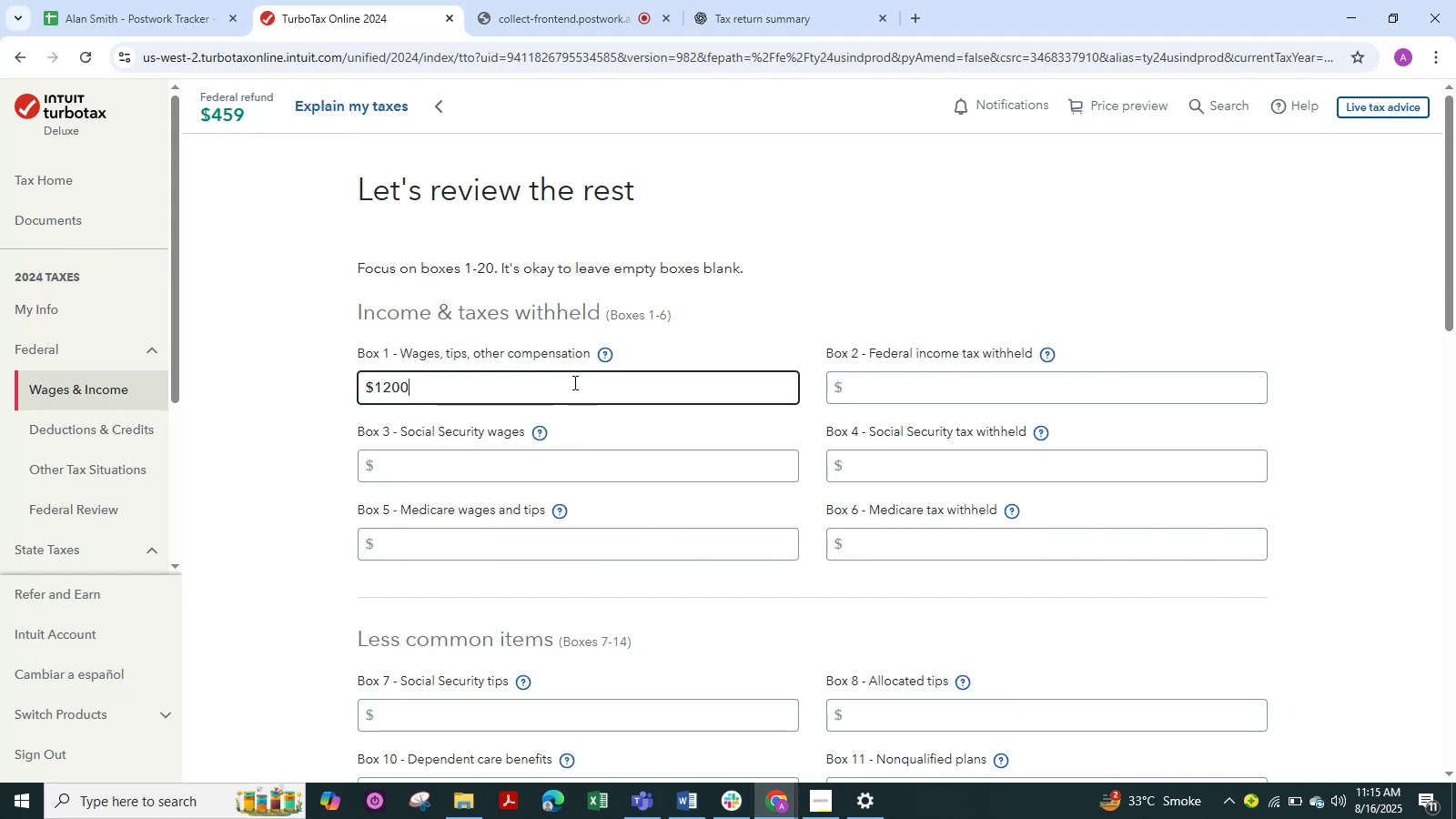 
key(Numpad0)
 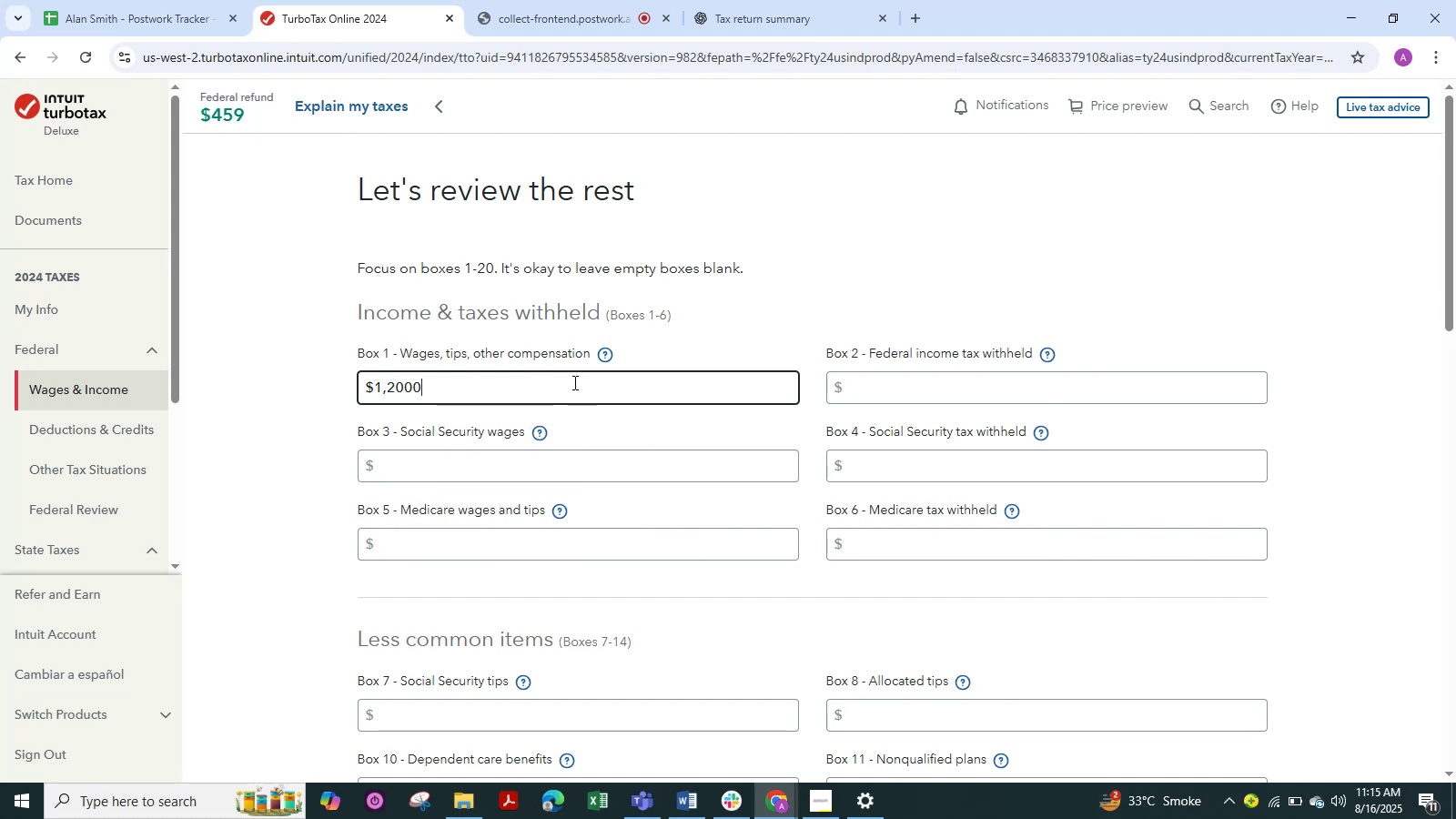 
key(Numpad0)
 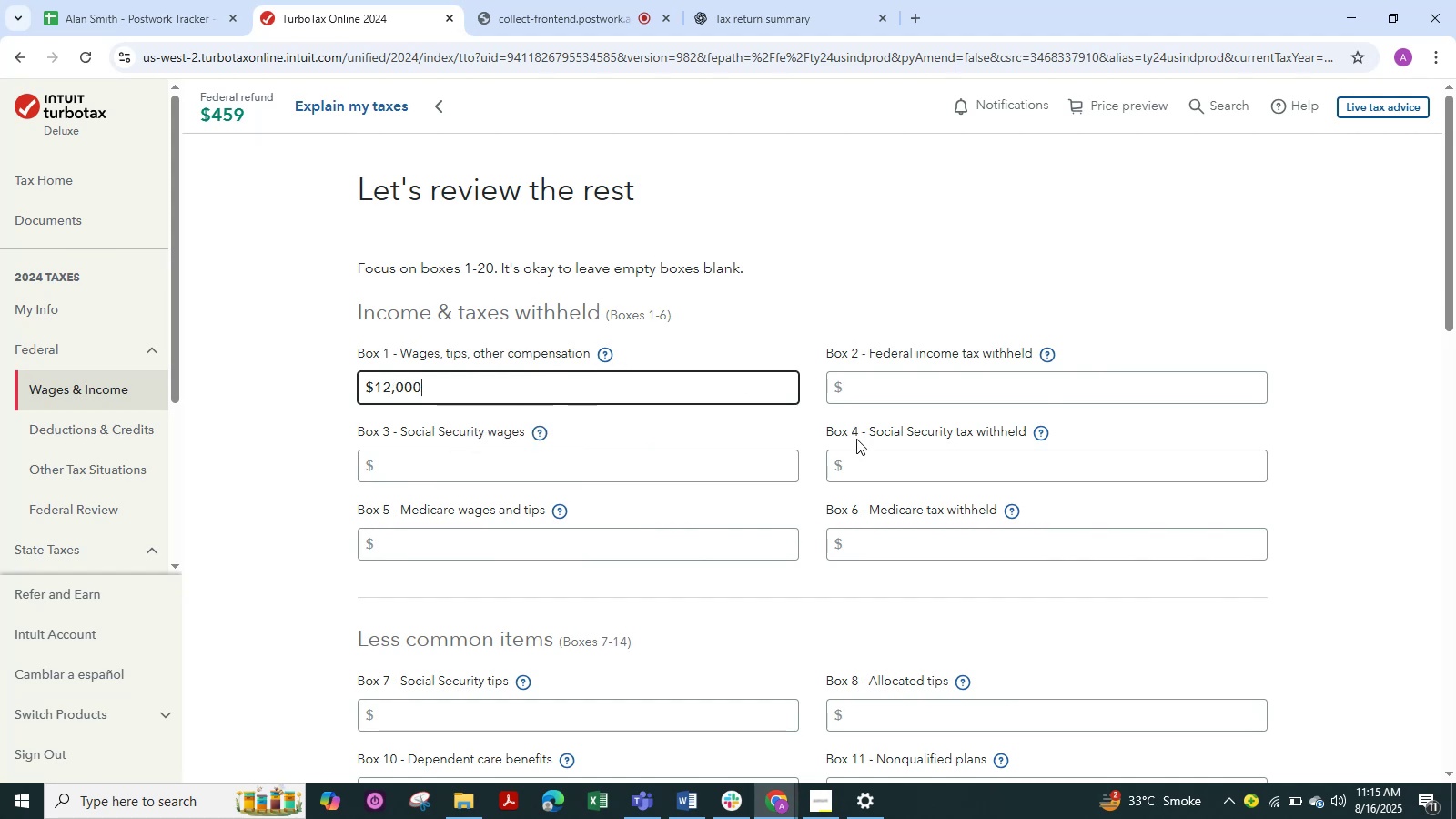 
left_click([948, 384])
 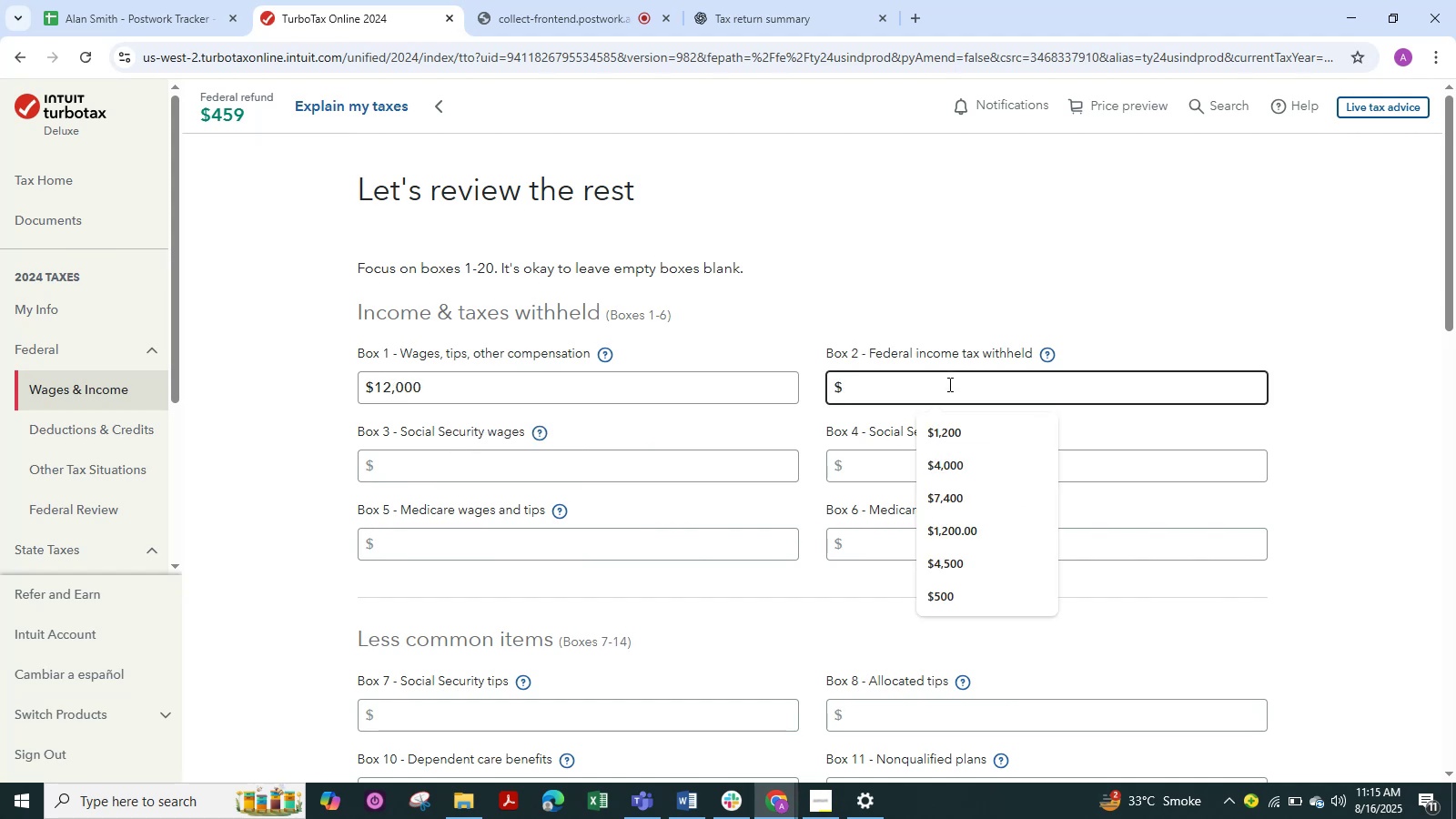 
key(Numpad4)
 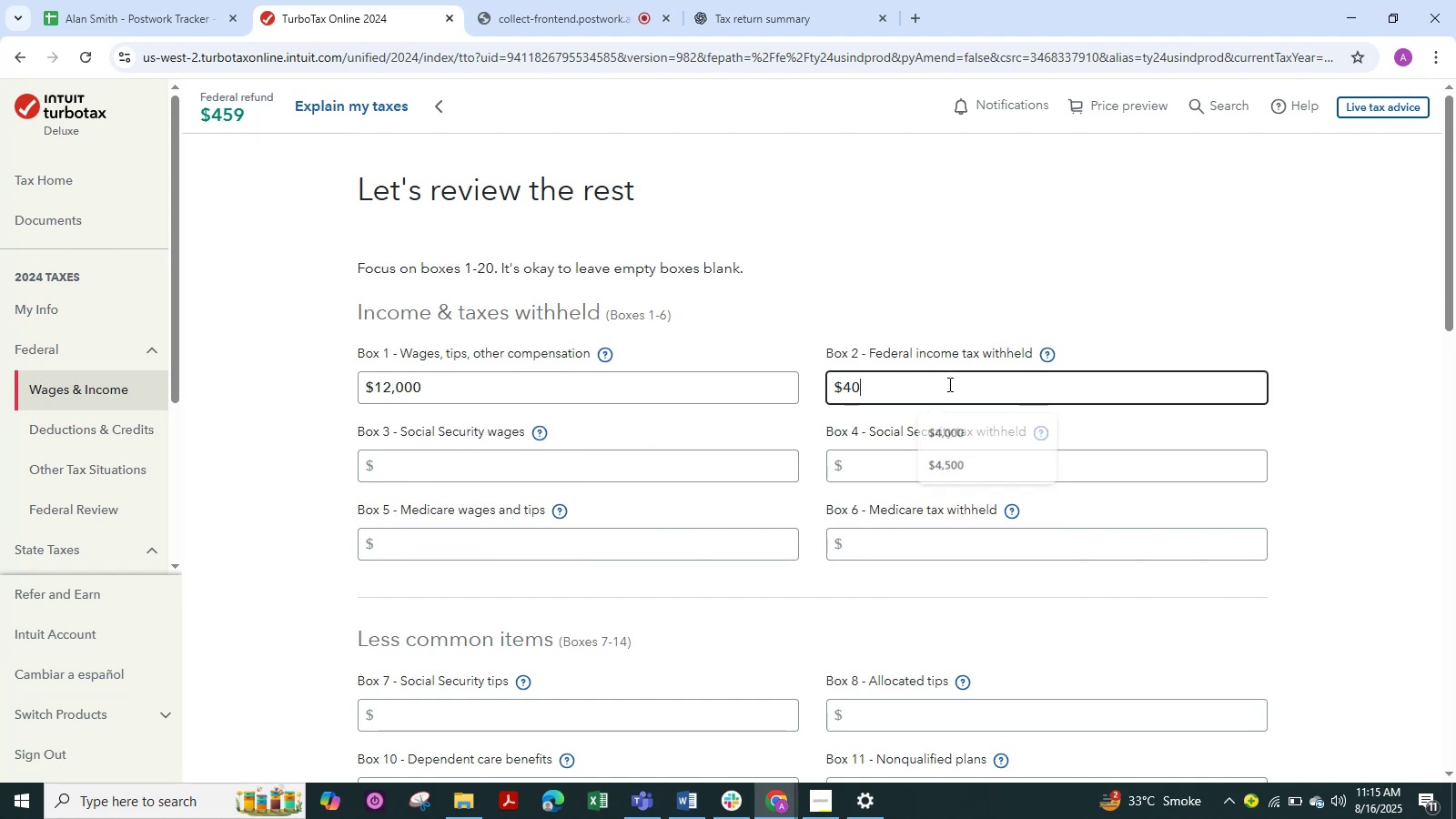 
key(Numpad0)
 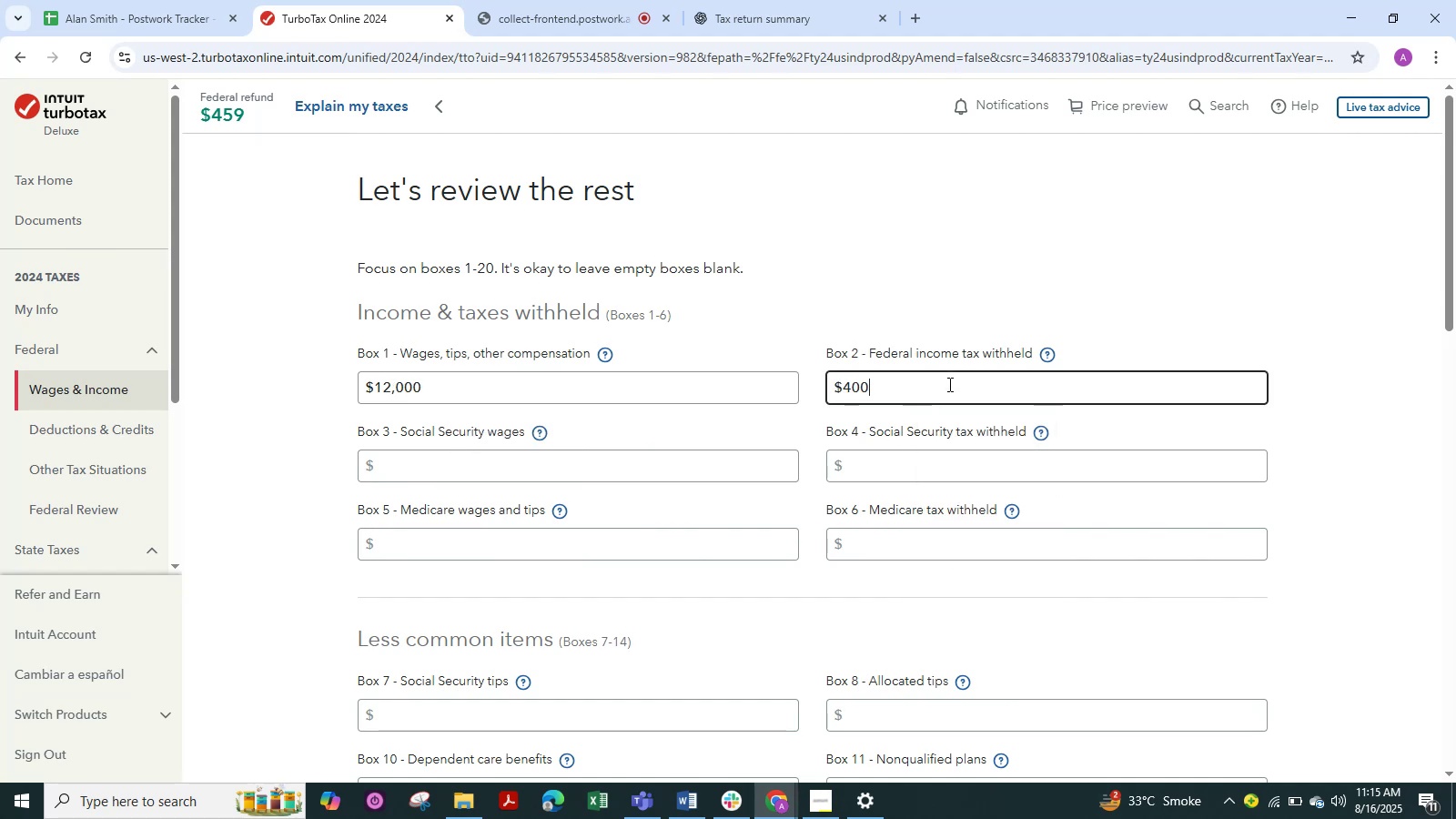 
key(Numpad0)
 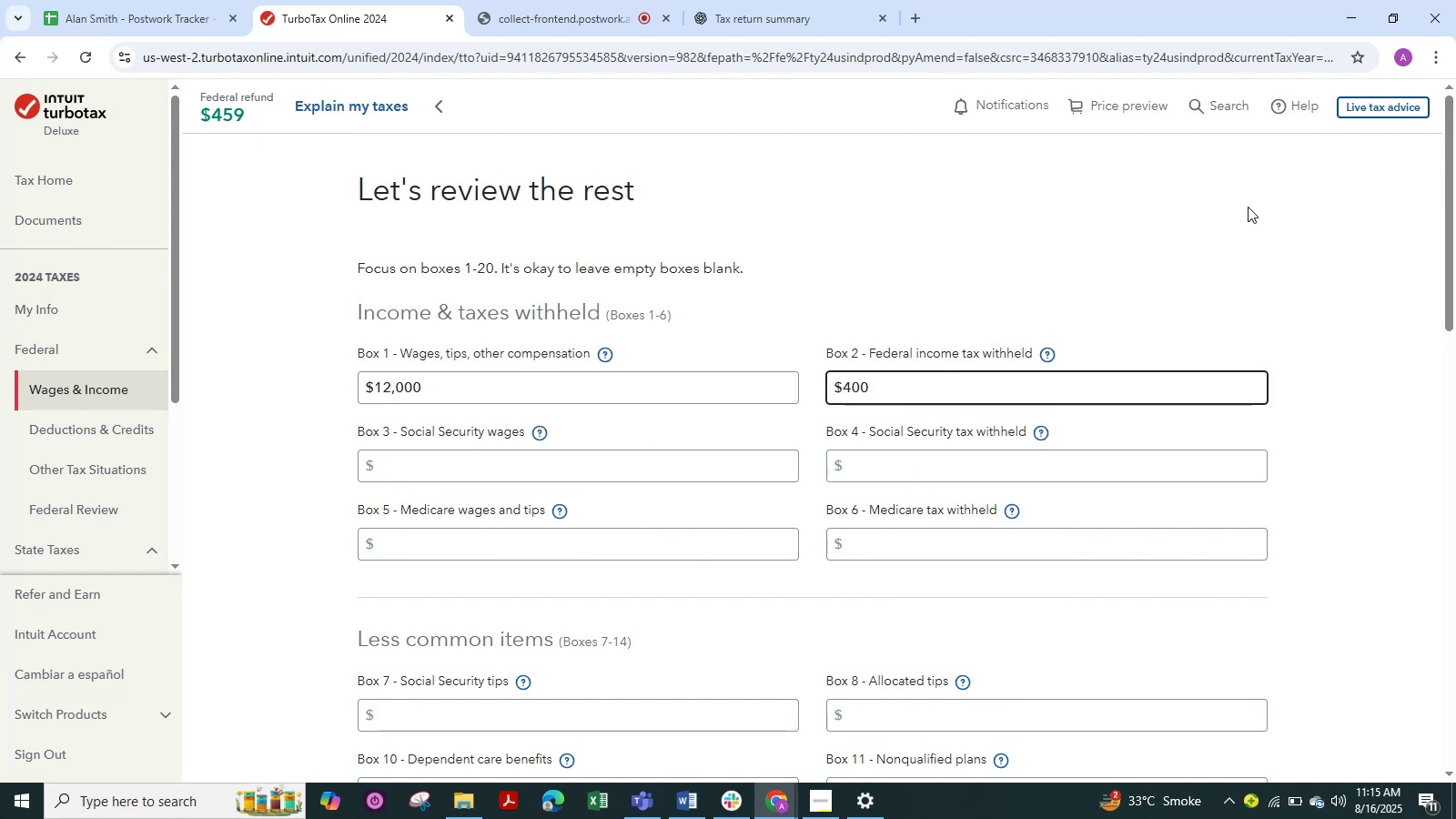 
left_click([1230, 261])
 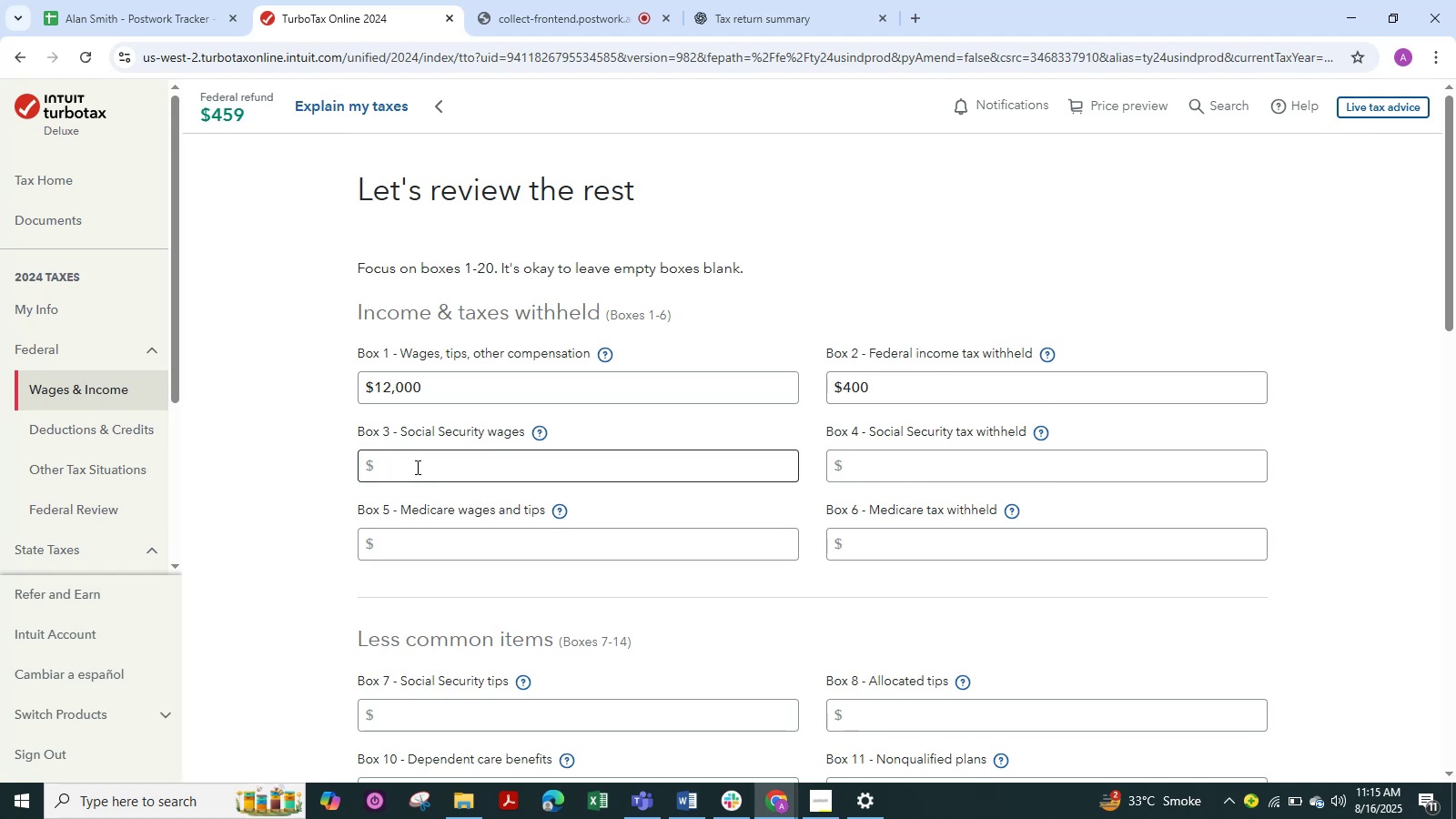 
left_click([417, 462])
 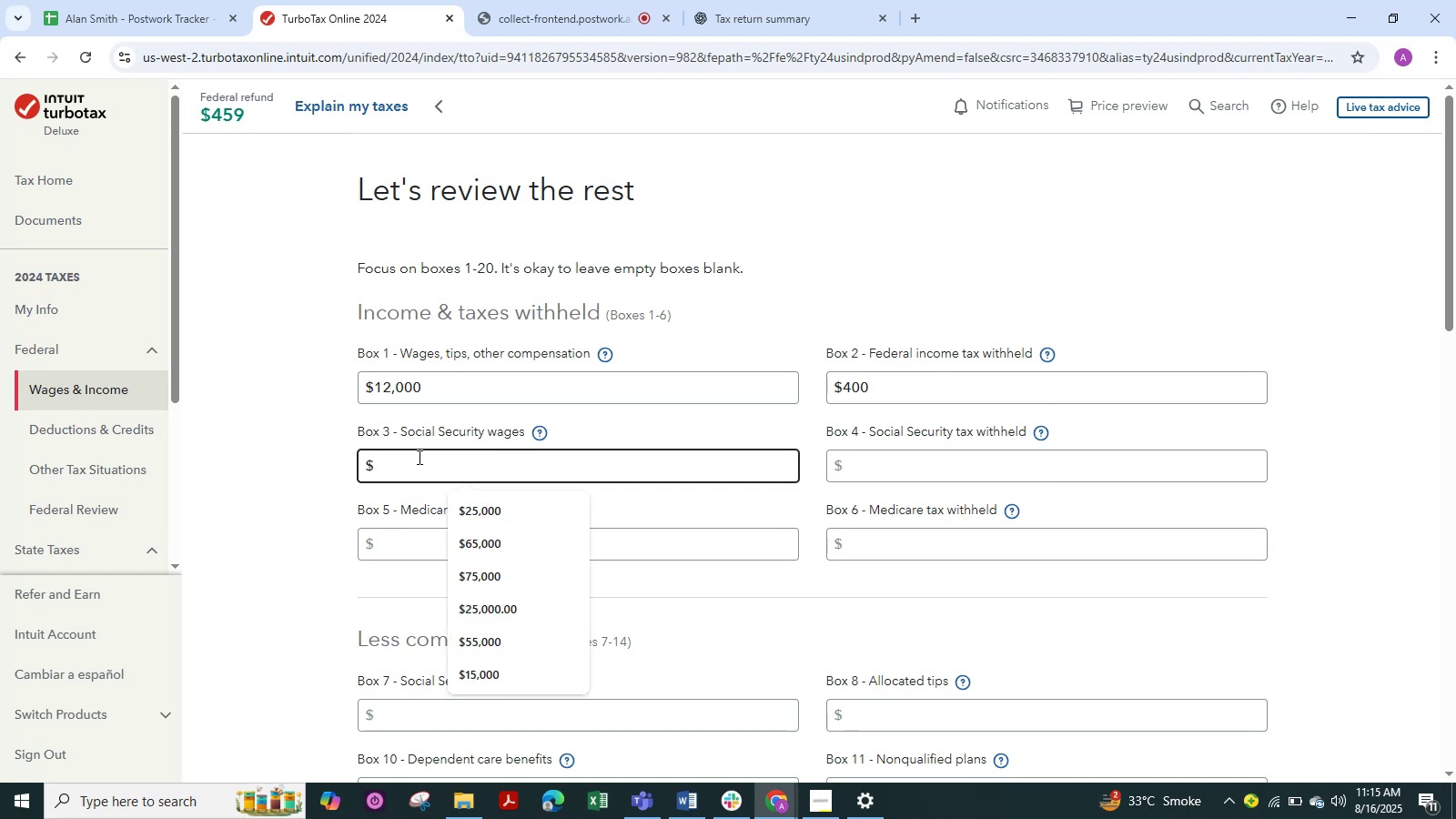 
key(Numpad1)
 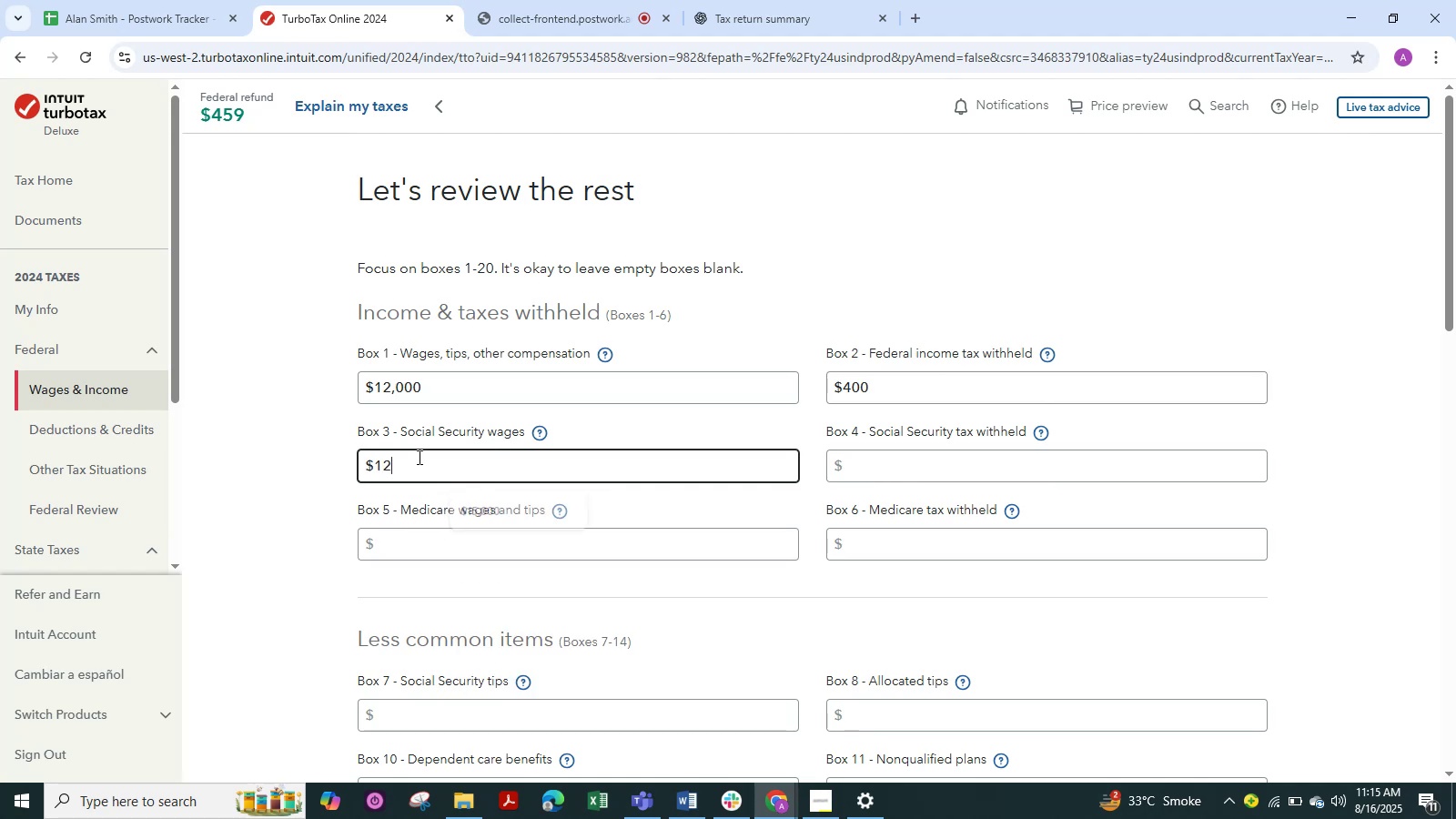 
key(Numpad2)
 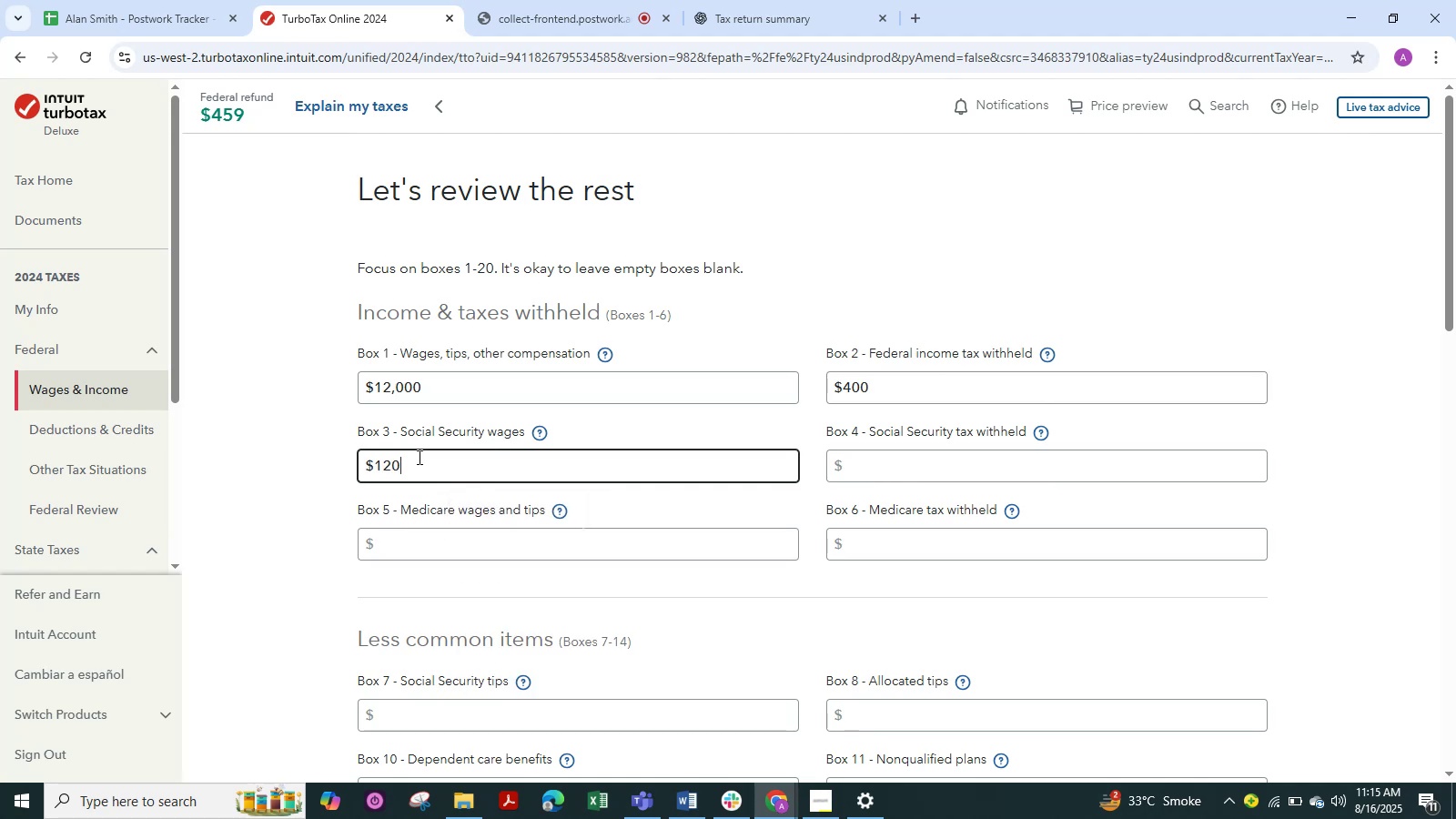 
key(Numpad0)
 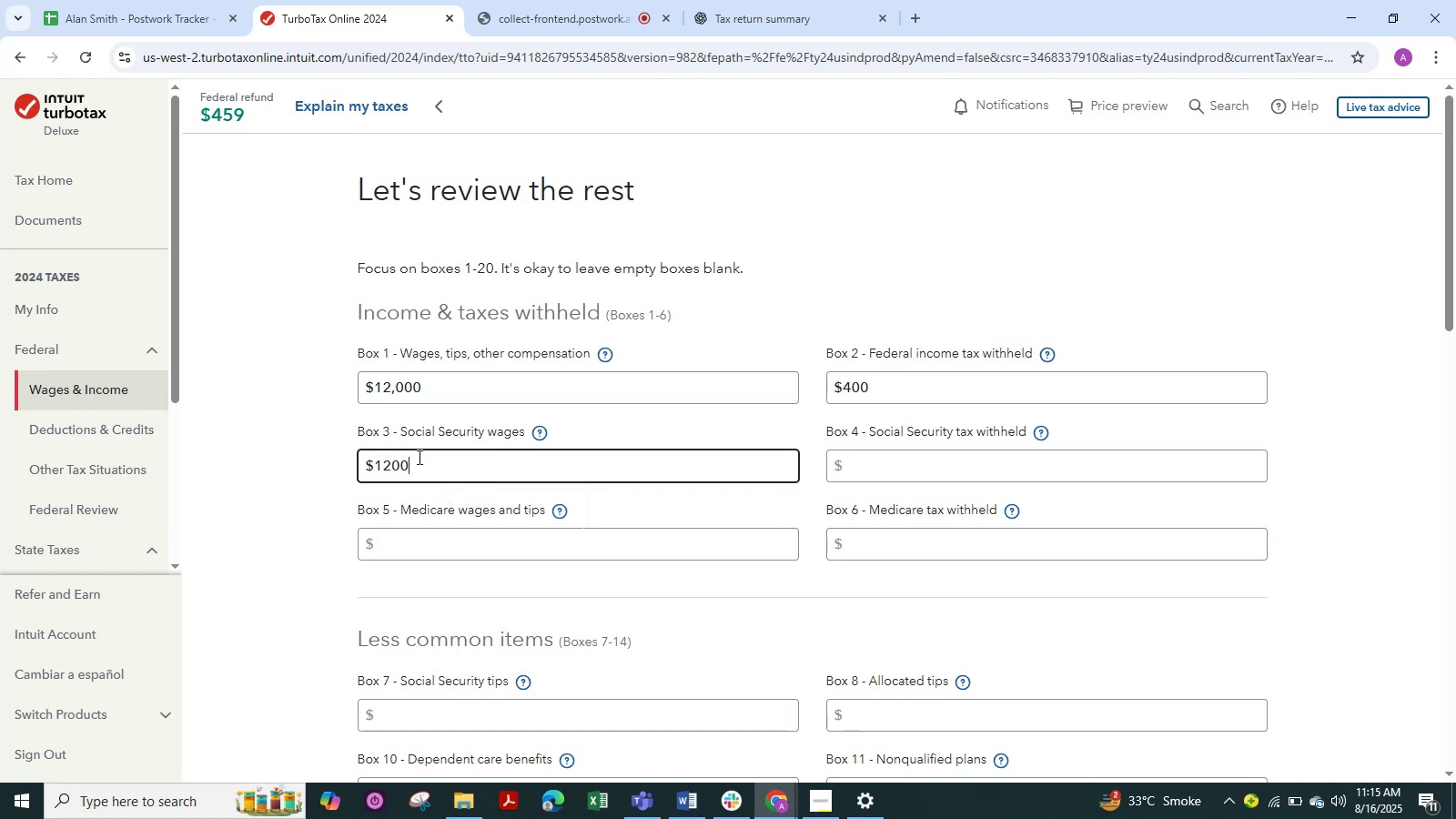 
key(Numpad0)
 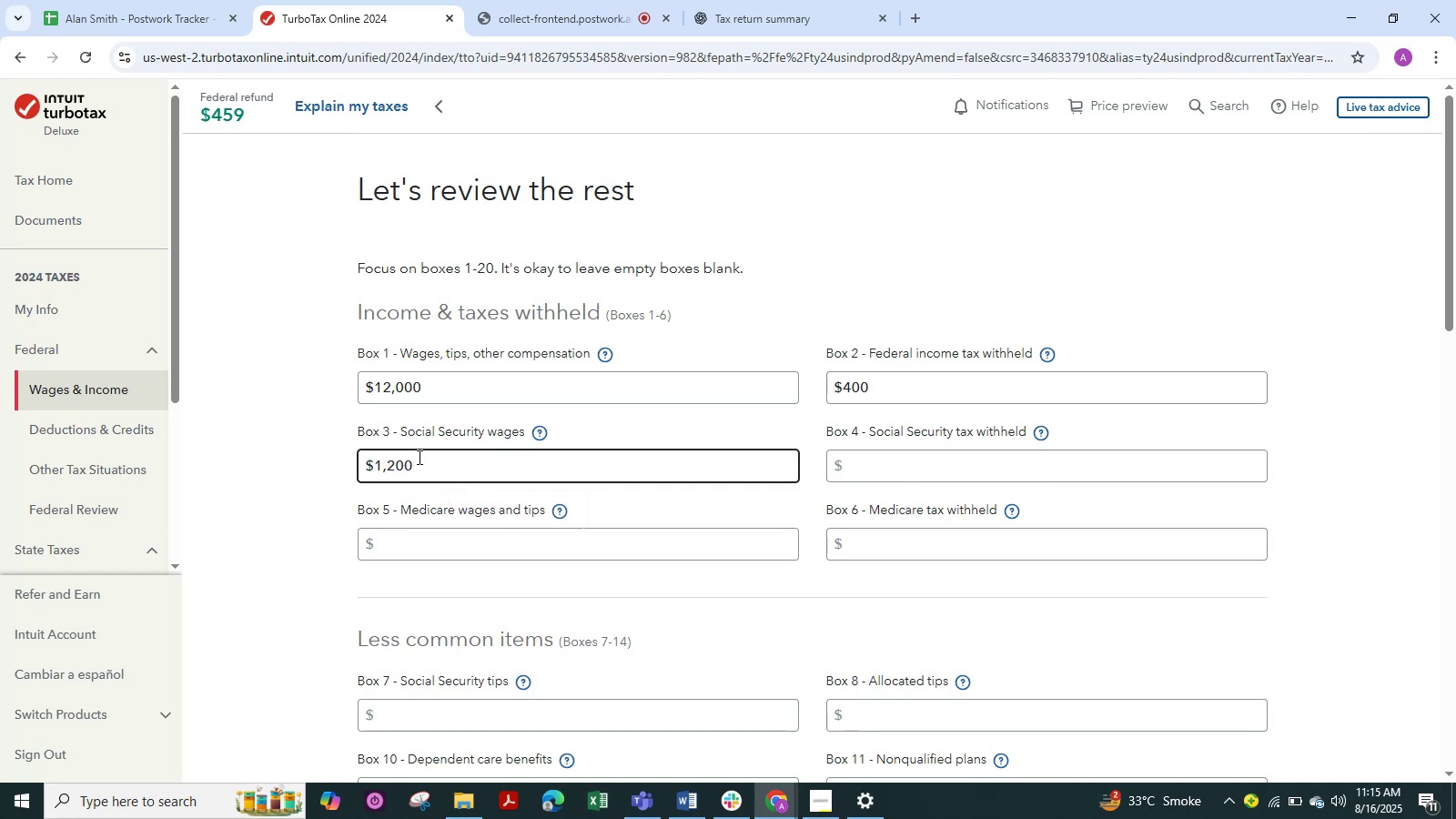 
key(Numpad0)
 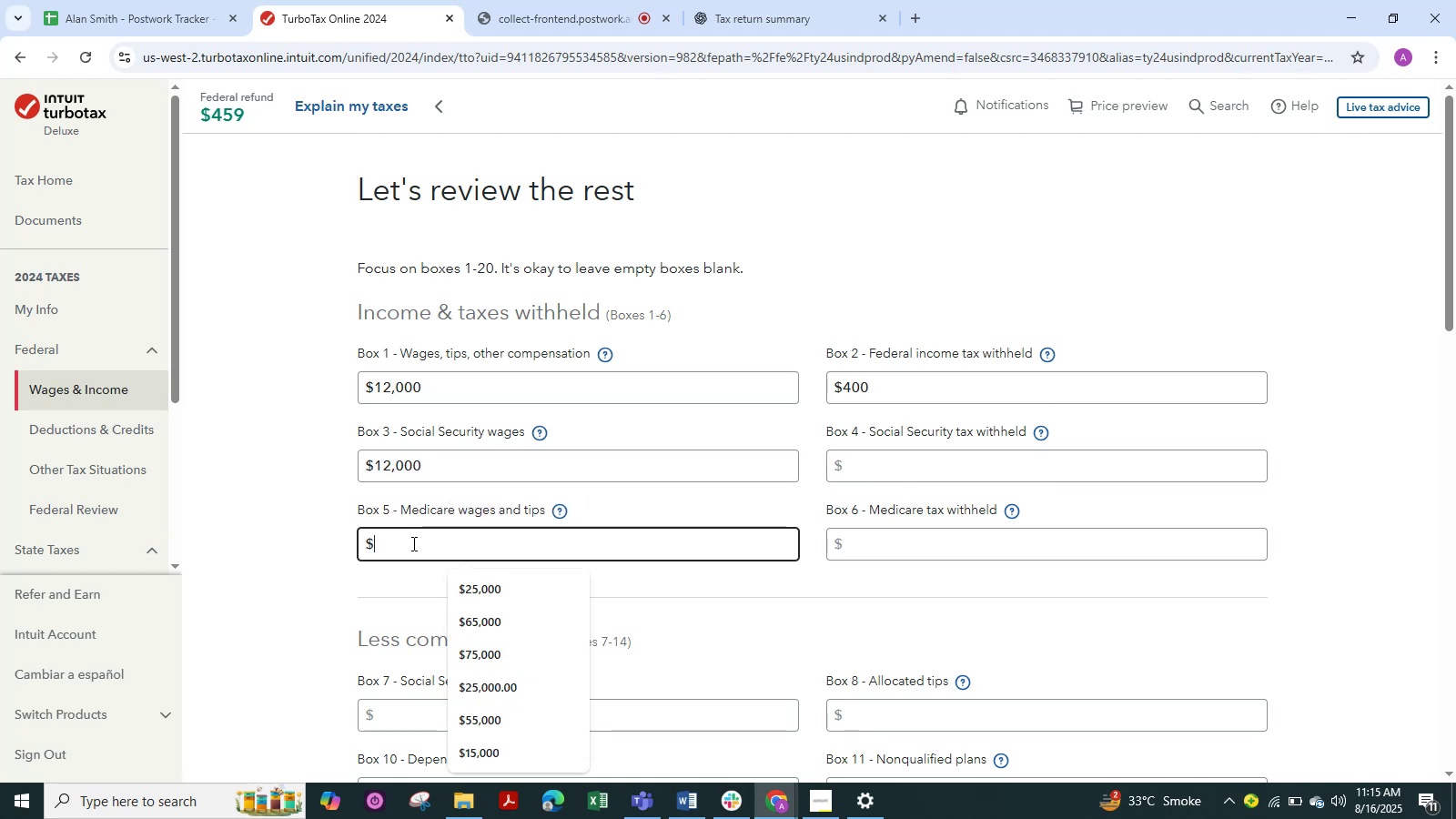 
key(Numpad1)
 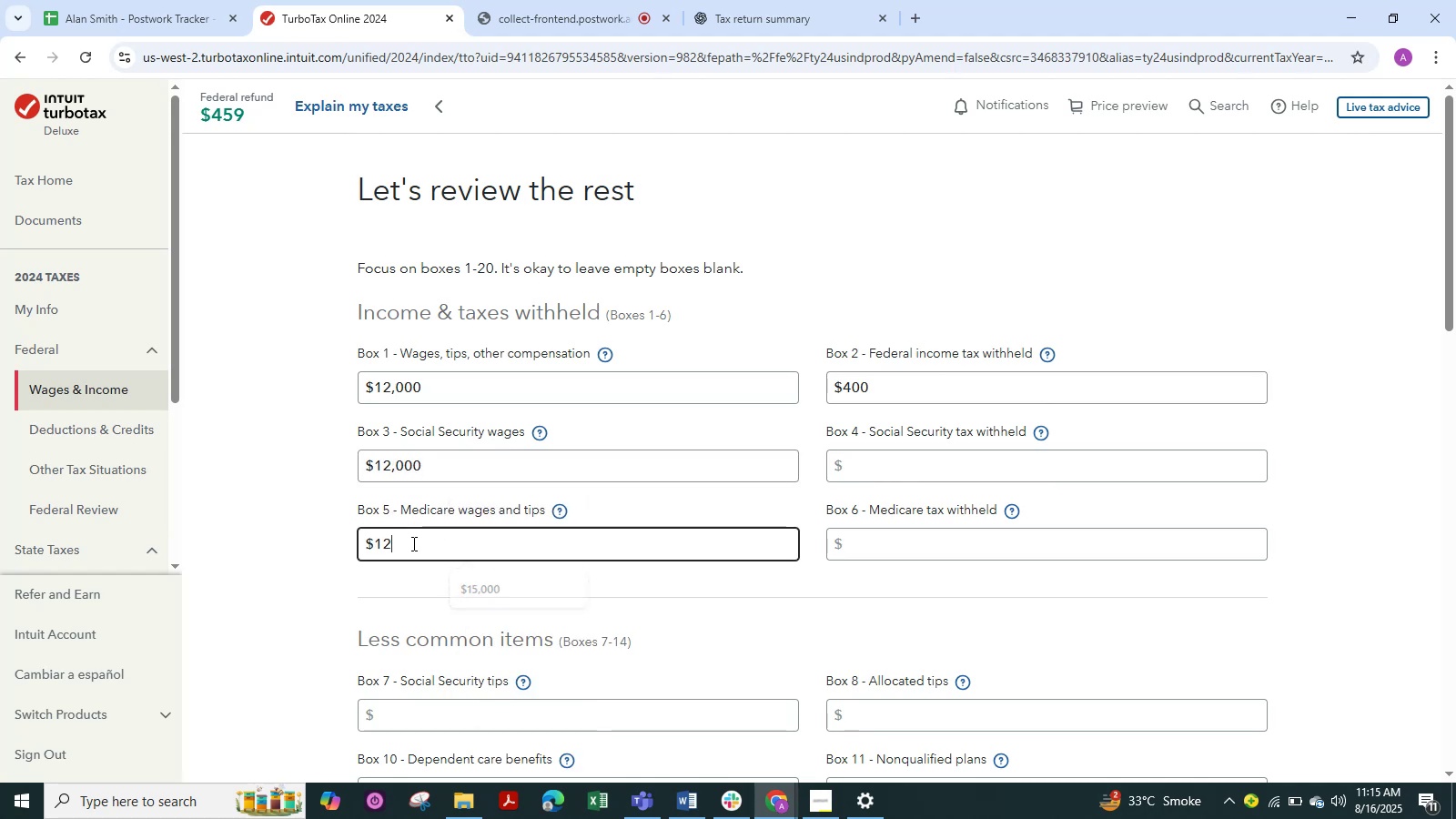 
key(Numpad2)
 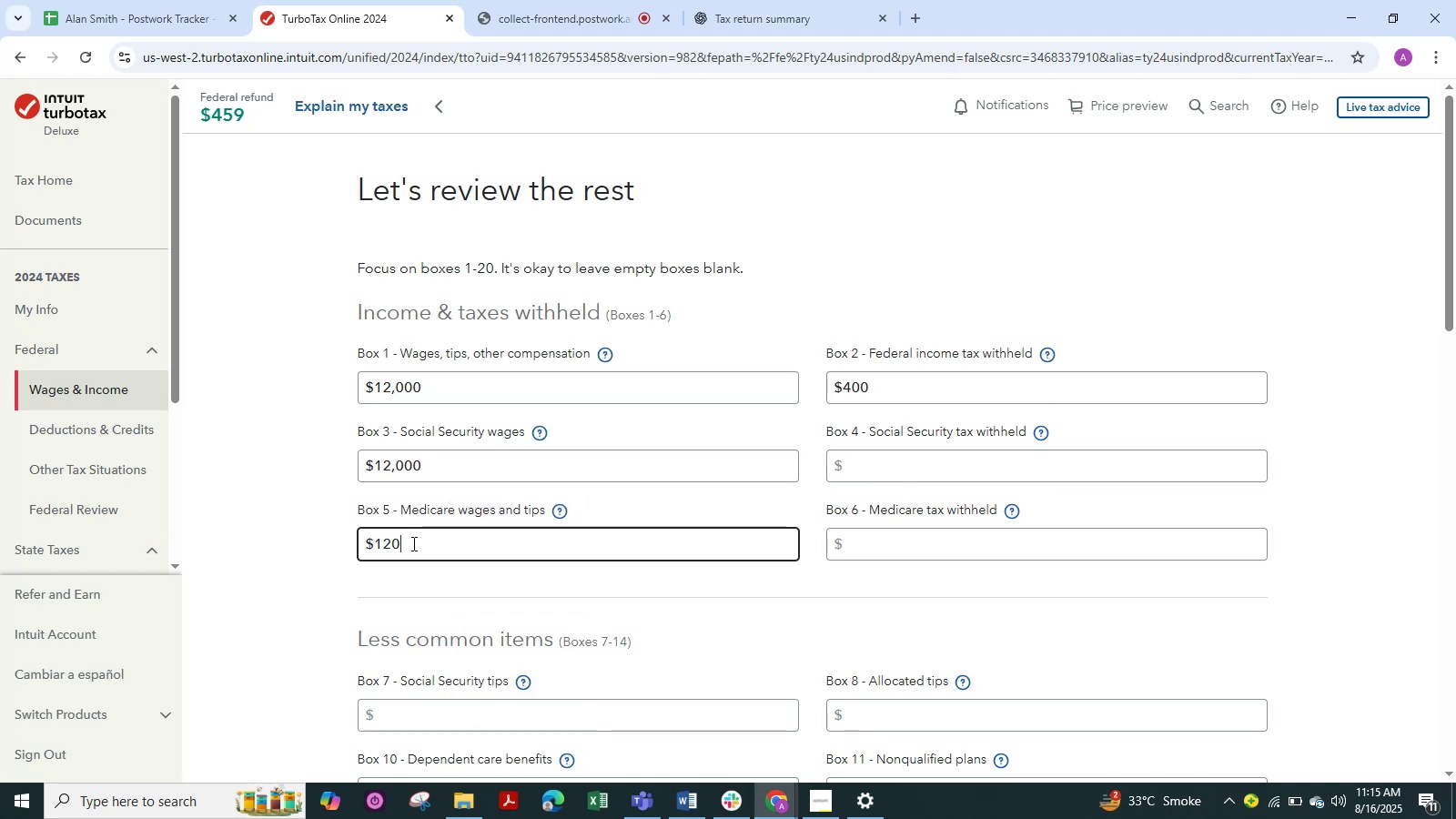 
key(Numpad0)
 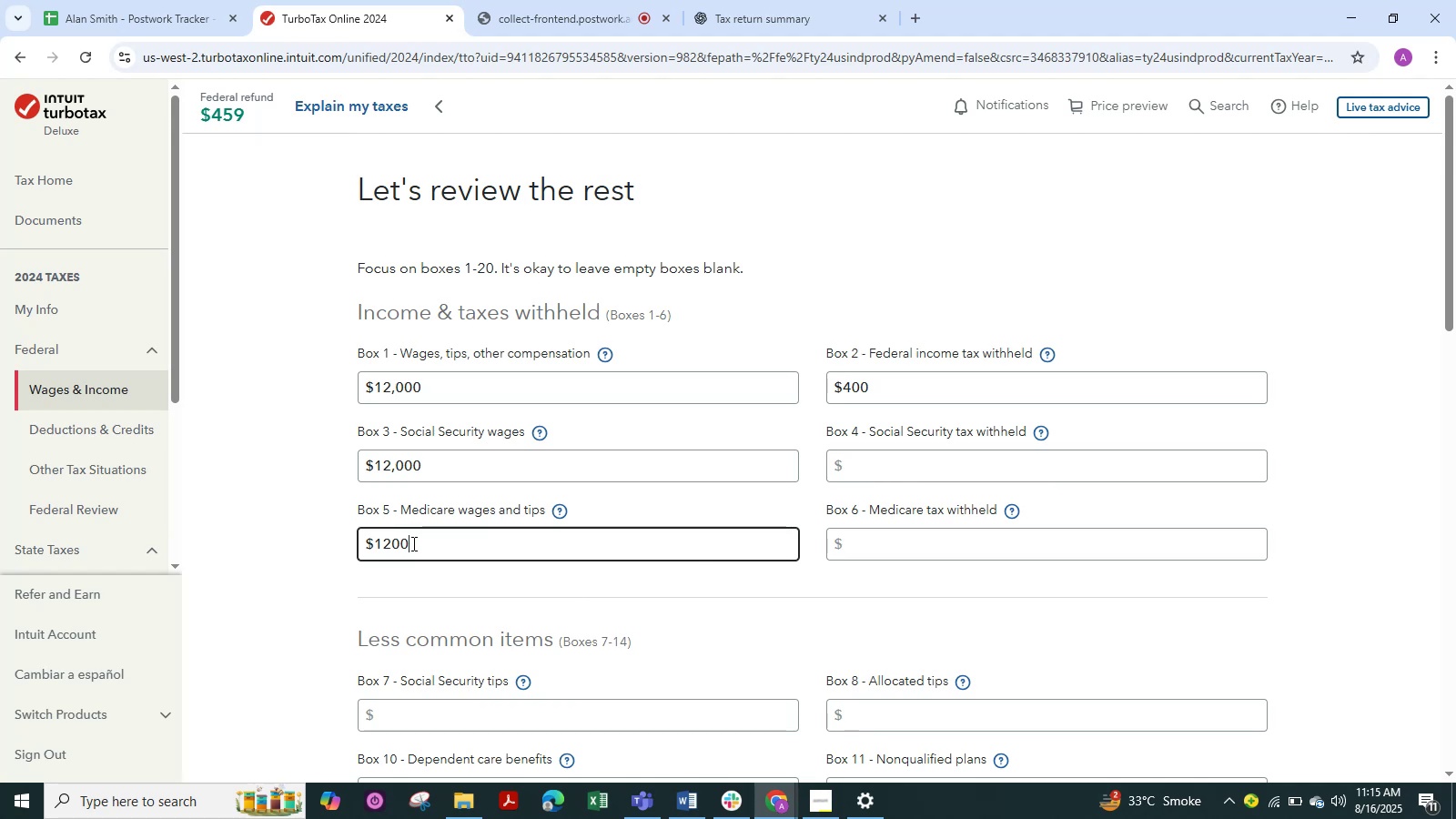 
key(Numpad0)
 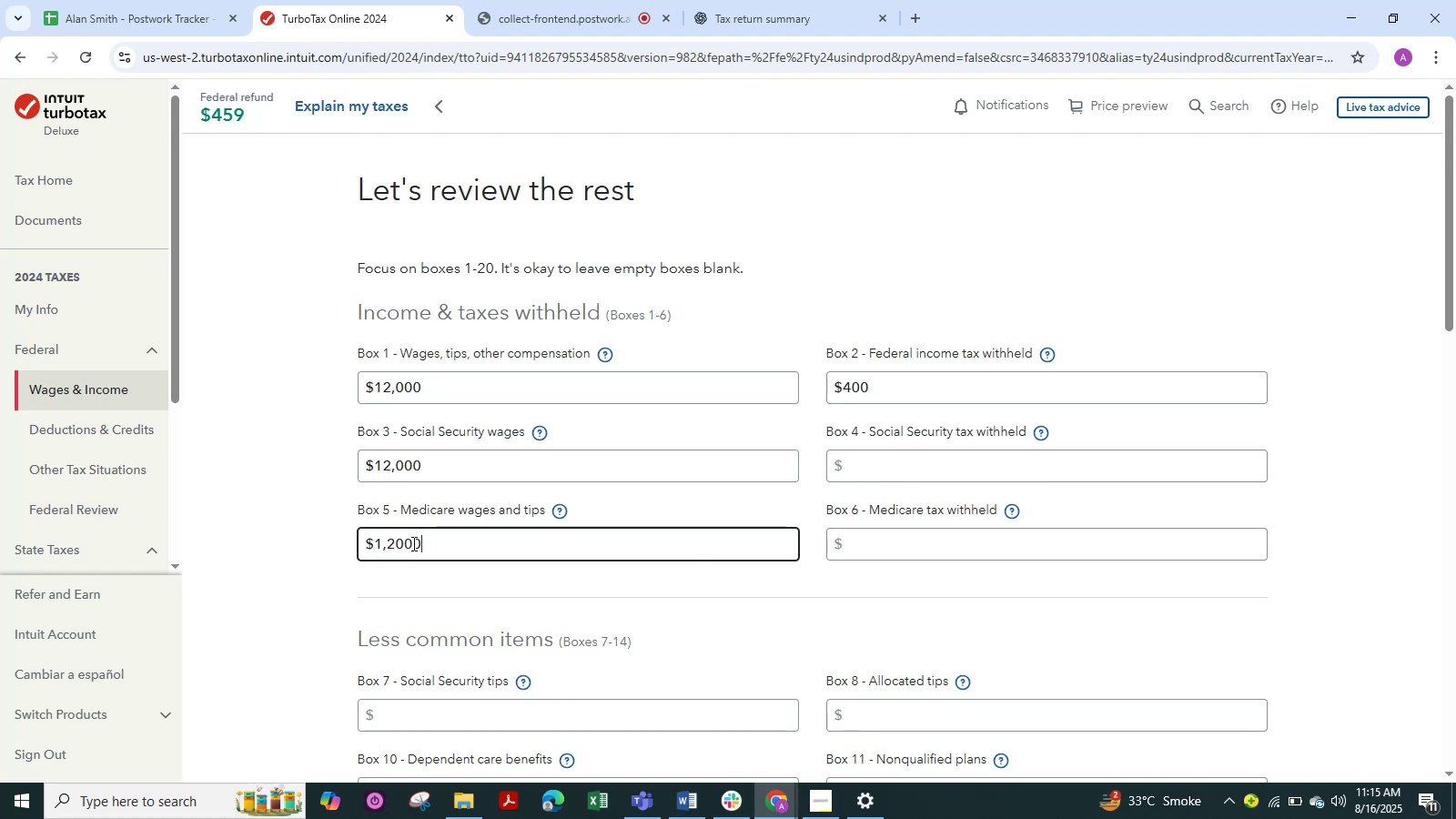 
key(Numpad0)
 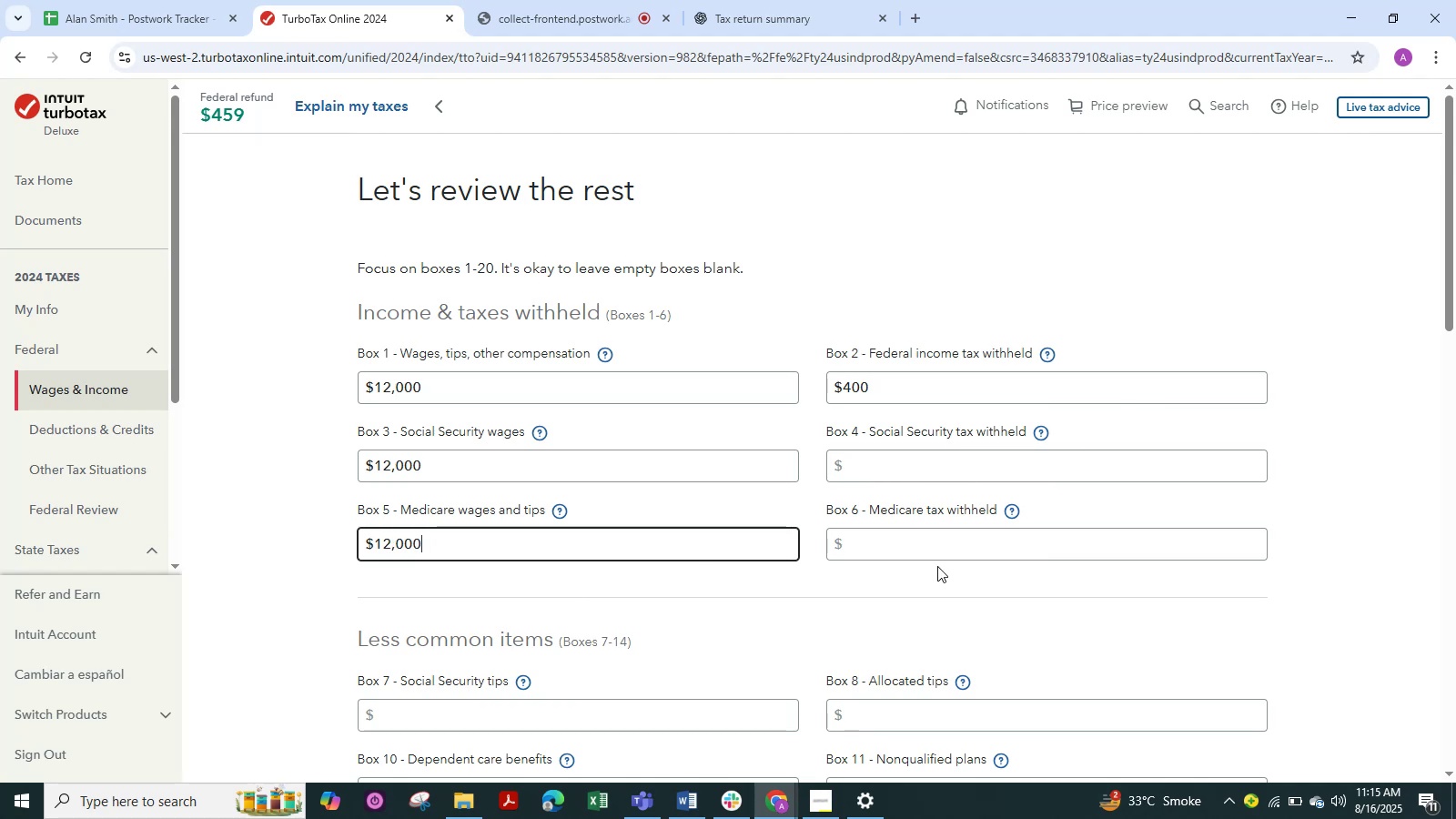 
scroll: coordinate [797, 475], scroll_direction: down, amount: 12.0
 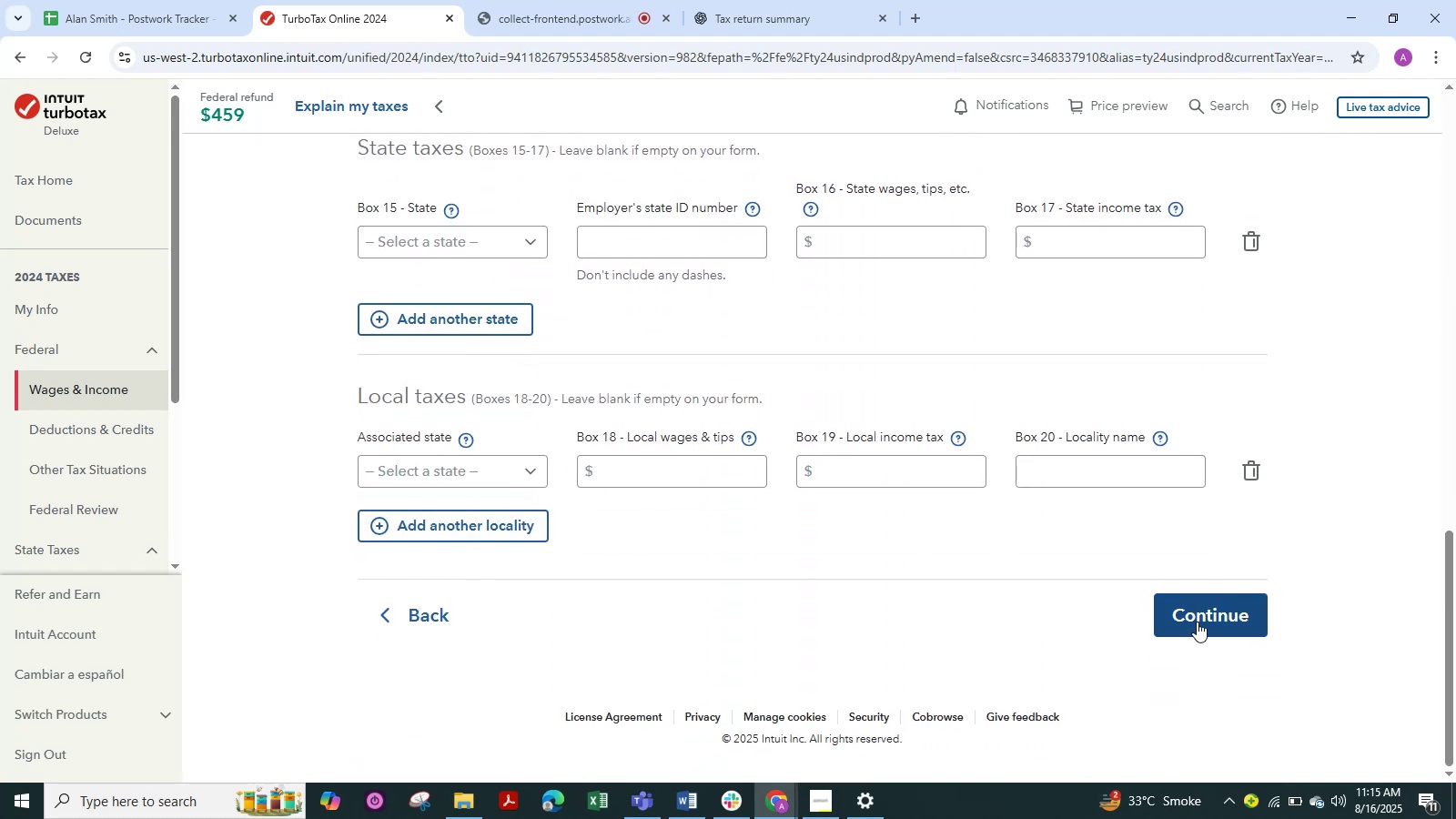 
left_click([1197, 622])
 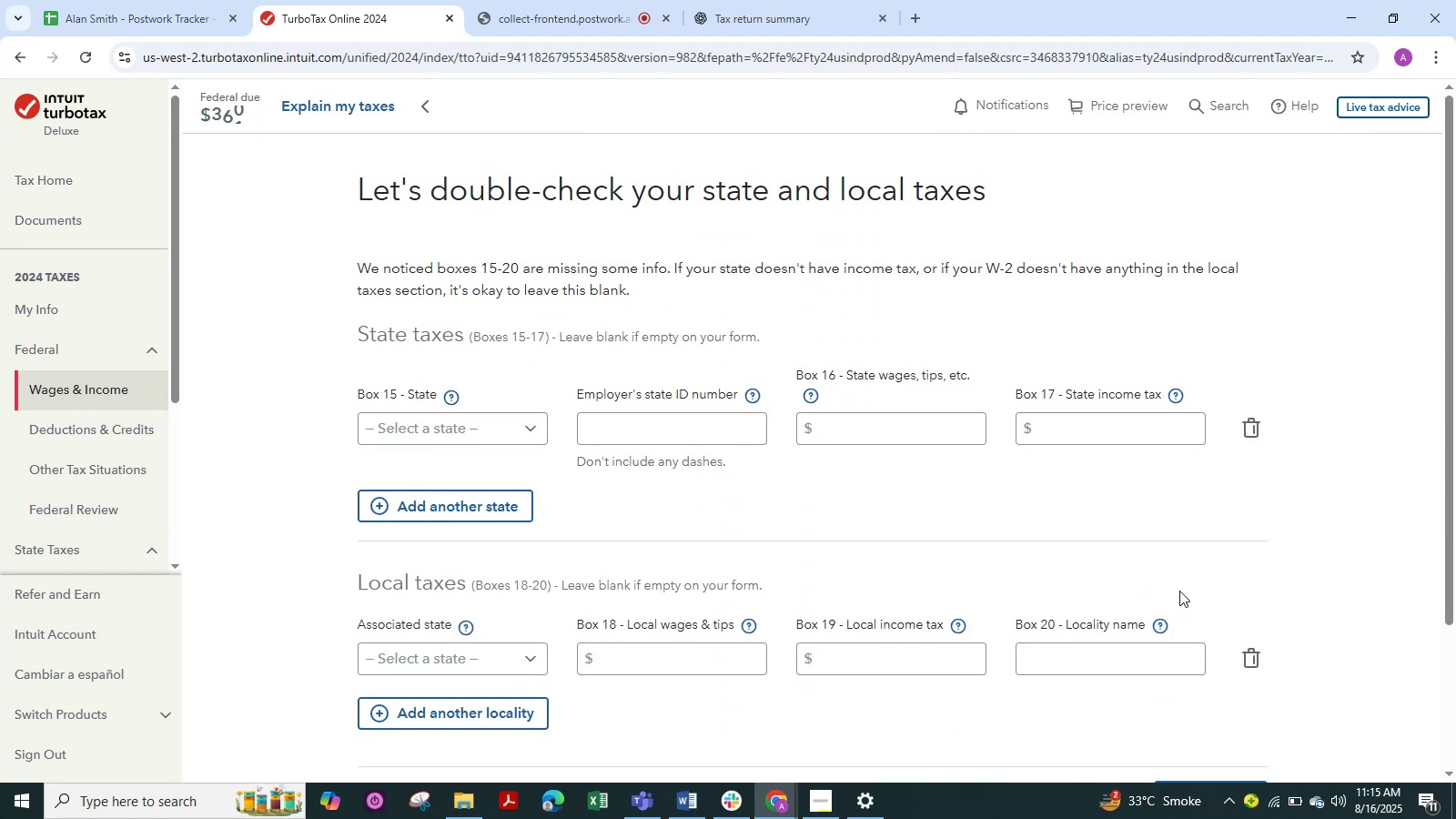 
scroll: coordinate [1179, 591], scroll_direction: down, amount: 7.0
 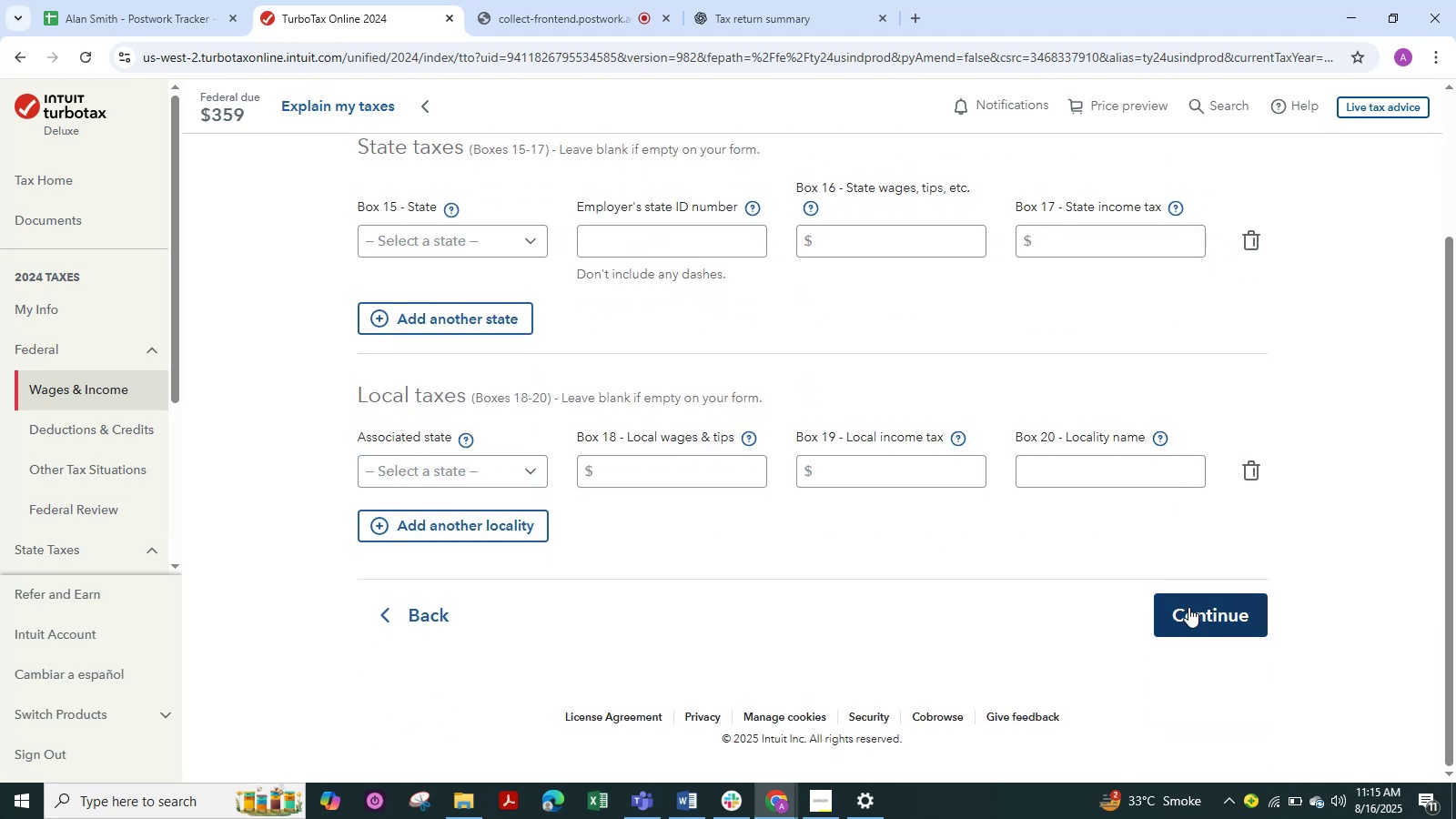 
left_click([1188, 607])
 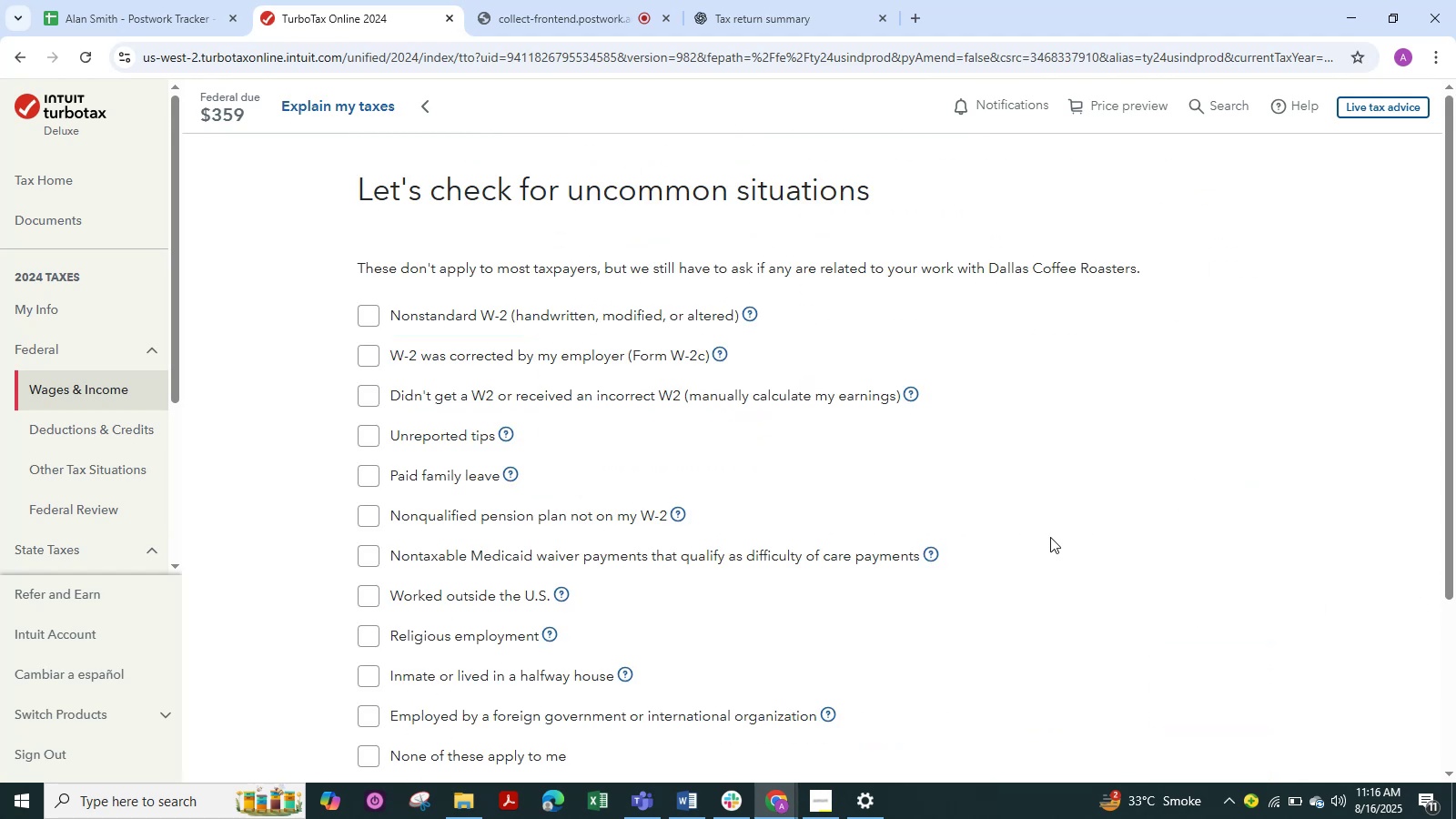 
scroll: coordinate [656, 725], scroll_direction: down, amount: 5.0
 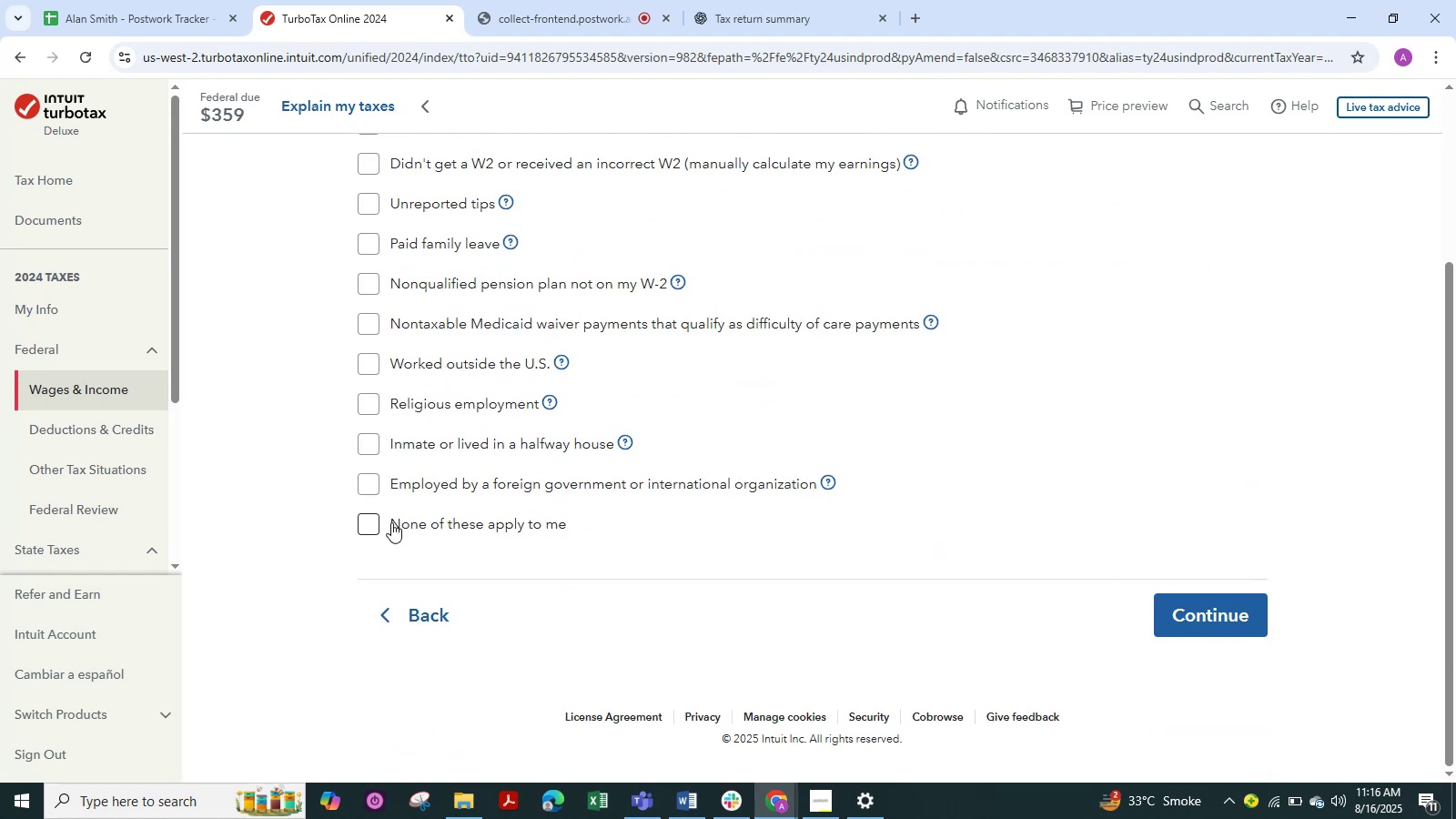 
left_click([391, 522])
 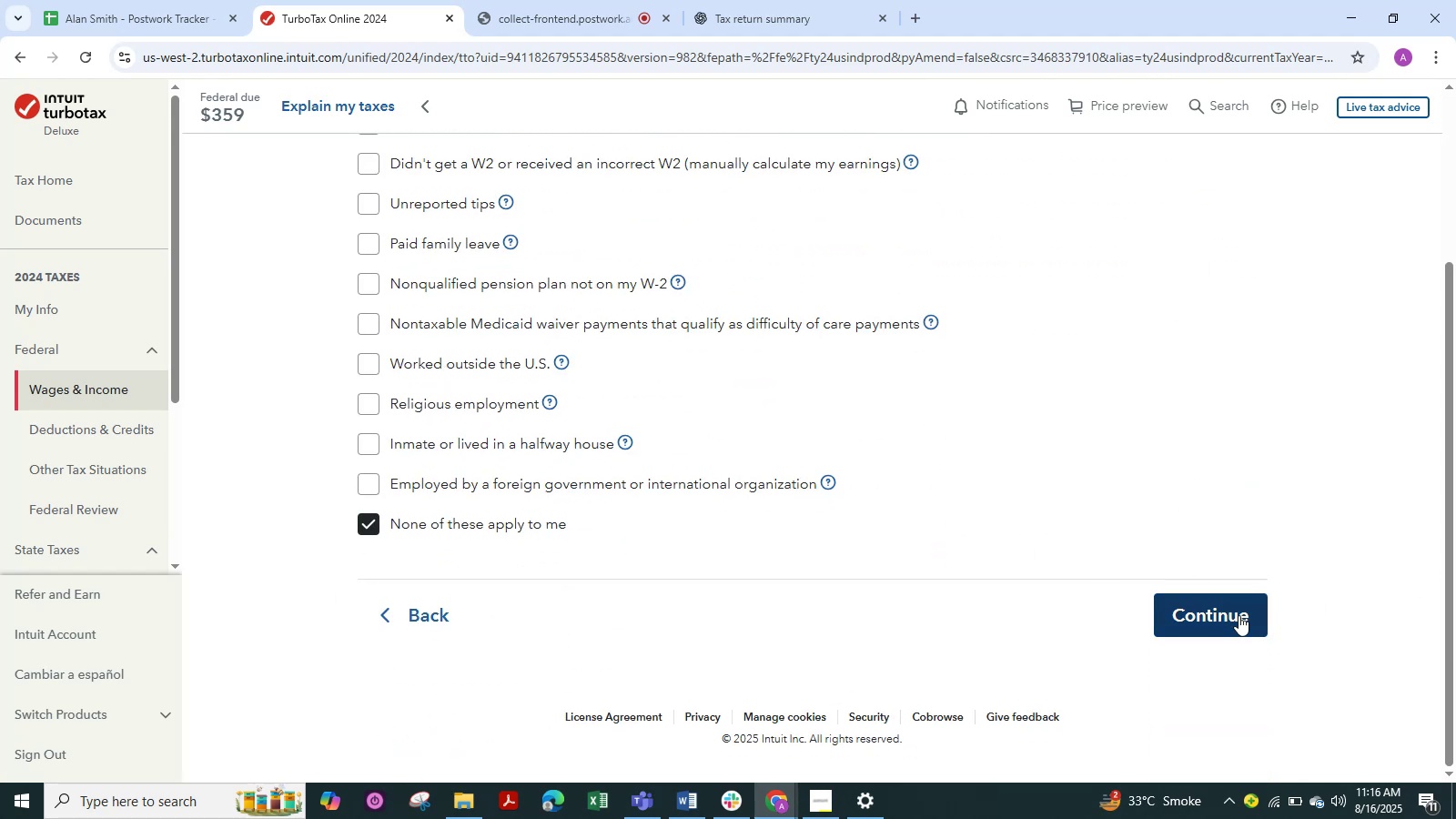 
left_click([1239, 615])
 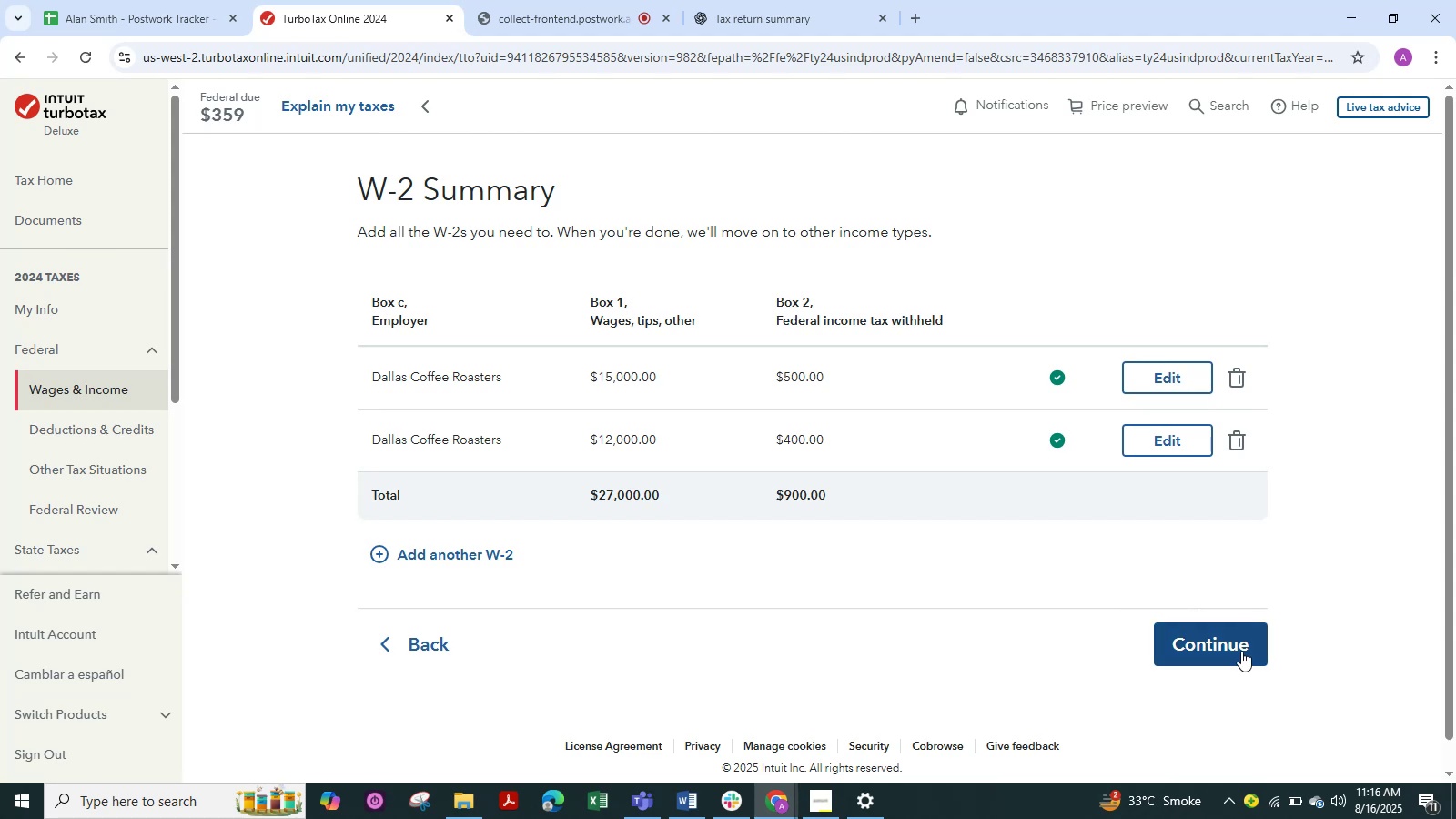 
wait(17.84)
 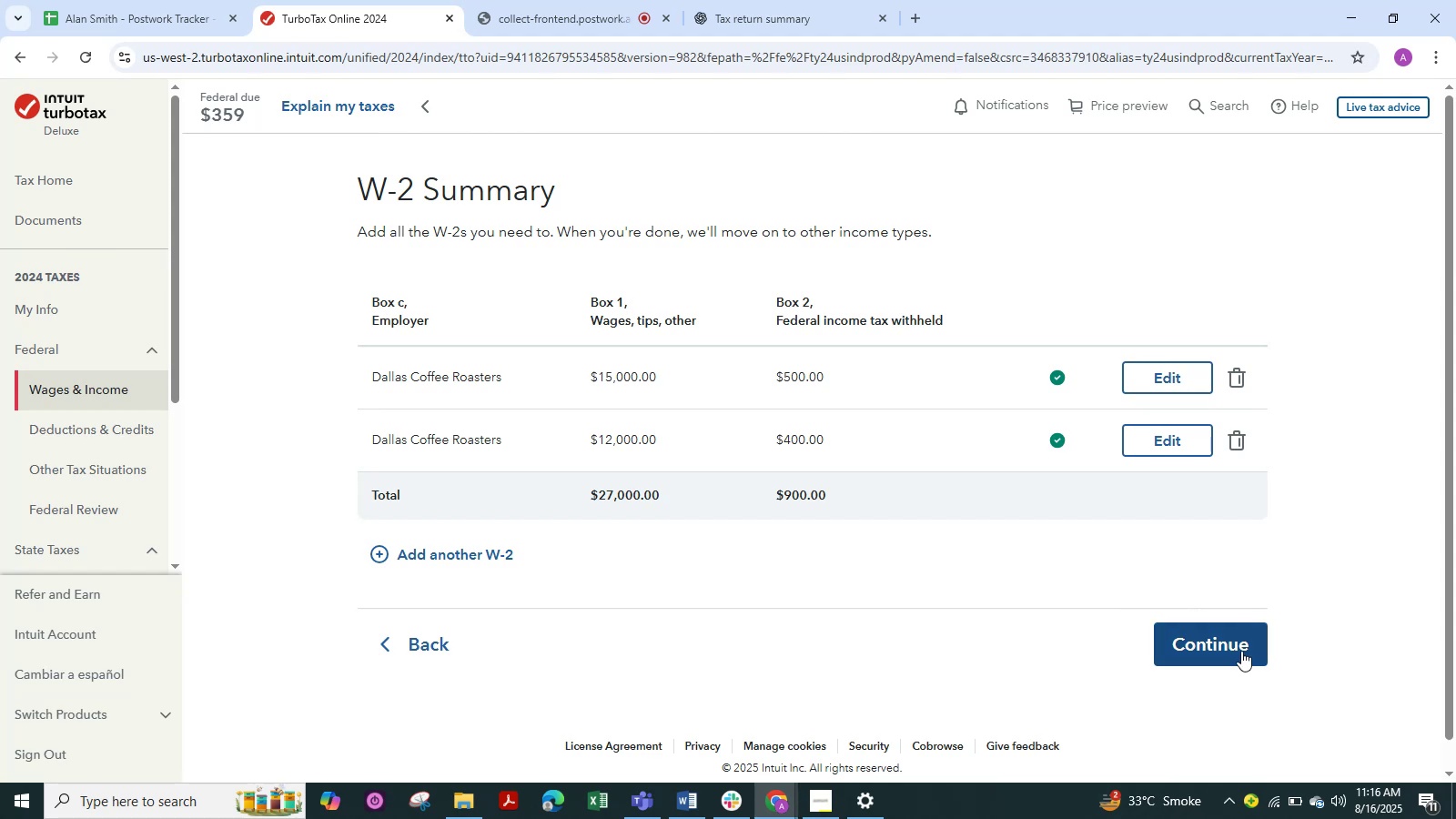 
left_click([1241, 651])
 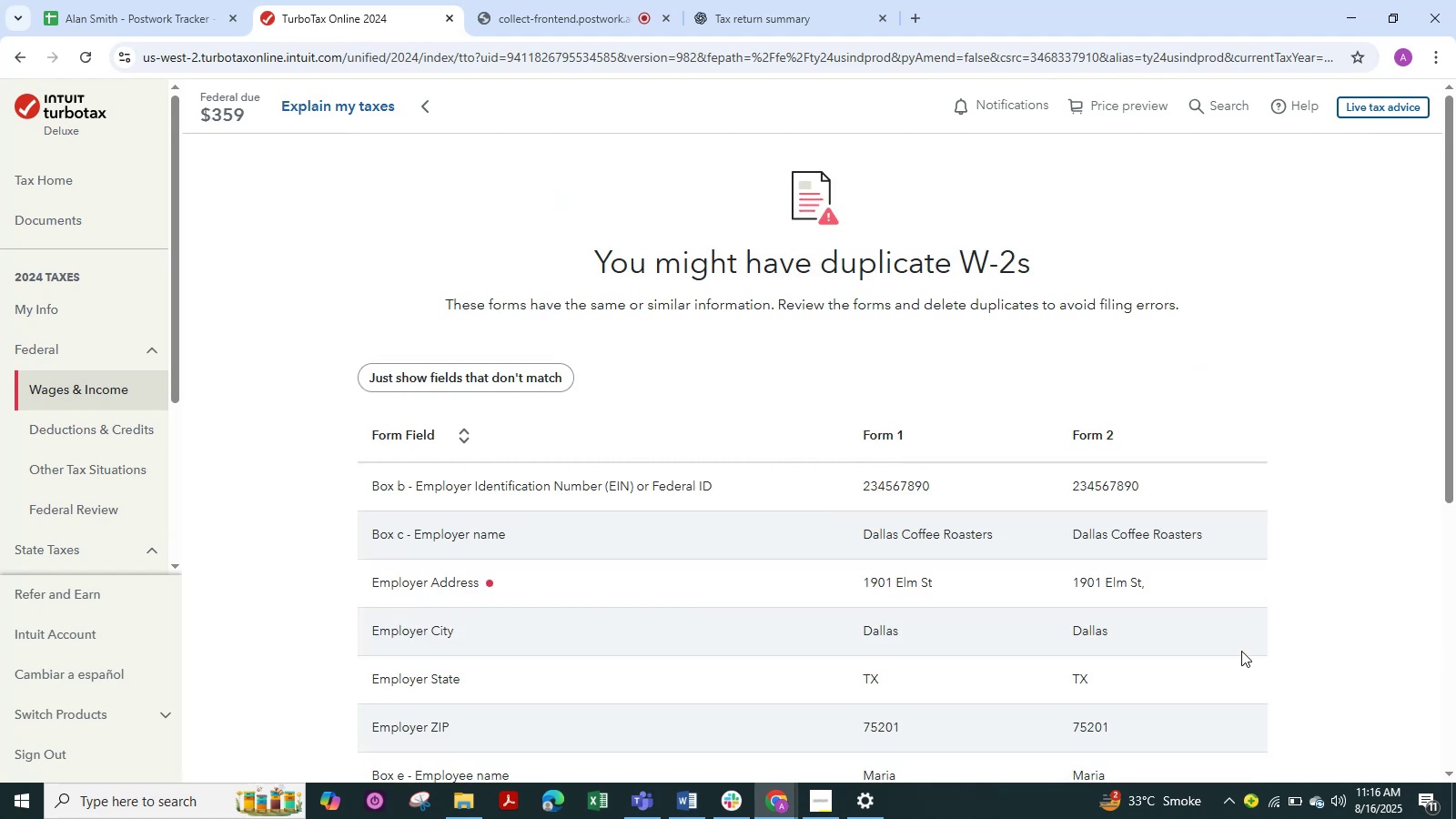 
wait(8.22)
 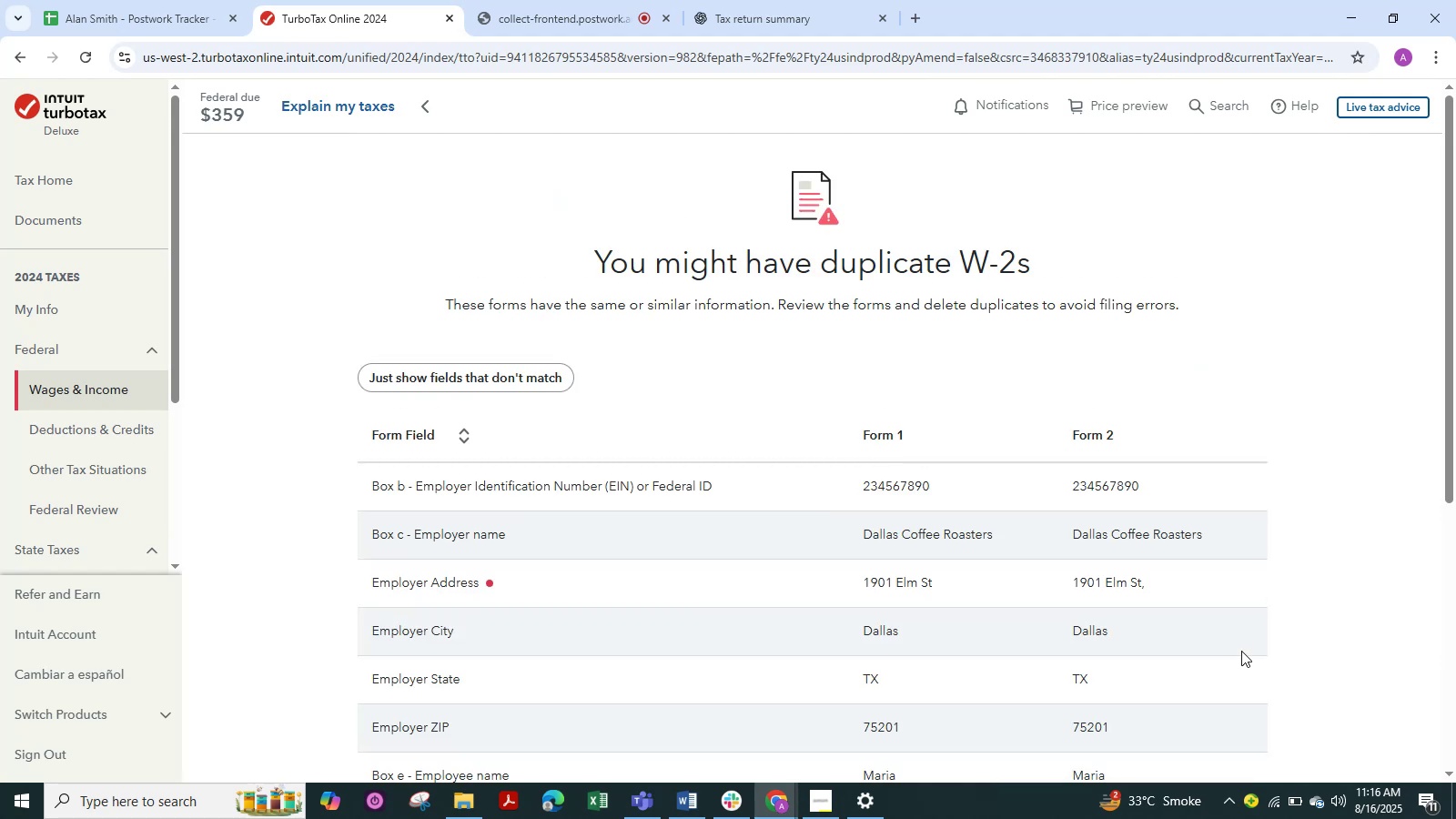 
scroll: coordinate [1241, 651], scroll_direction: down, amount: 1.0
 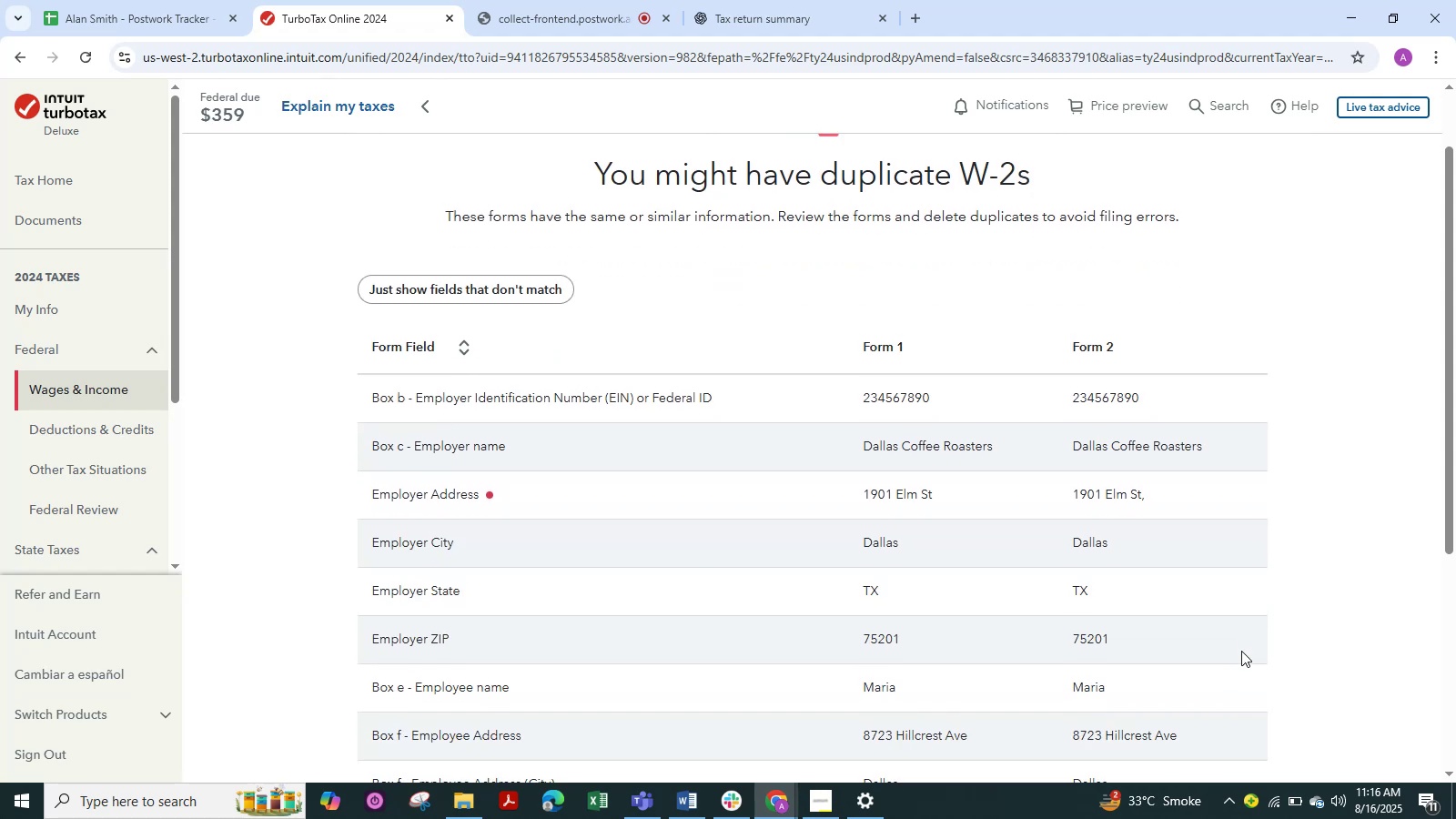 
scroll: coordinate [1241, 651], scroll_direction: up, amount: 1.0
 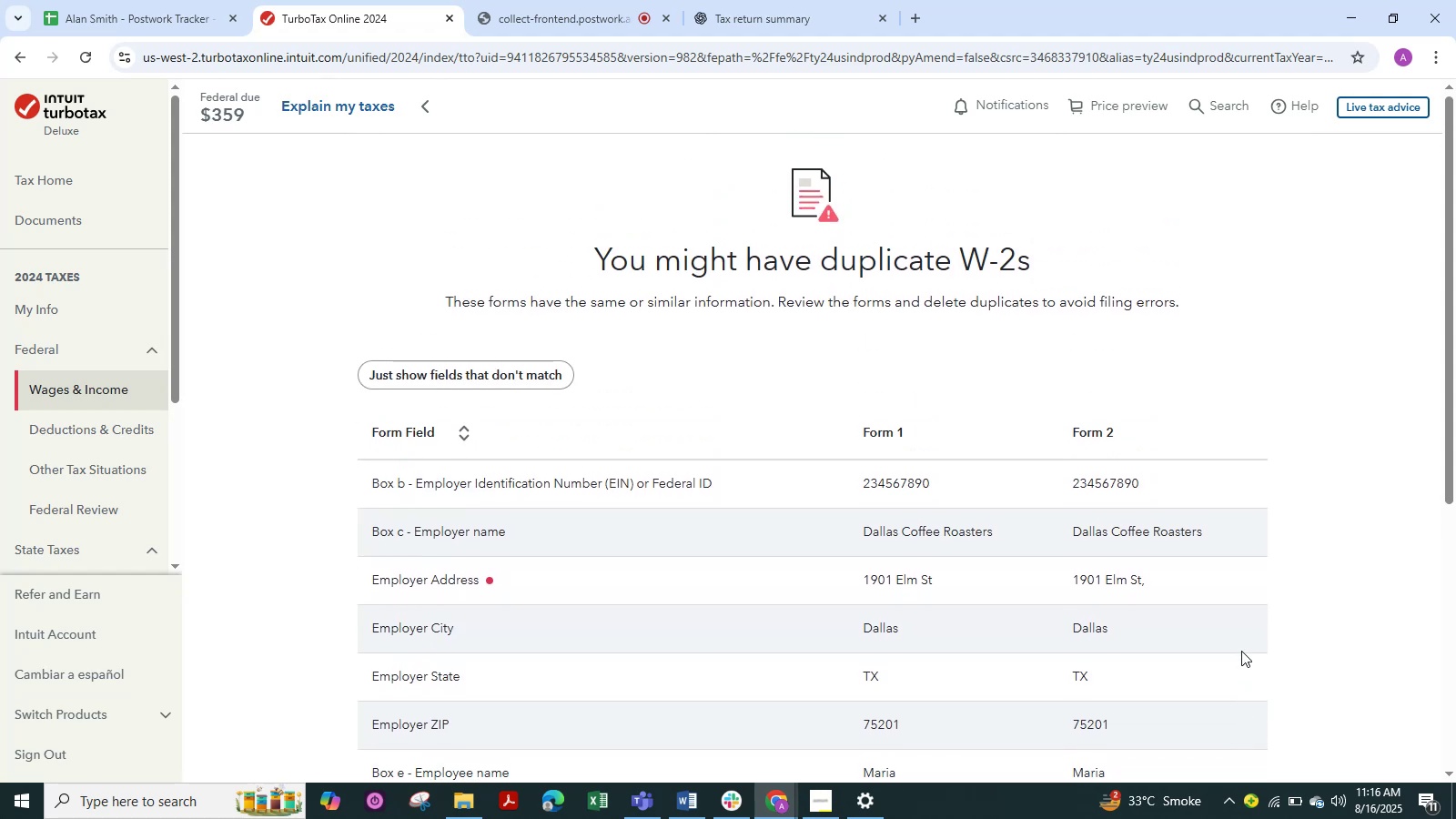 
scroll: coordinate [1022, 607], scroll_direction: down, amount: 4.0
 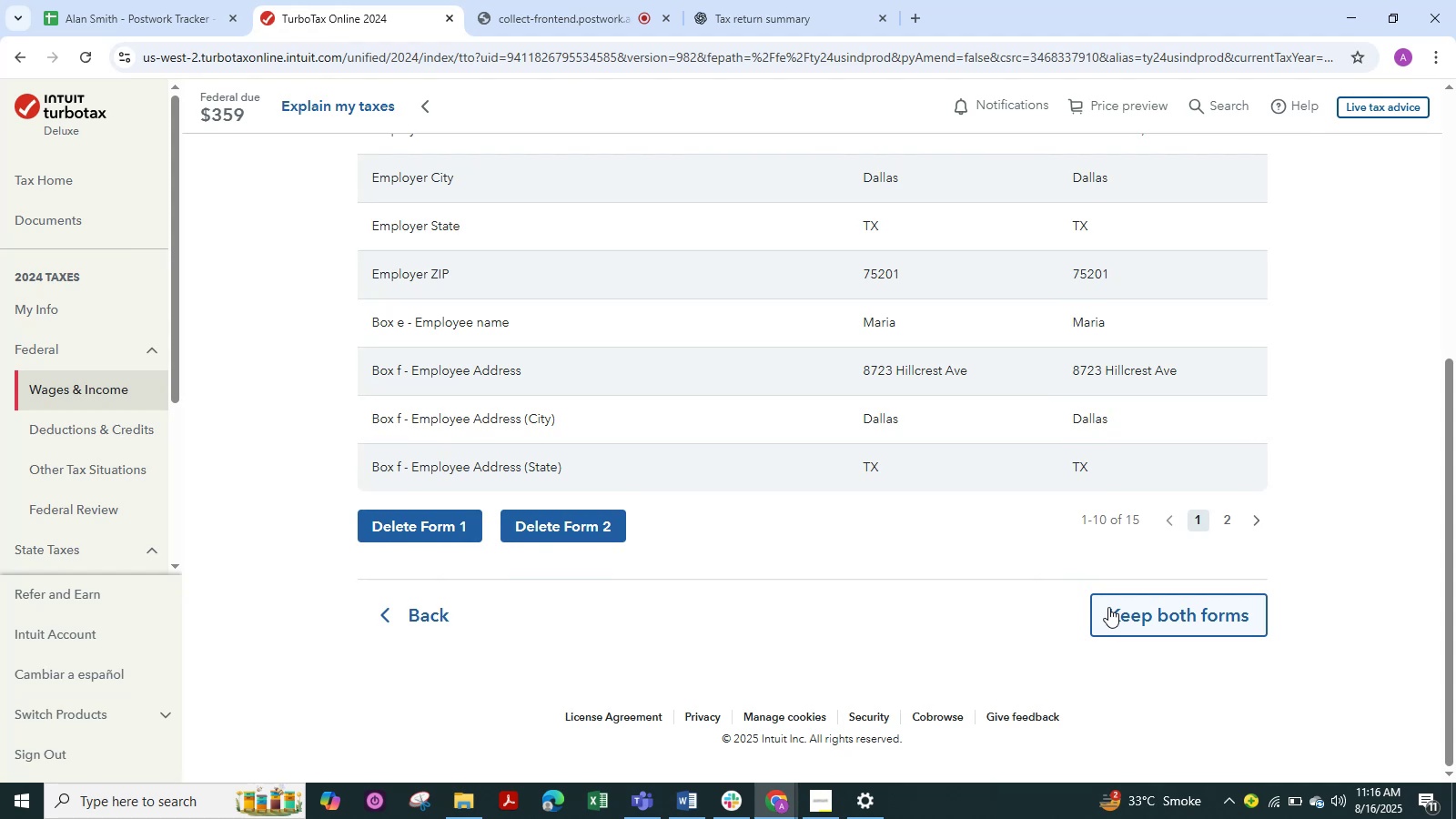 
left_click([1108, 607])
 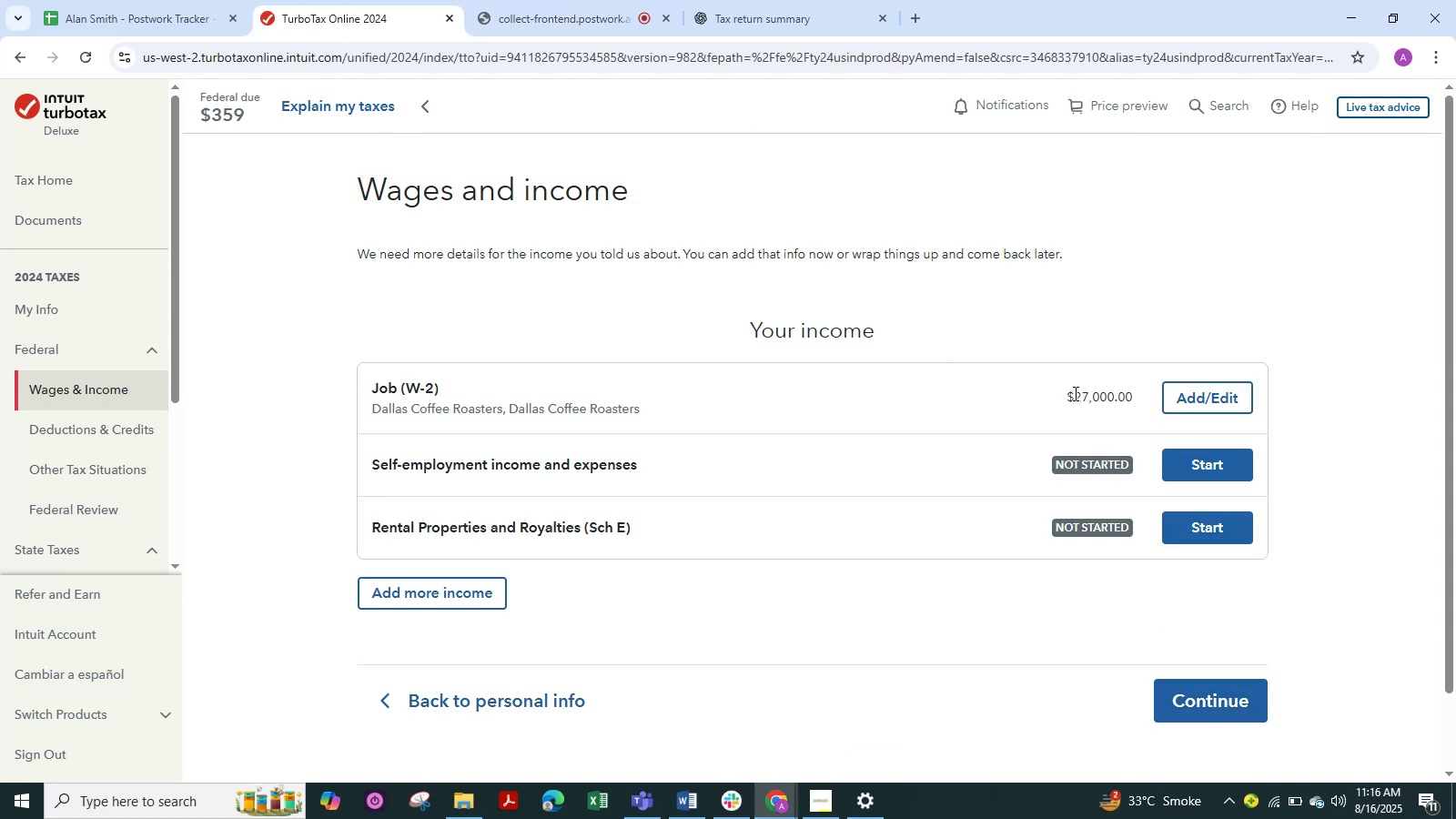 
wait(13.93)
 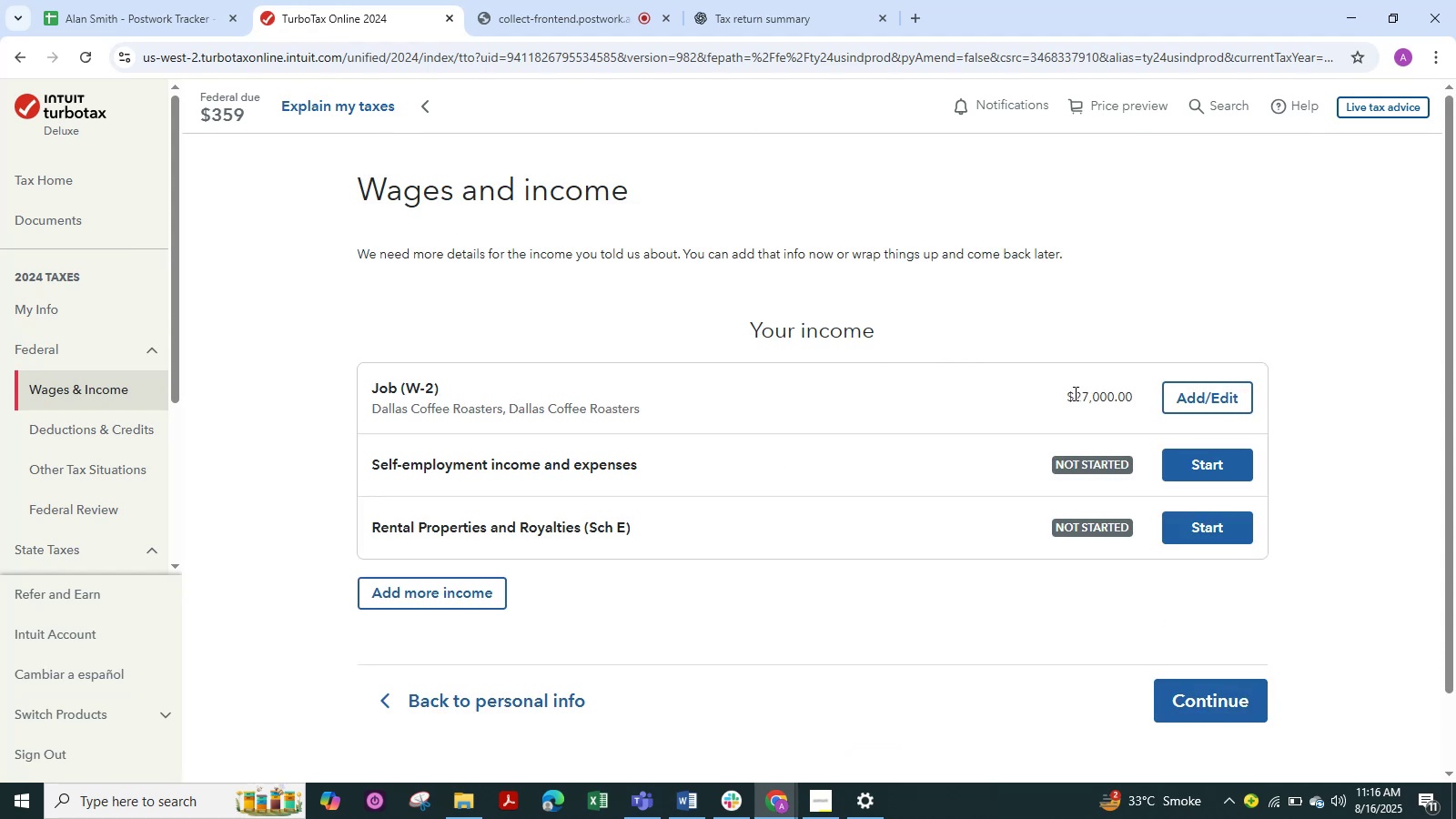 
scroll: coordinate [669, 652], scroll_direction: down, amount: 2.0
 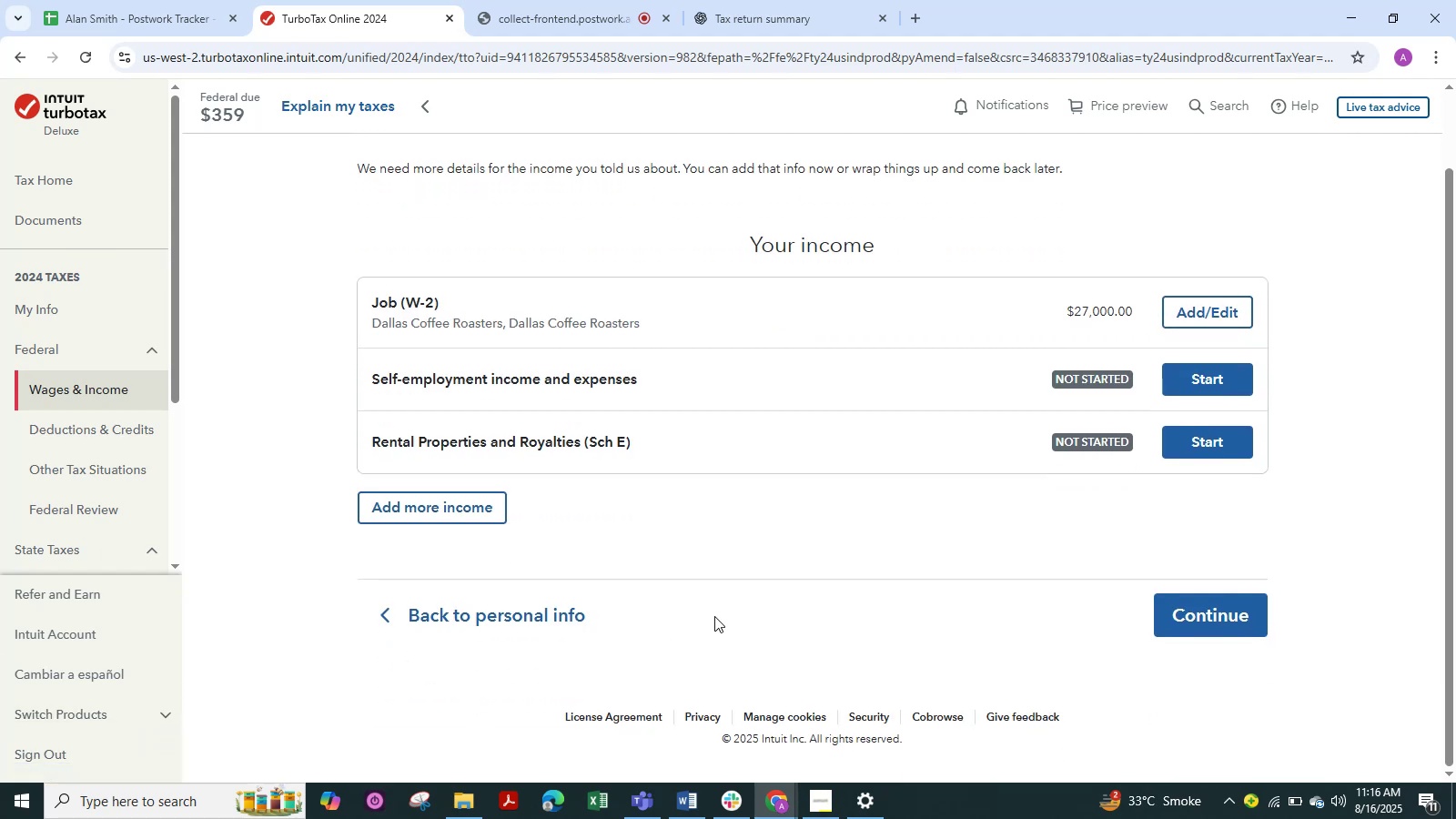 
wait(5.03)
 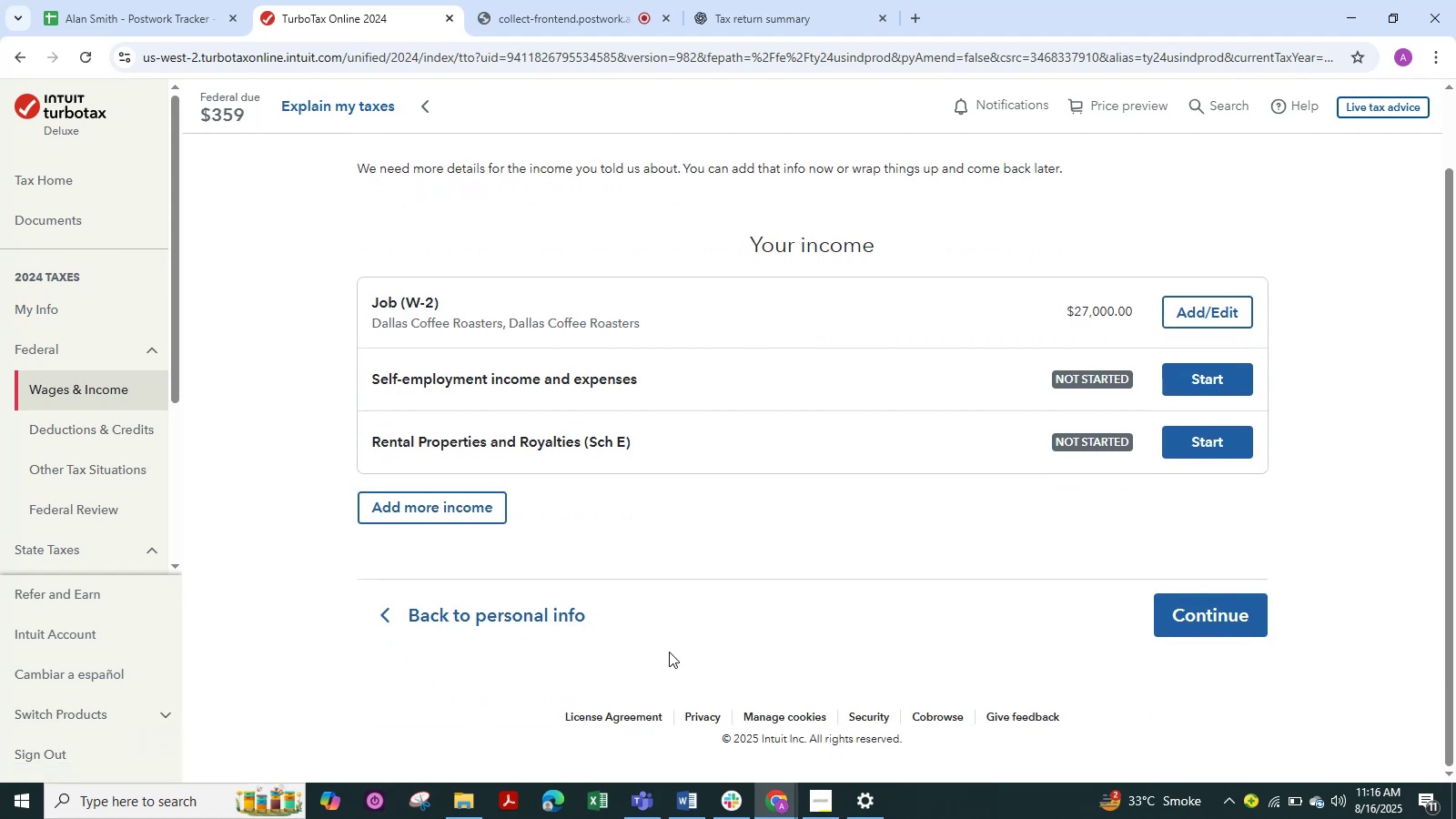 
left_click([1224, 604])
 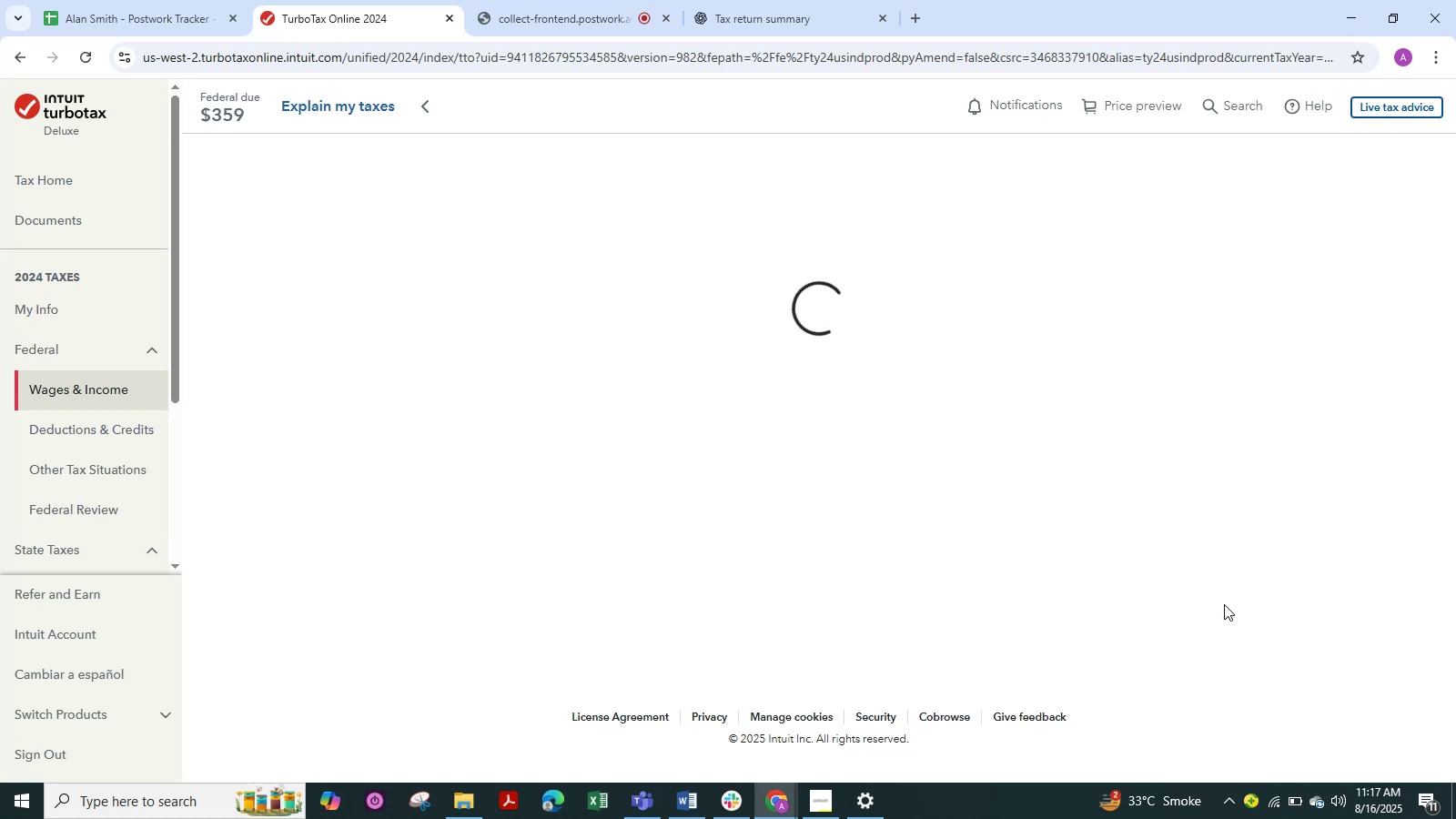 
wait(15.32)
 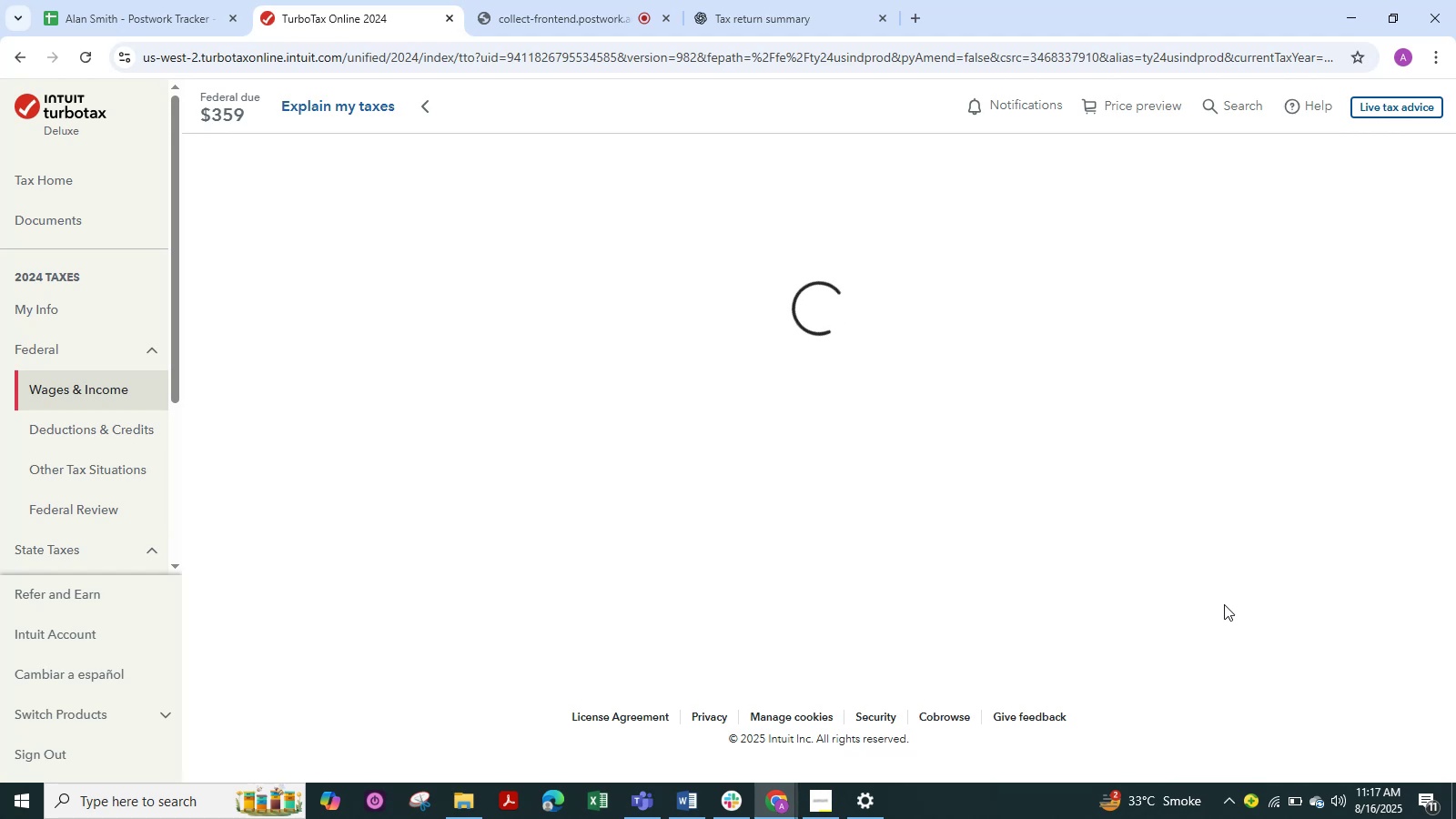 
scroll: coordinate [937, 671], scroll_direction: down, amount: 8.0
 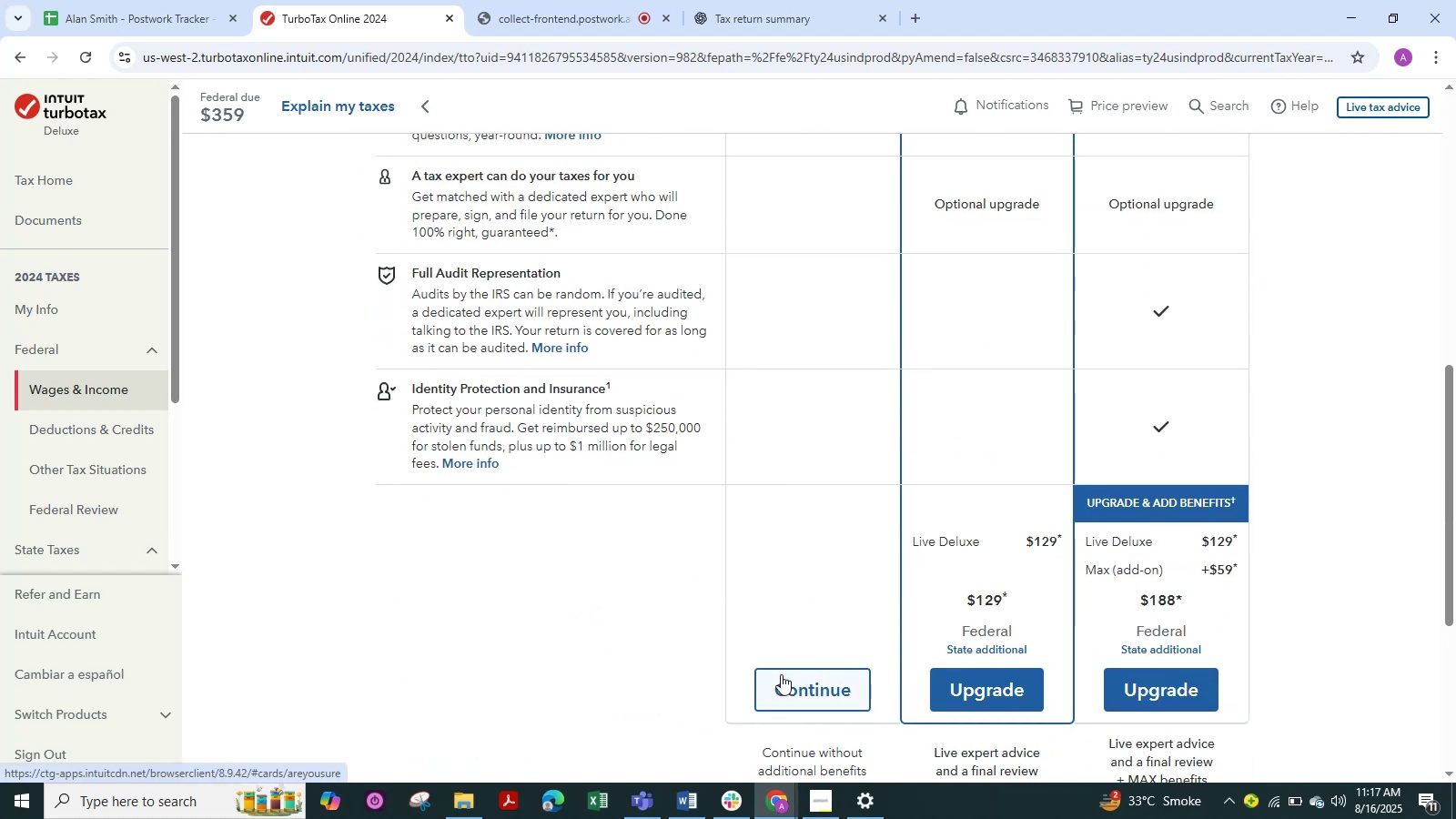 
left_click([781, 674])
 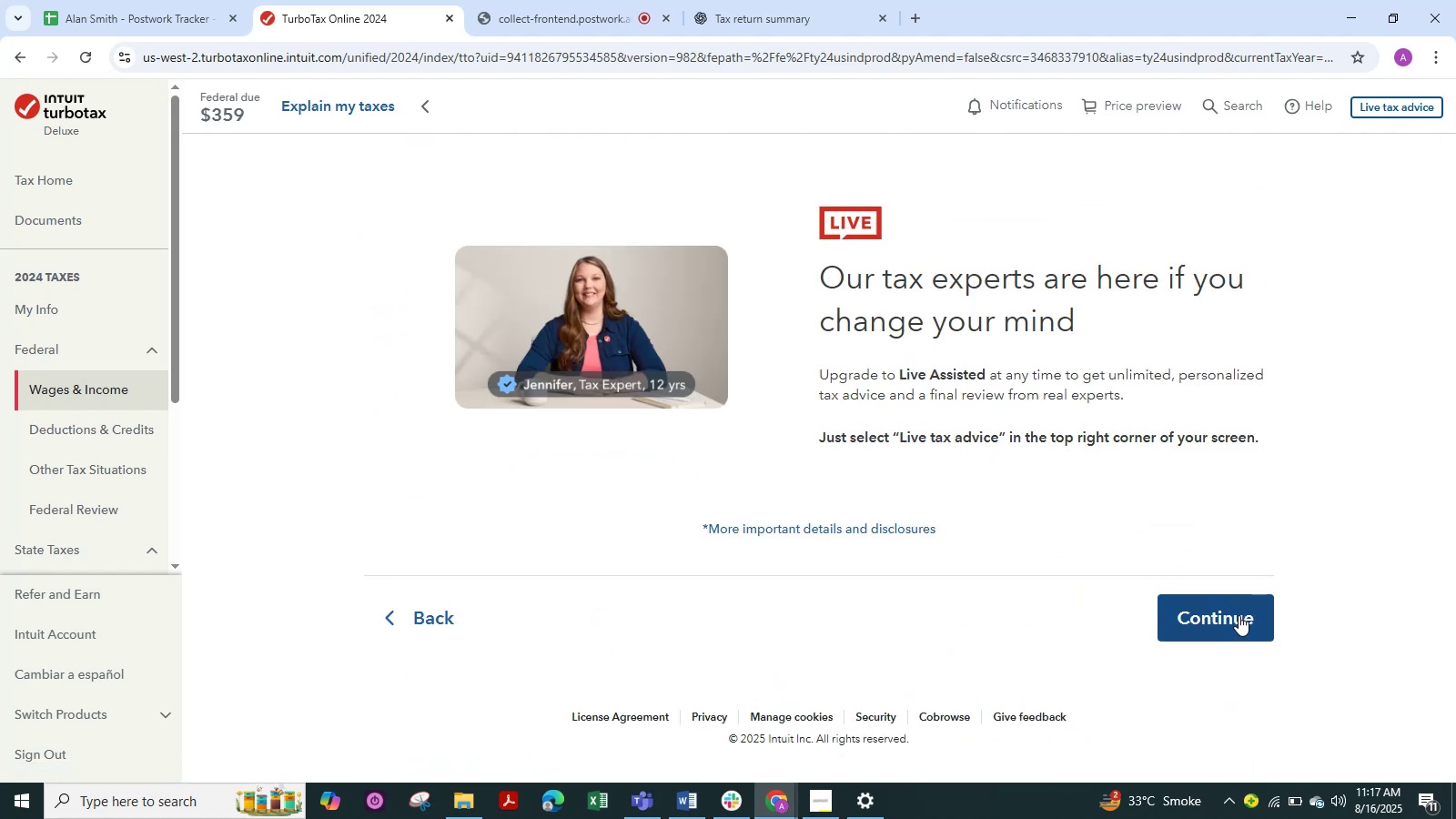 
left_click([1239, 615])
 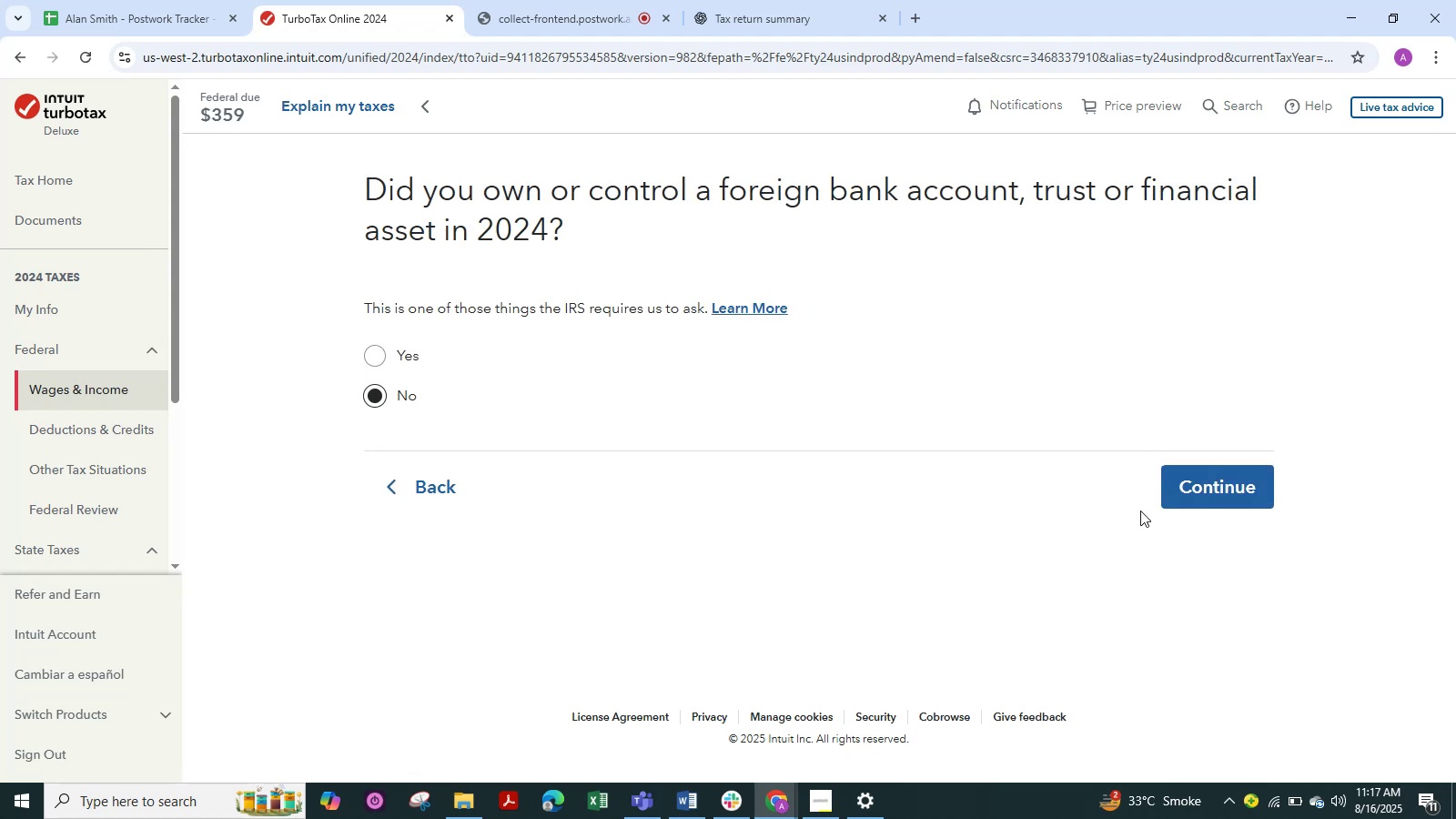 
left_click([1219, 479])
 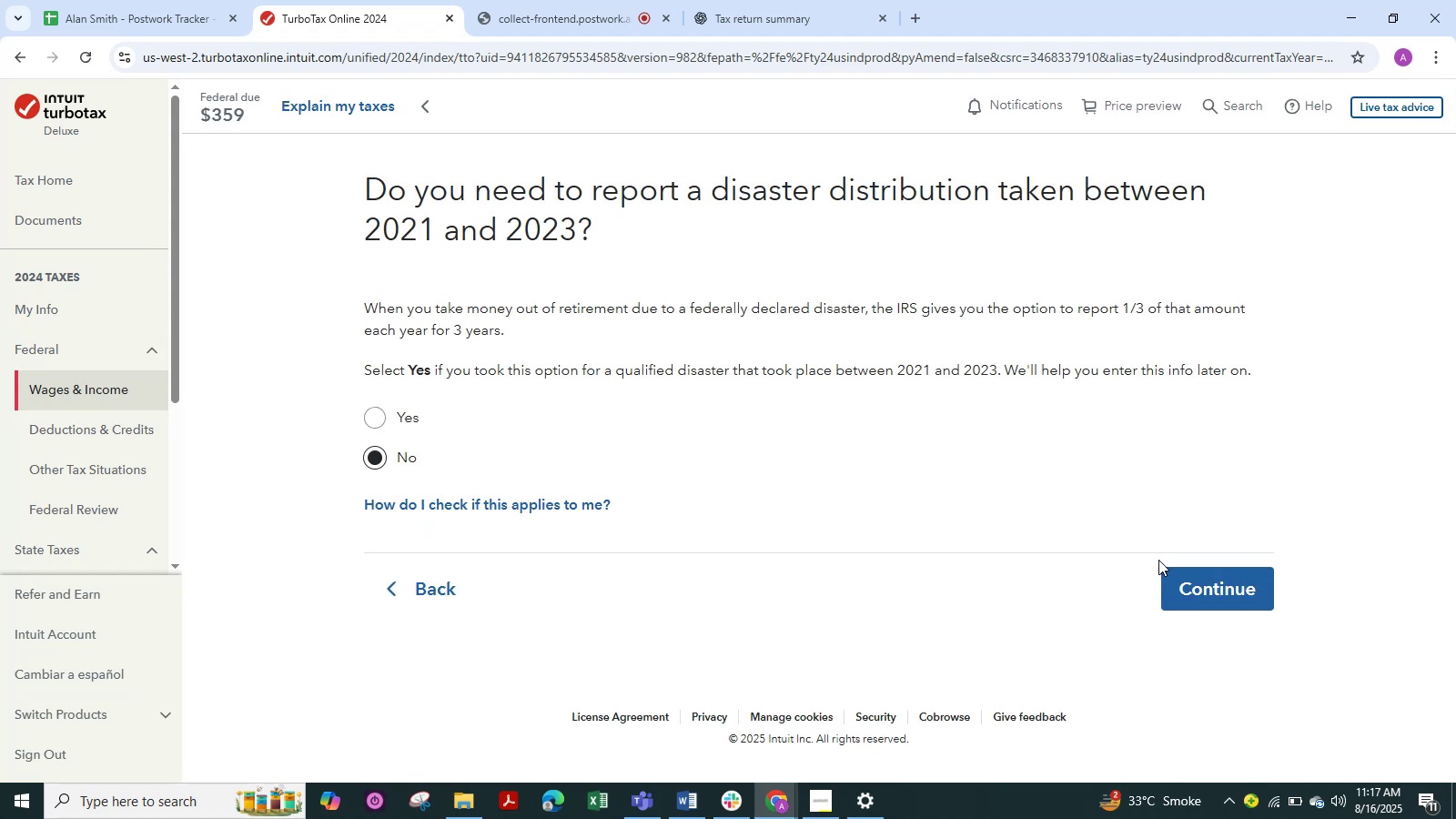 
left_click([1187, 577])
 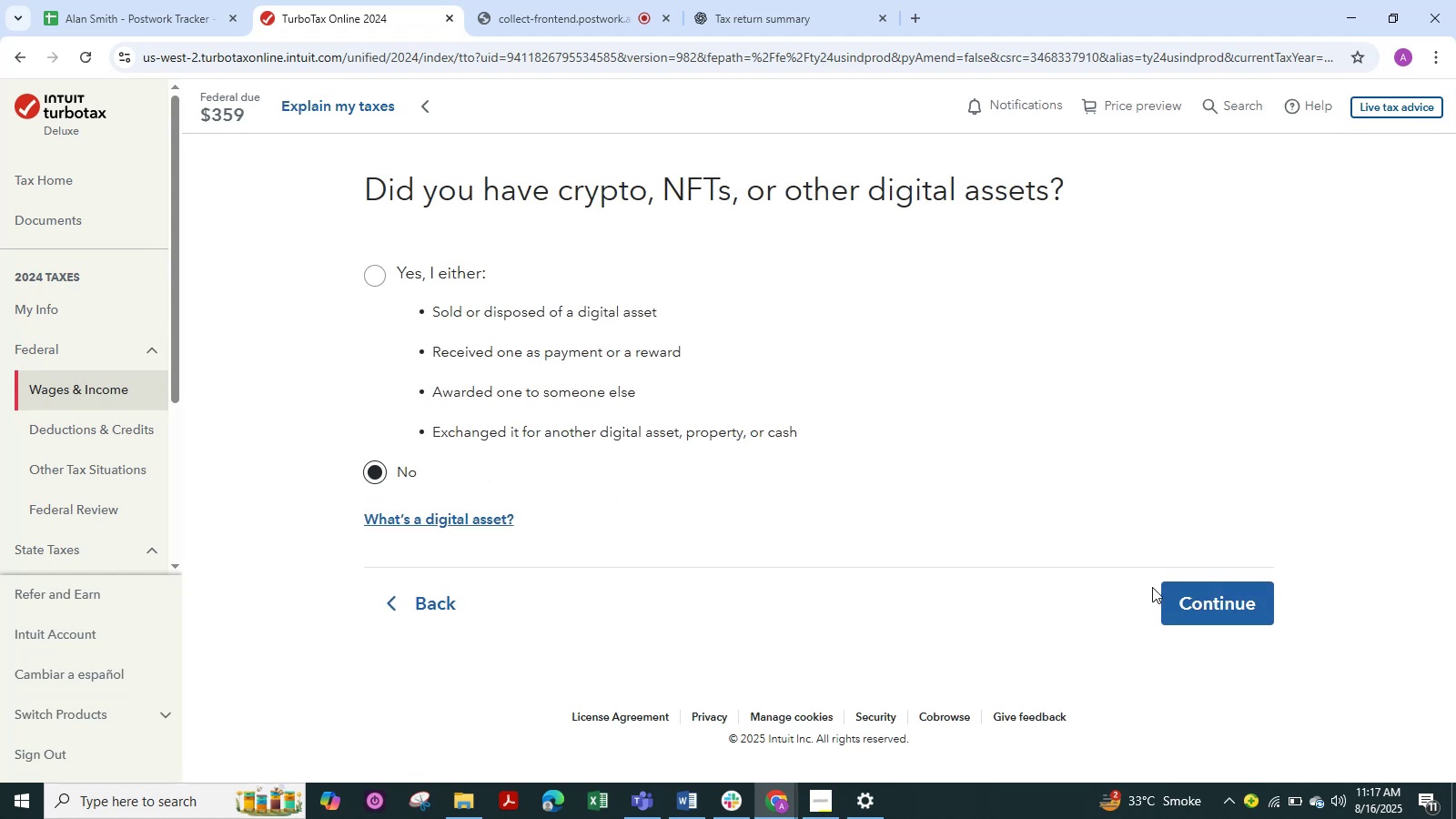 
left_click([1173, 600])
 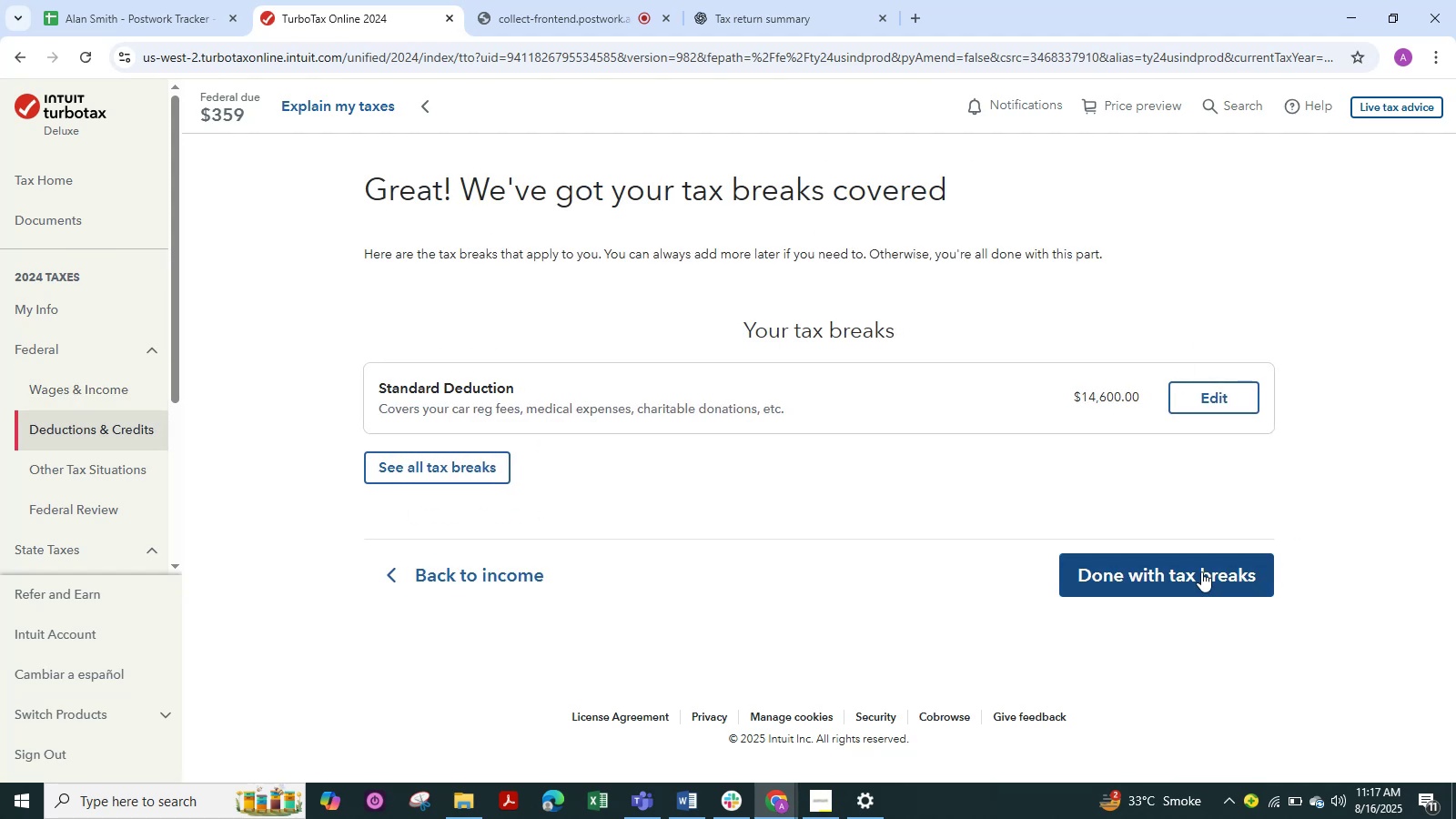 
wait(5.52)
 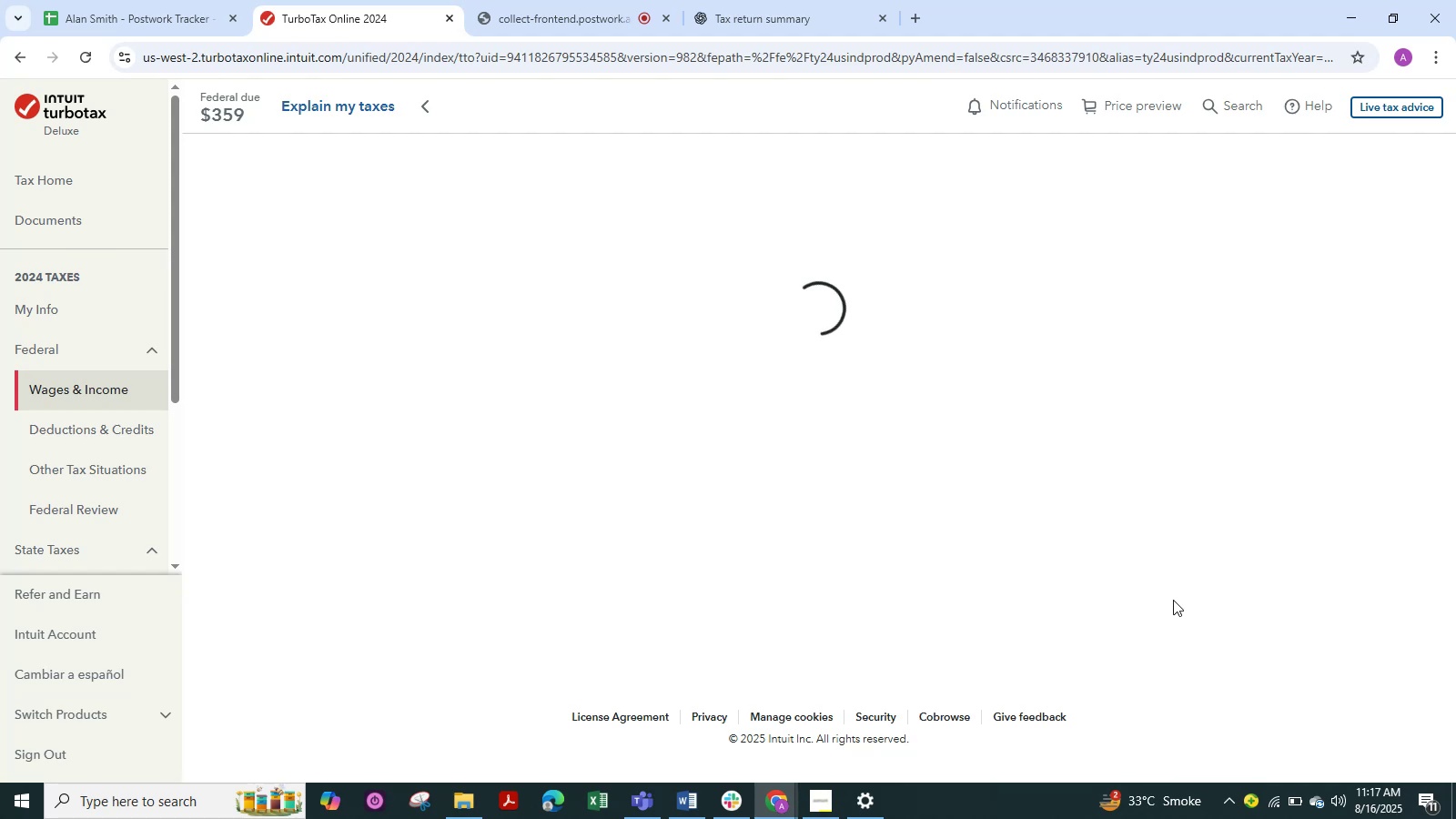 
left_click([1201, 571])
 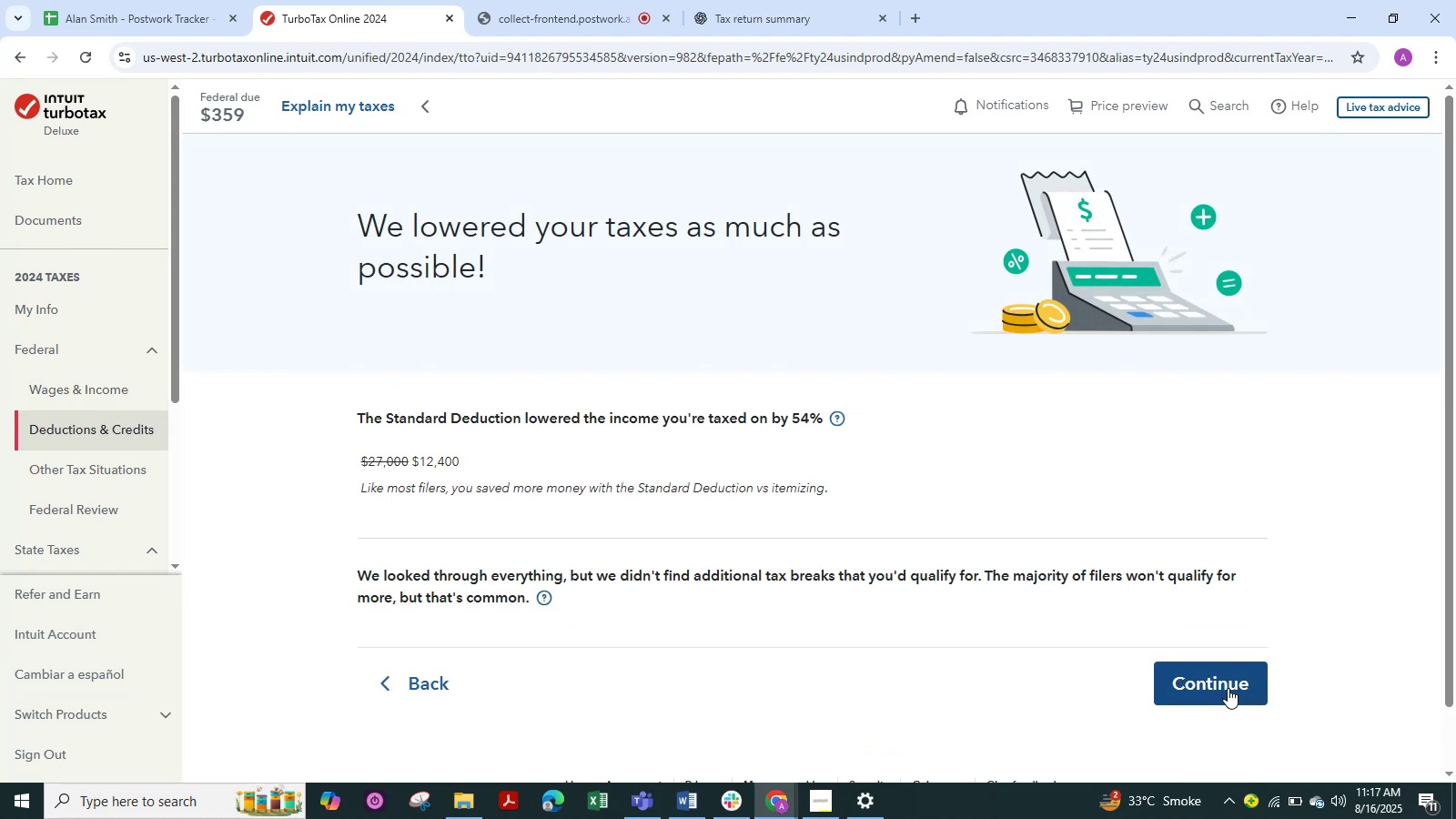 
left_click([1227, 698])
 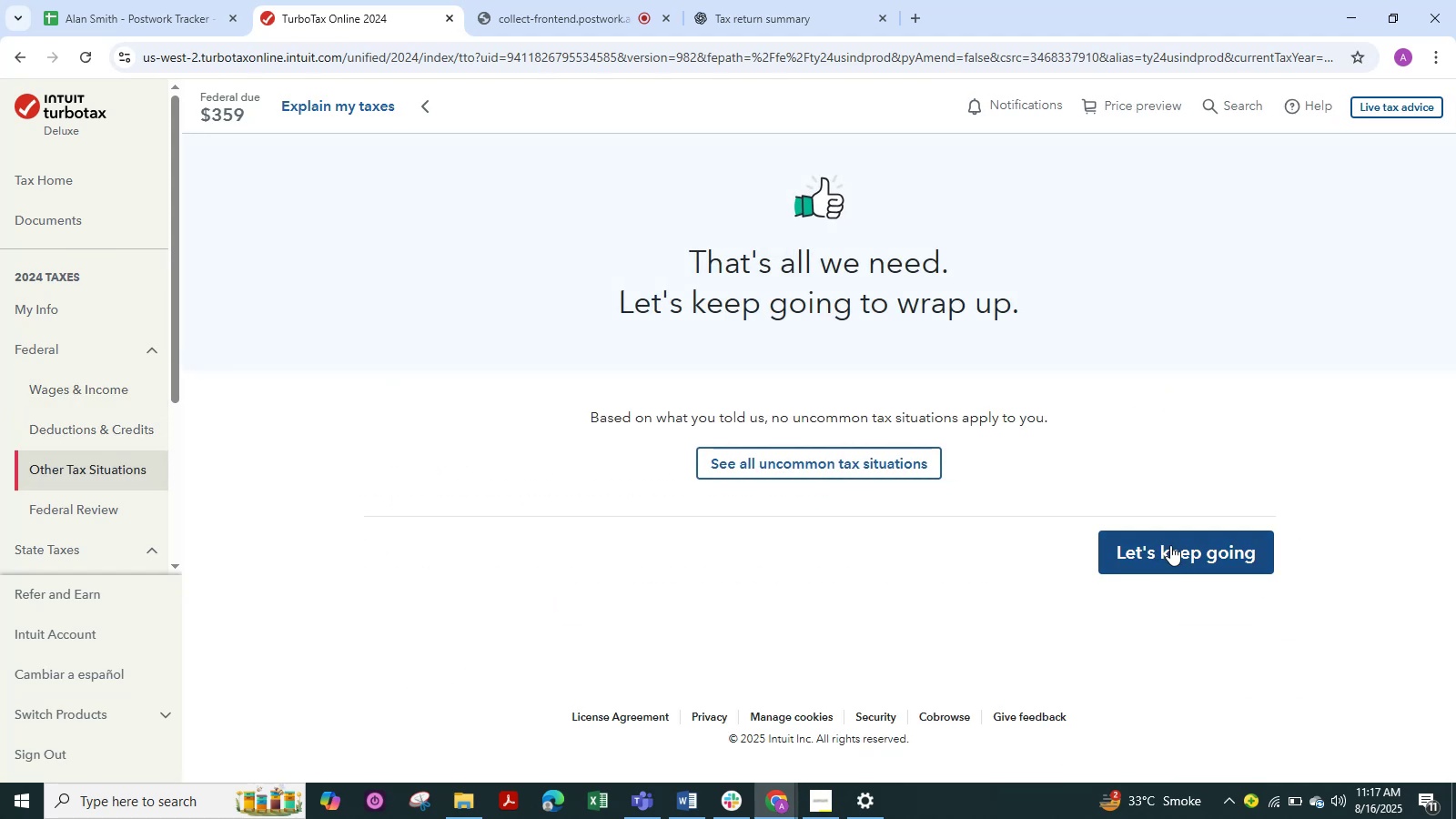 
left_click([1170, 545])
 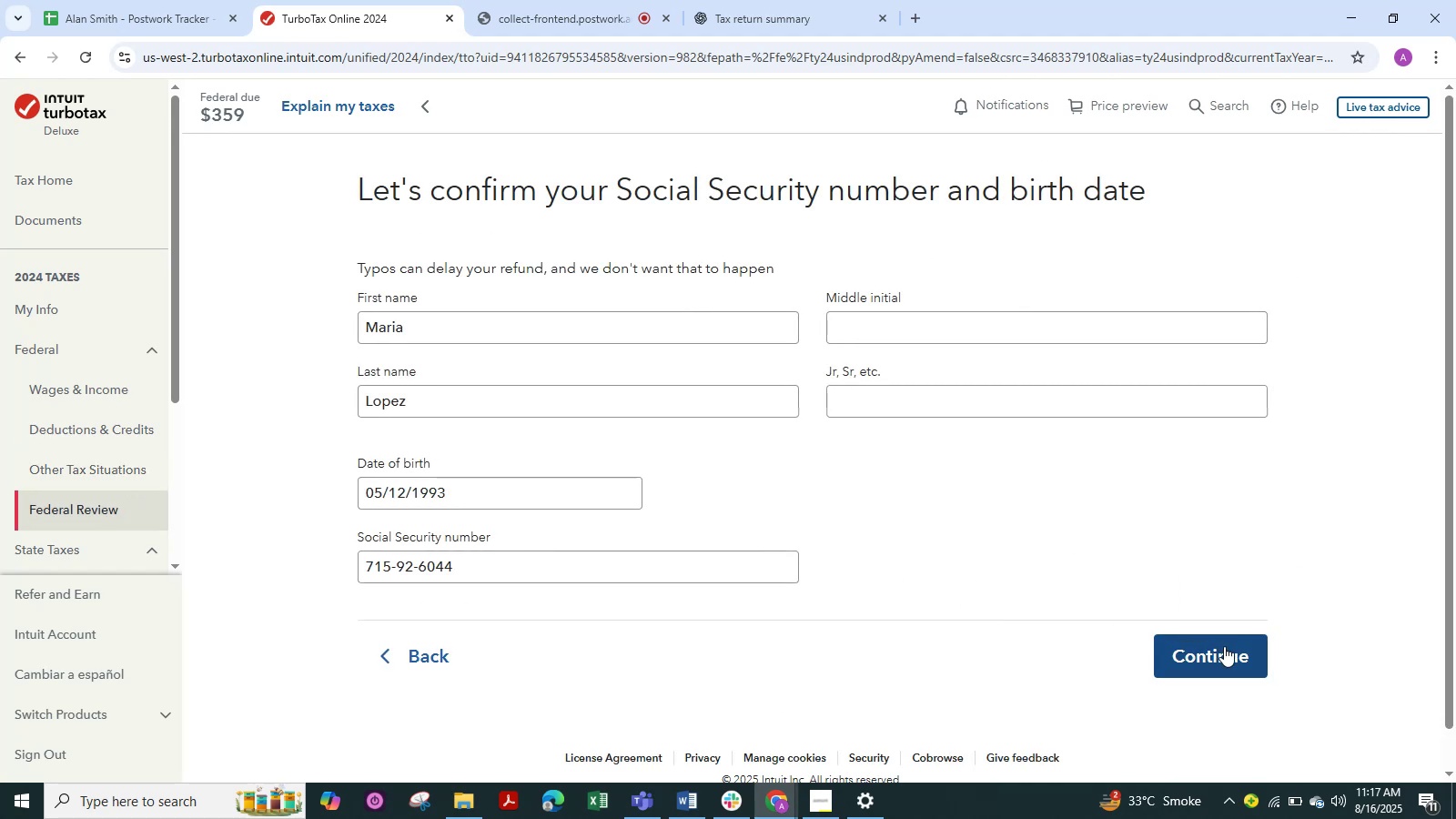 
left_click([1224, 646])
 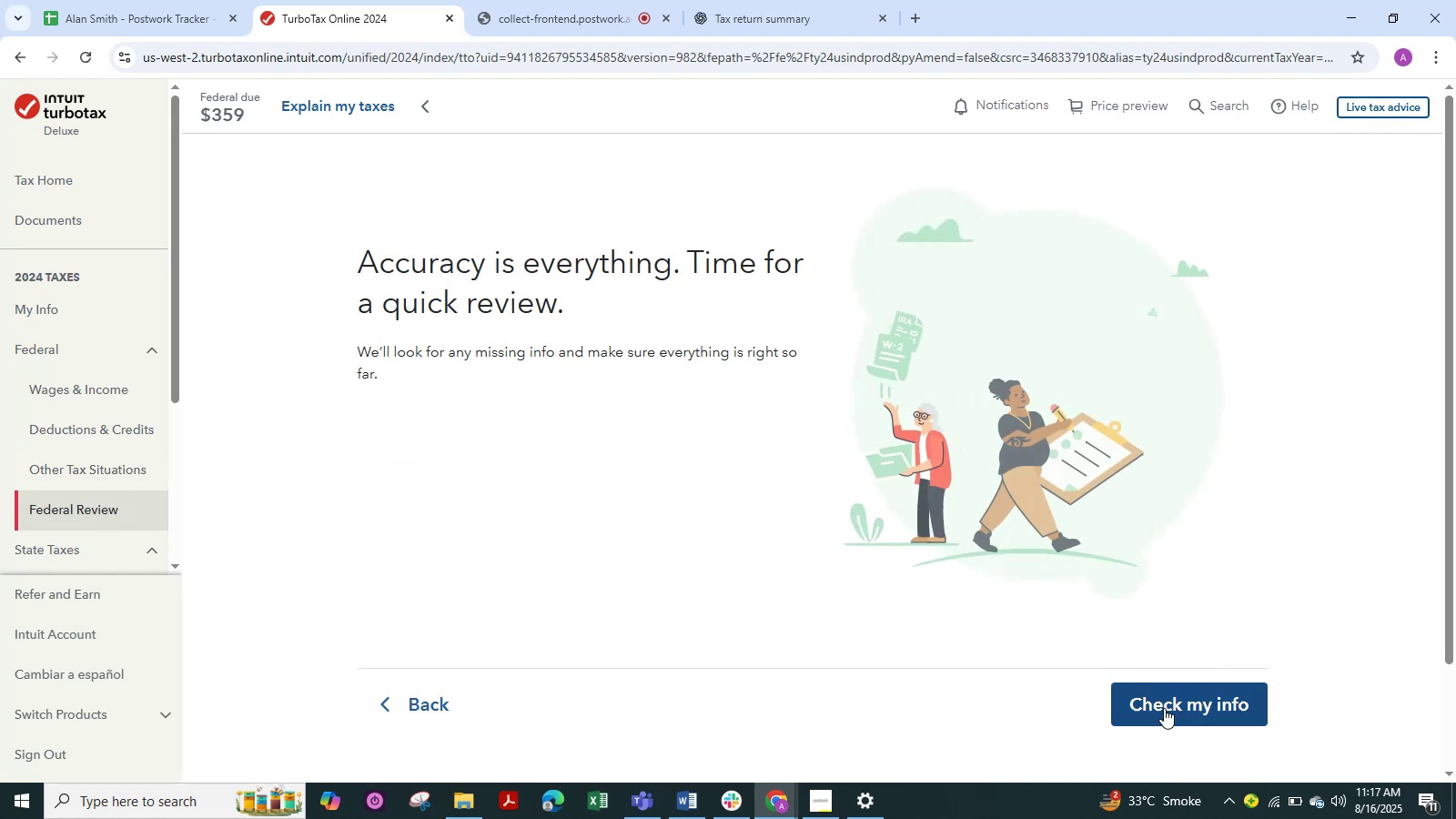 
left_click([1164, 708])
 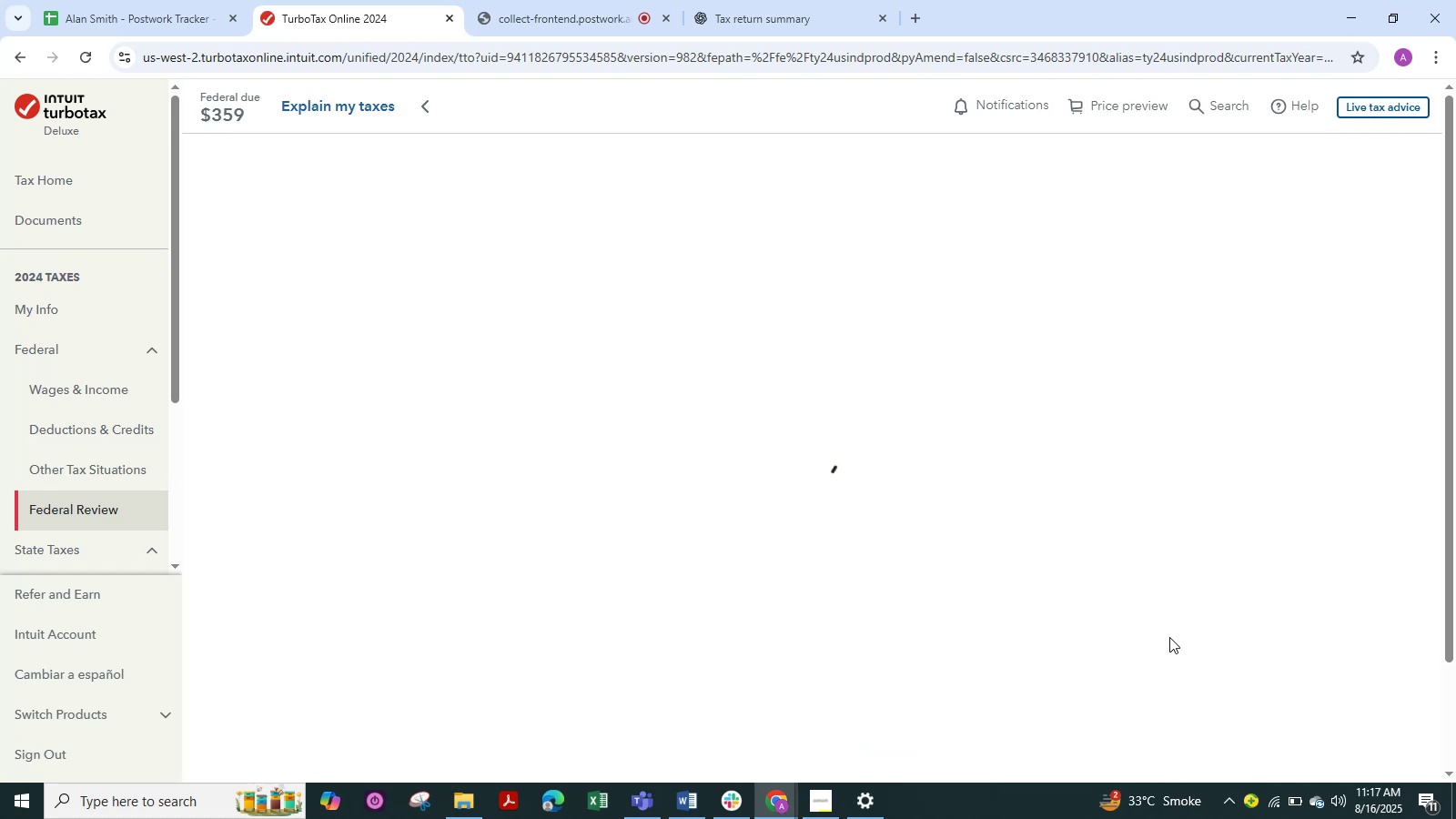 
wait(6.75)
 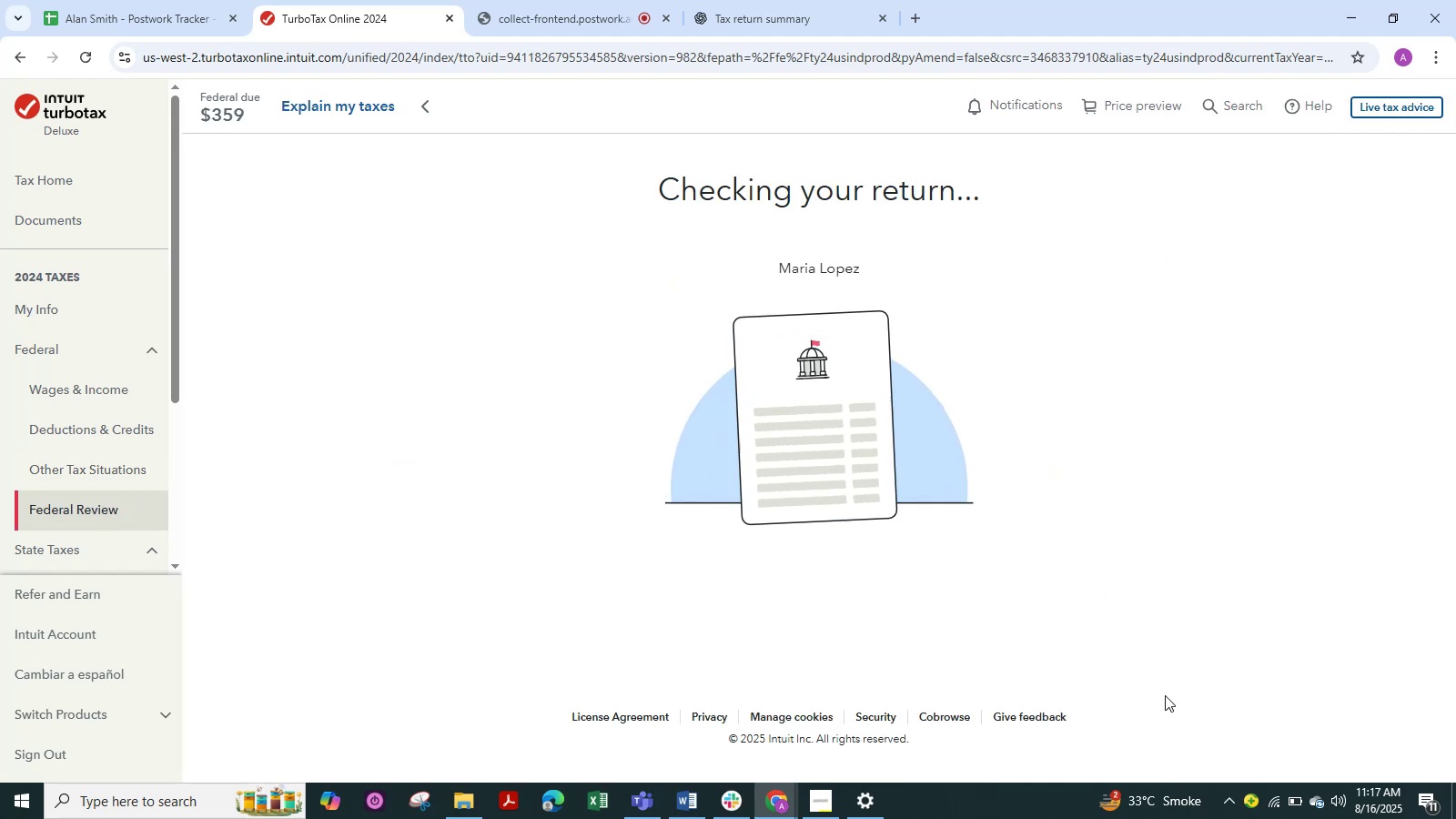 
left_click([1169, 637])
 